 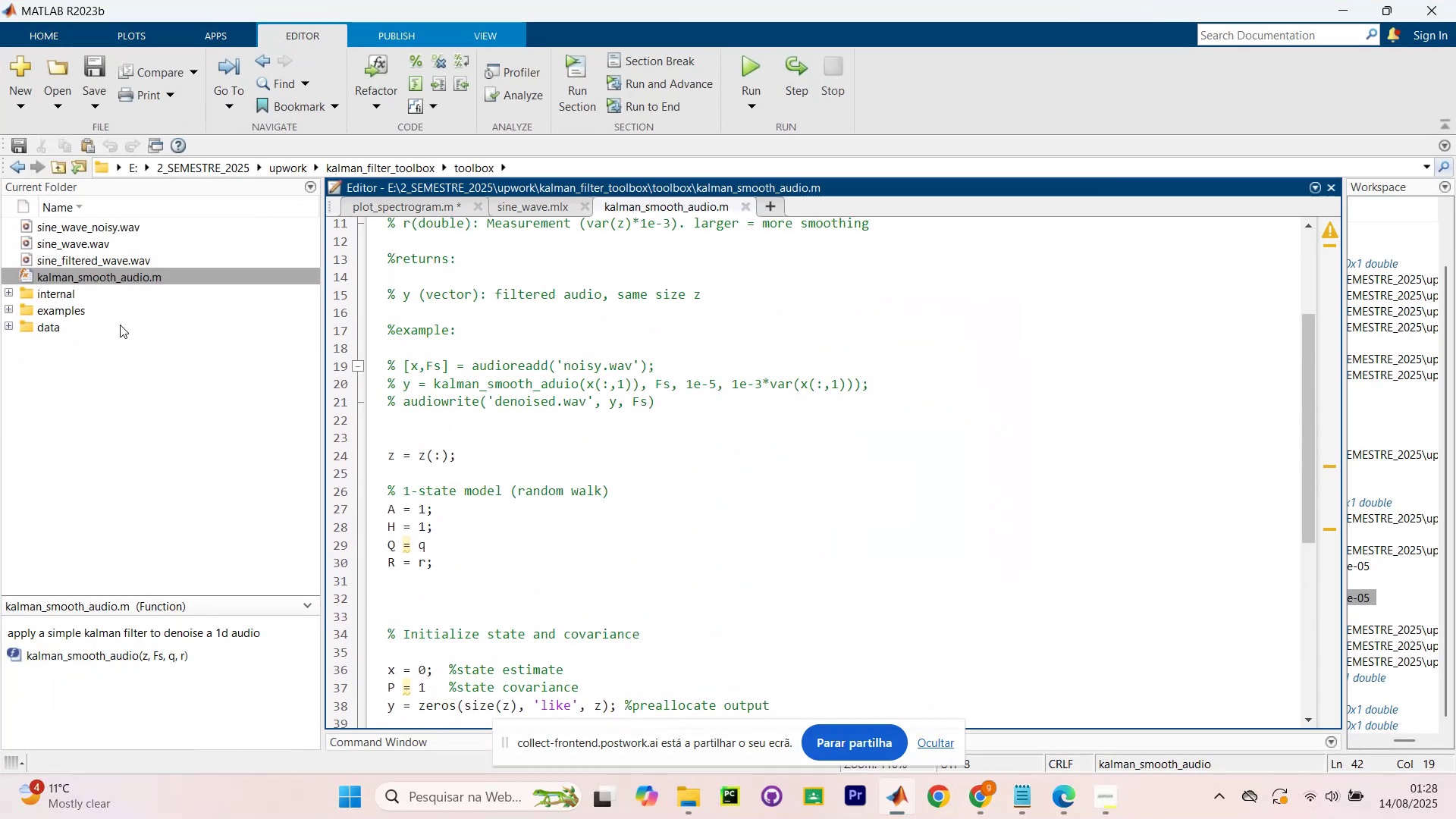 
left_click([467, 167])
 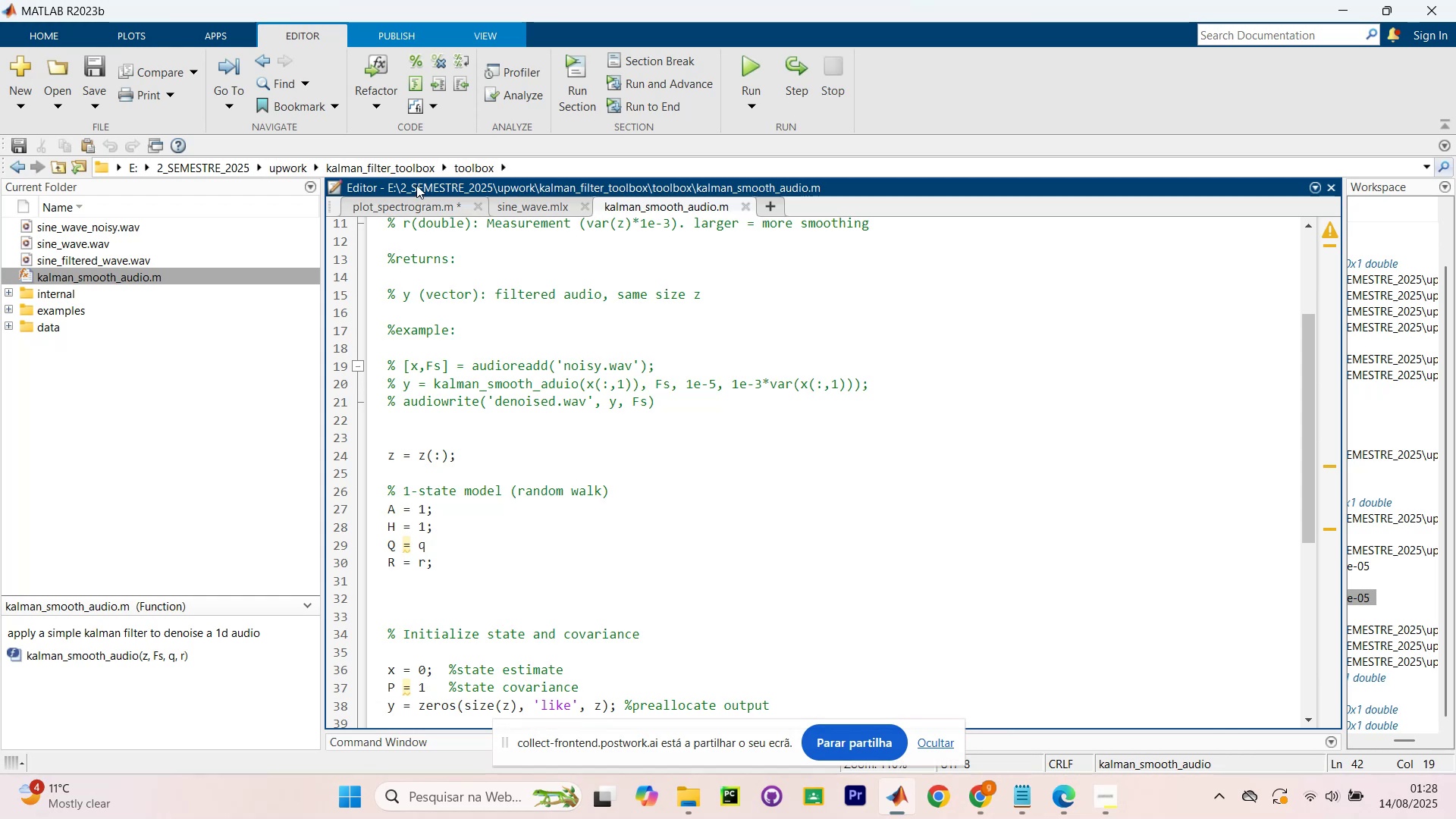 
left_click([399, 171])
 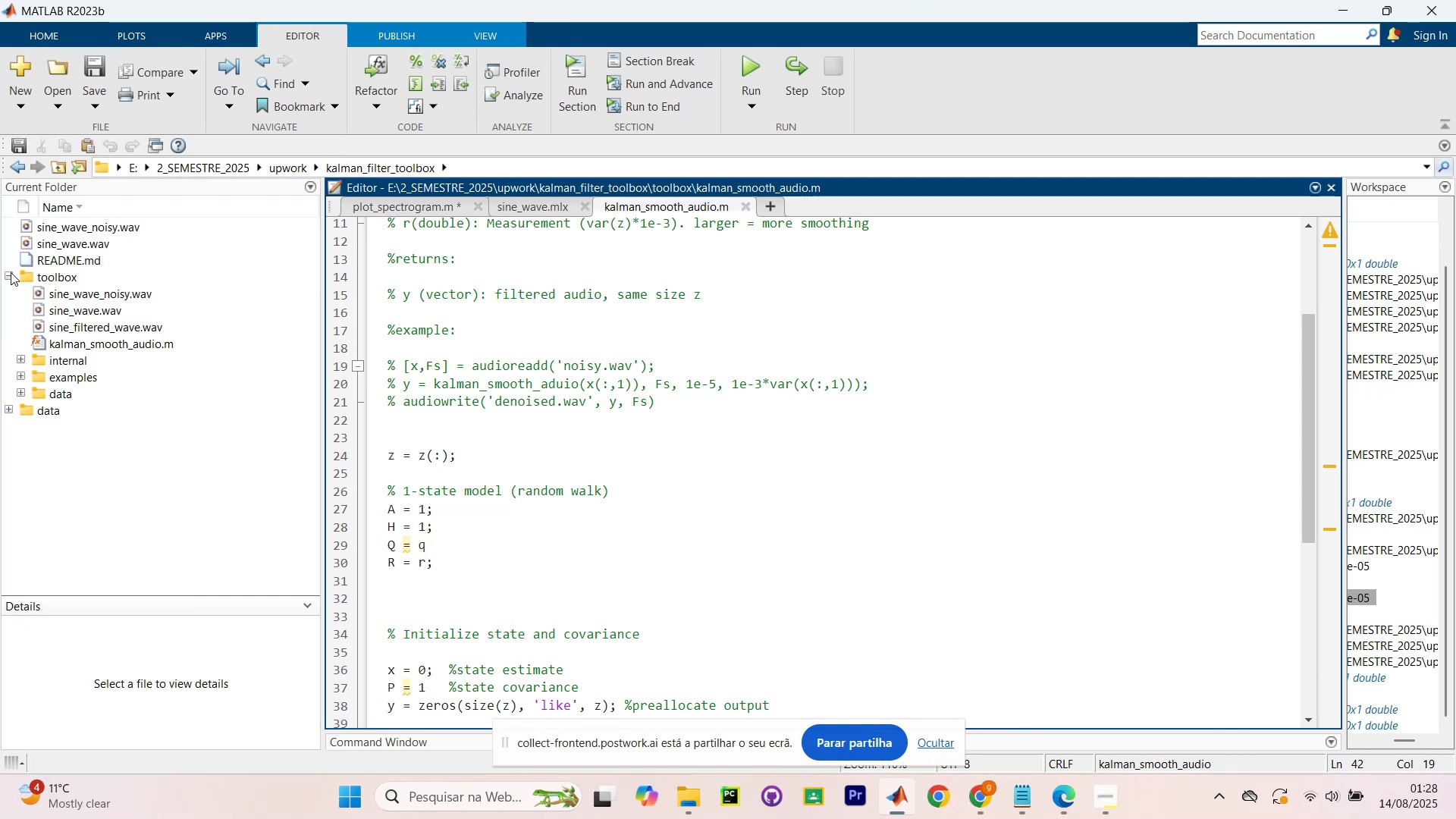 
left_click_drag(start_coordinate=[230, 327], to_coordinate=[114, 295])
 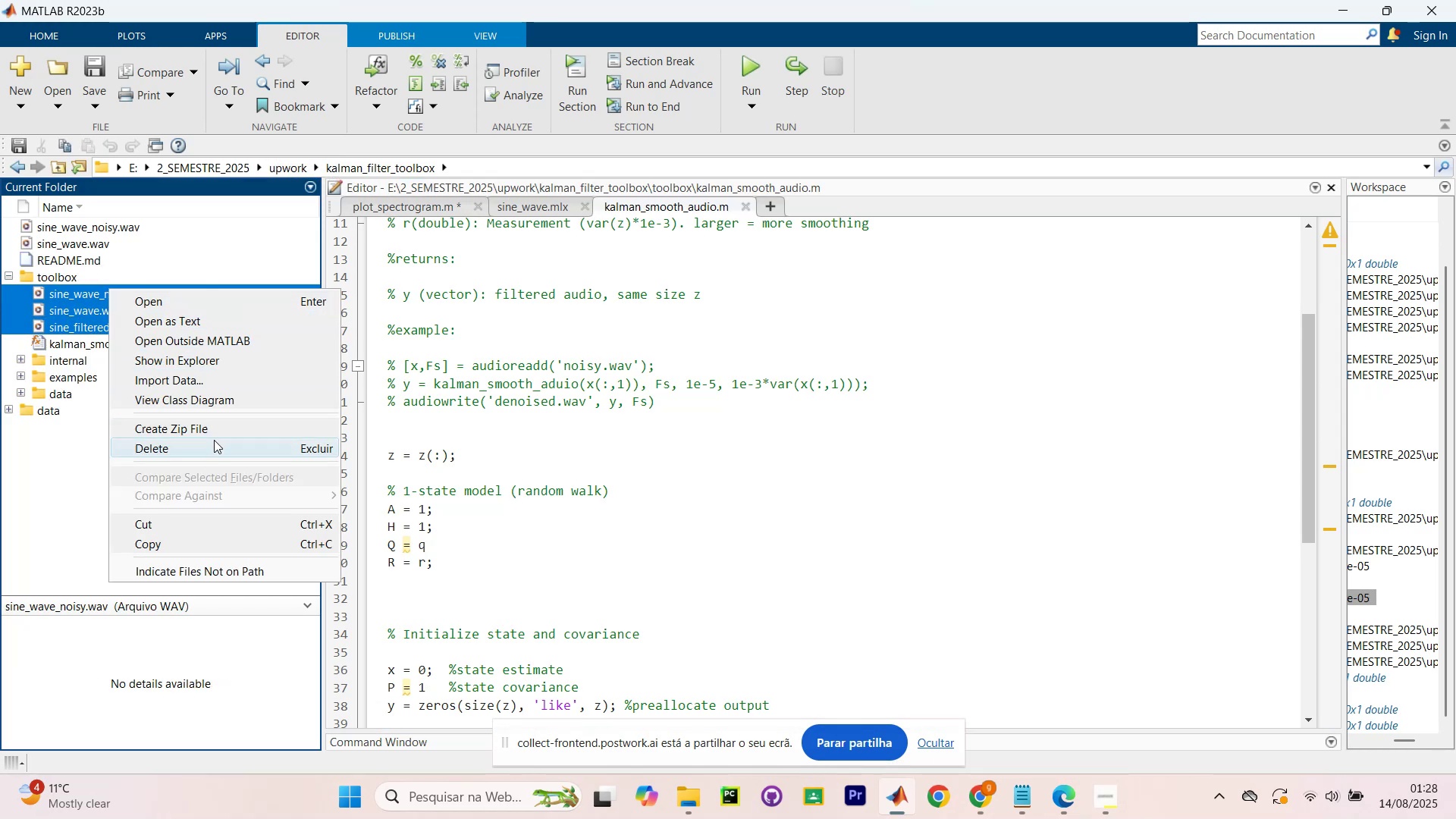 
left_click([215, 444])
 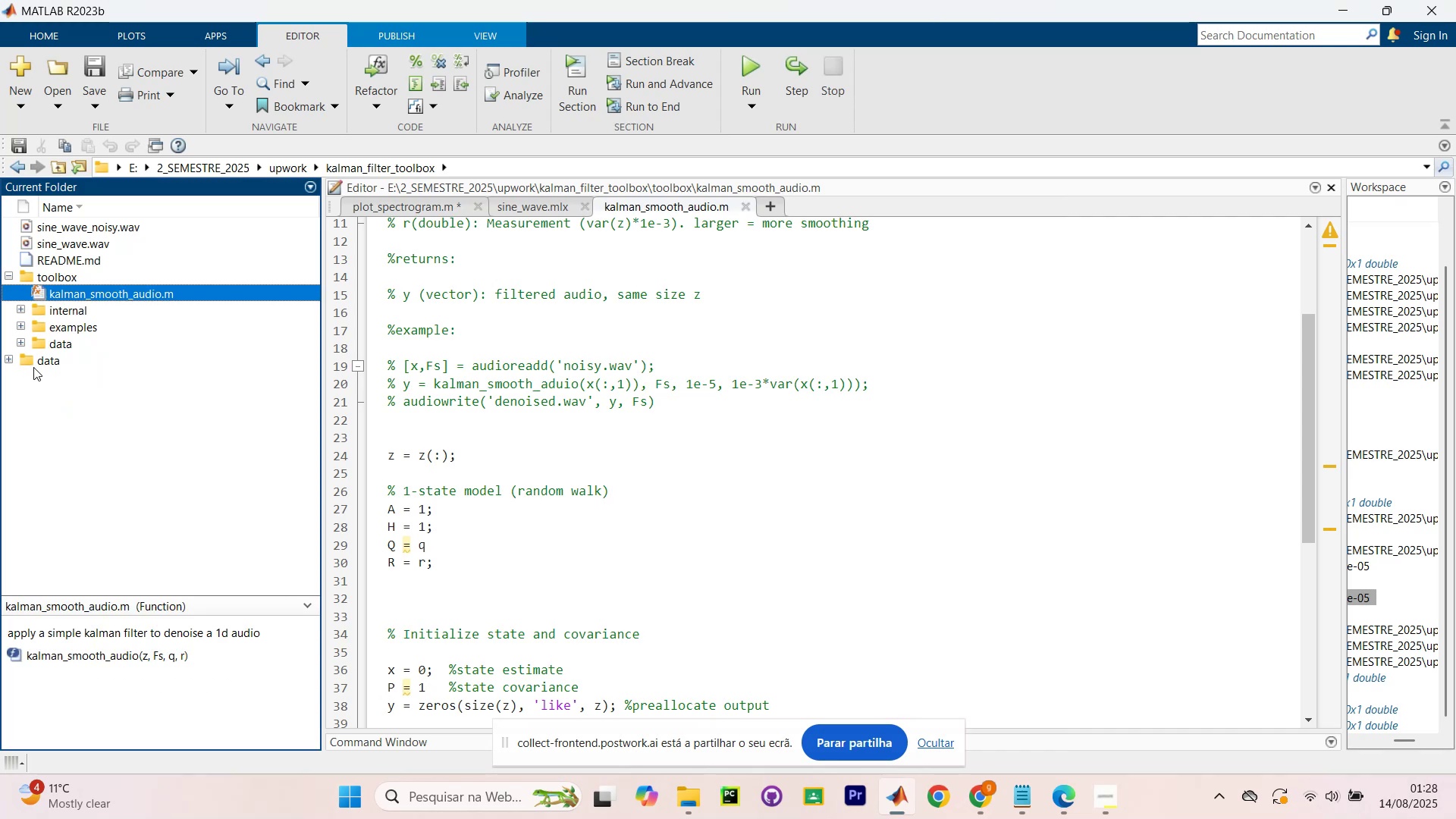 
left_click([7, 359])
 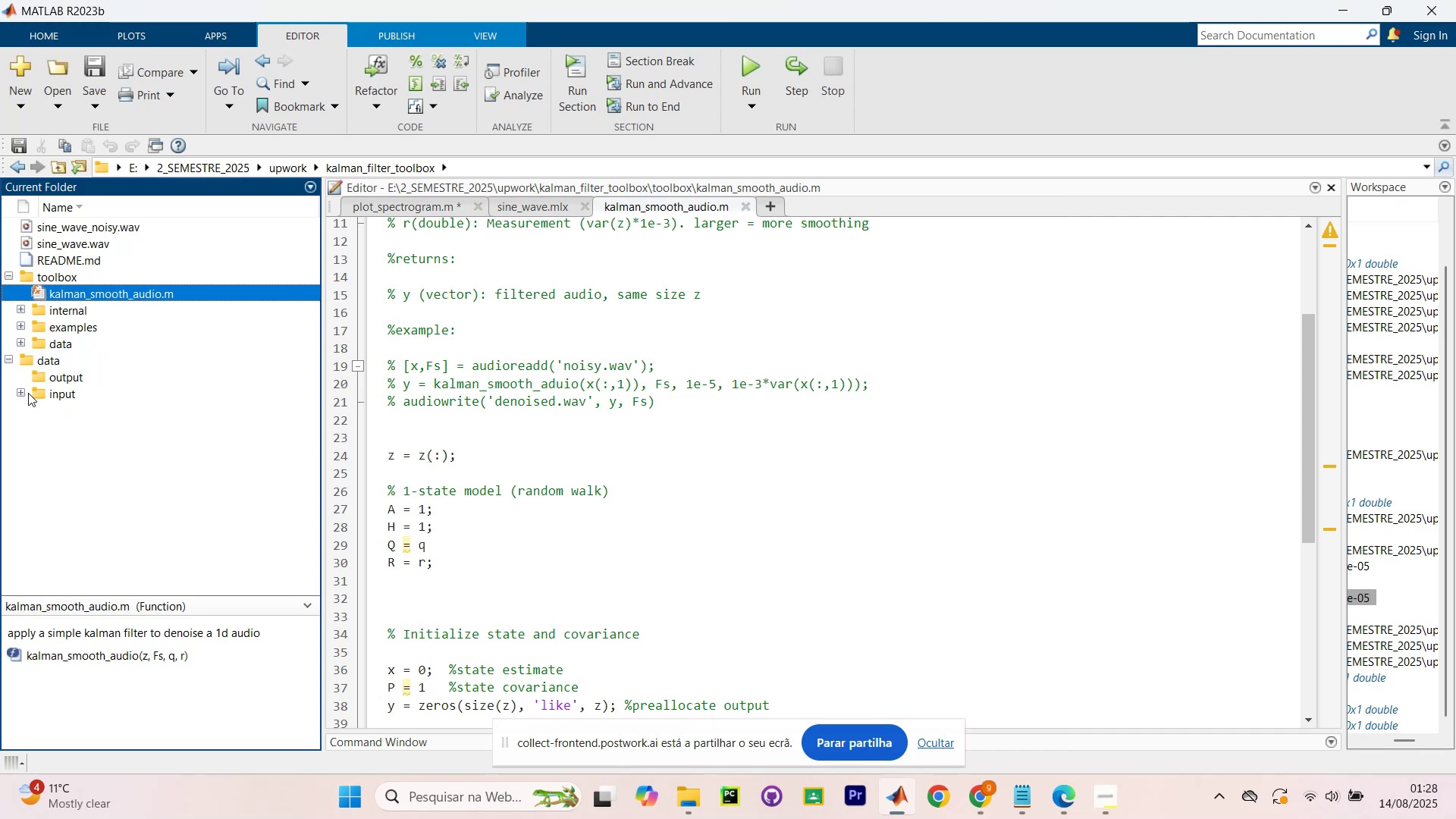 
left_click([24, 393])
 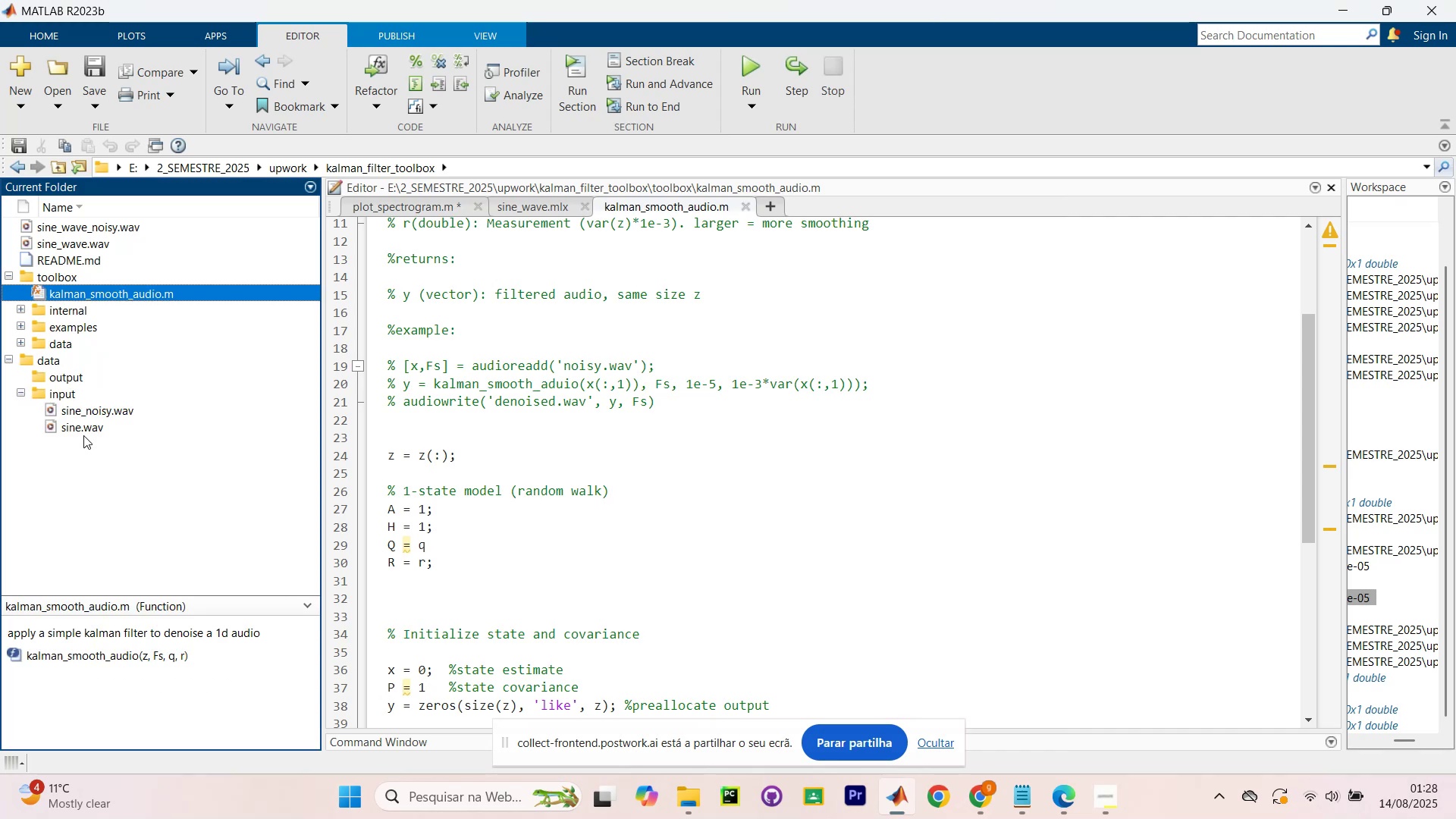 
left_click_drag(start_coordinate=[139, 466], to_coordinate=[55, 411])
 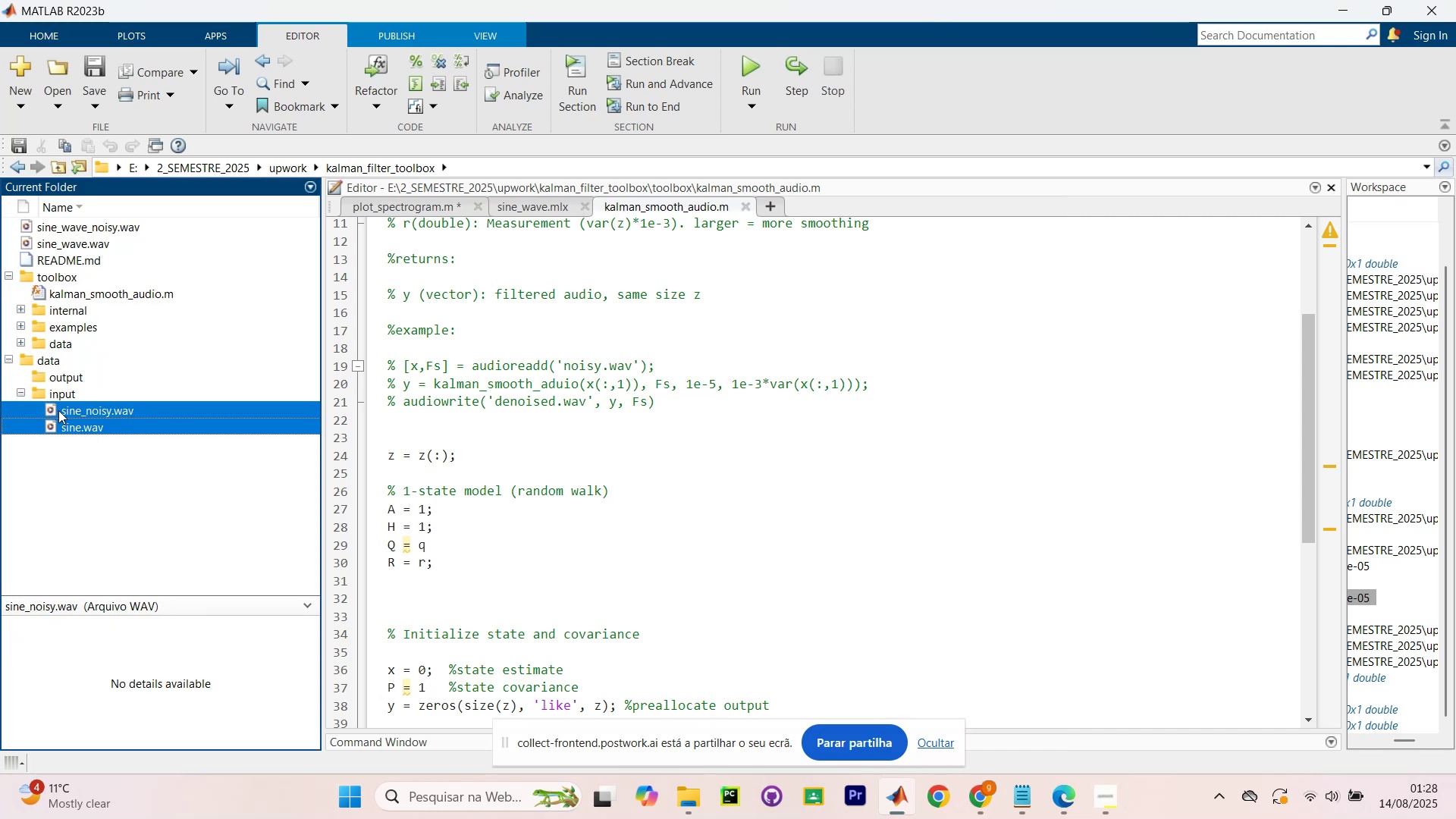 
right_click([58, 410])
 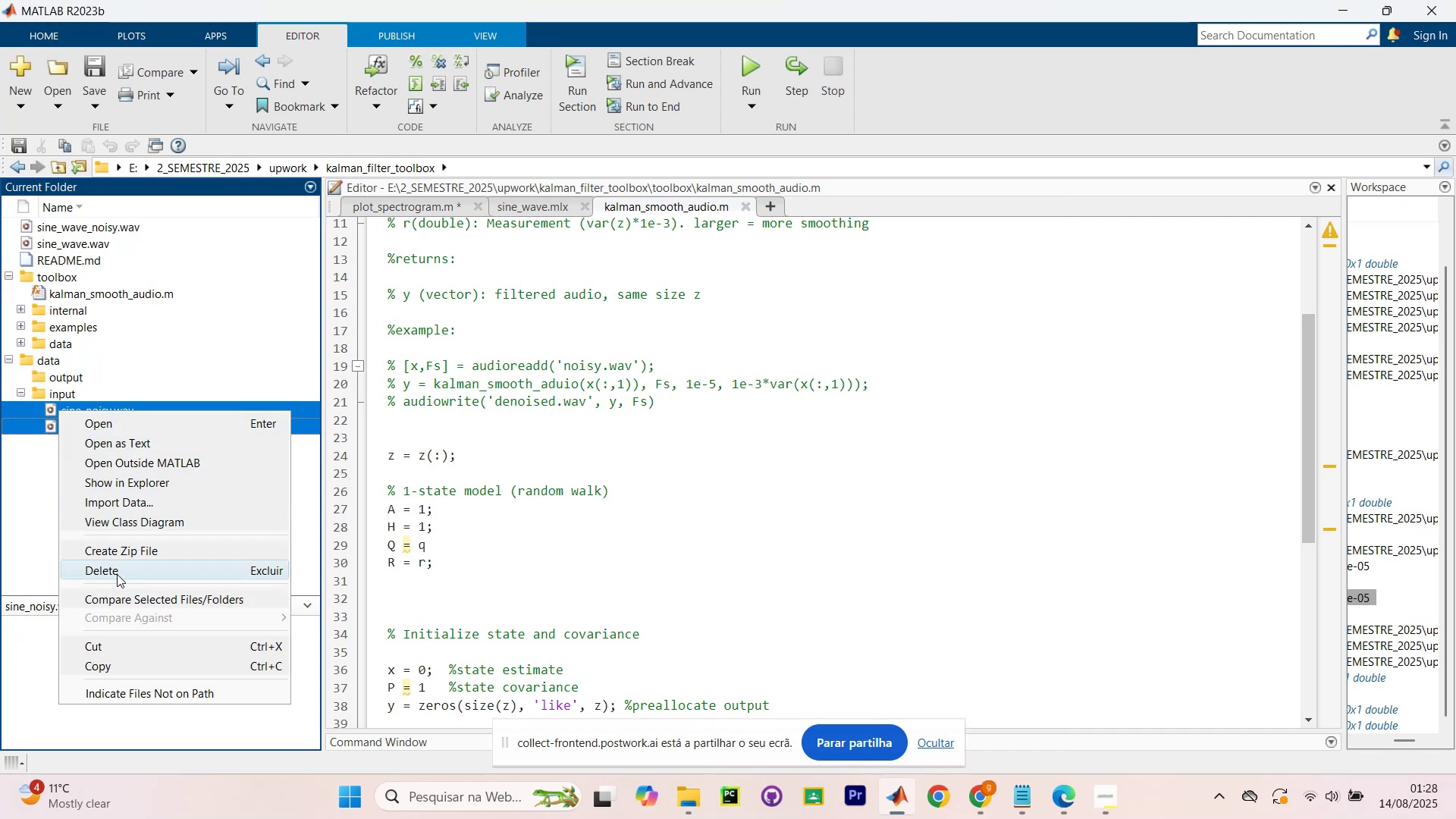 
left_click([117, 576])
 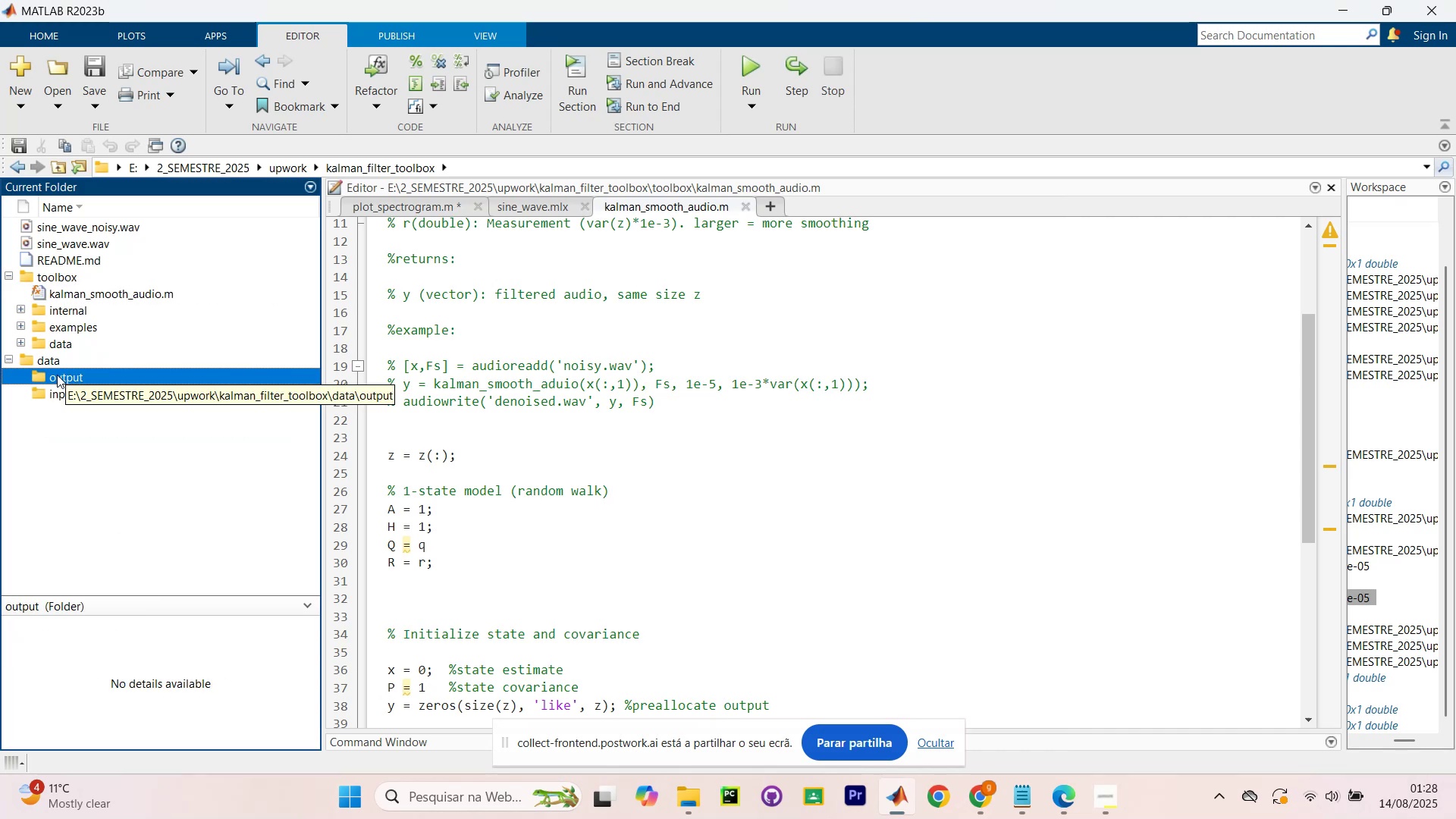 
double_click([67, 378])
 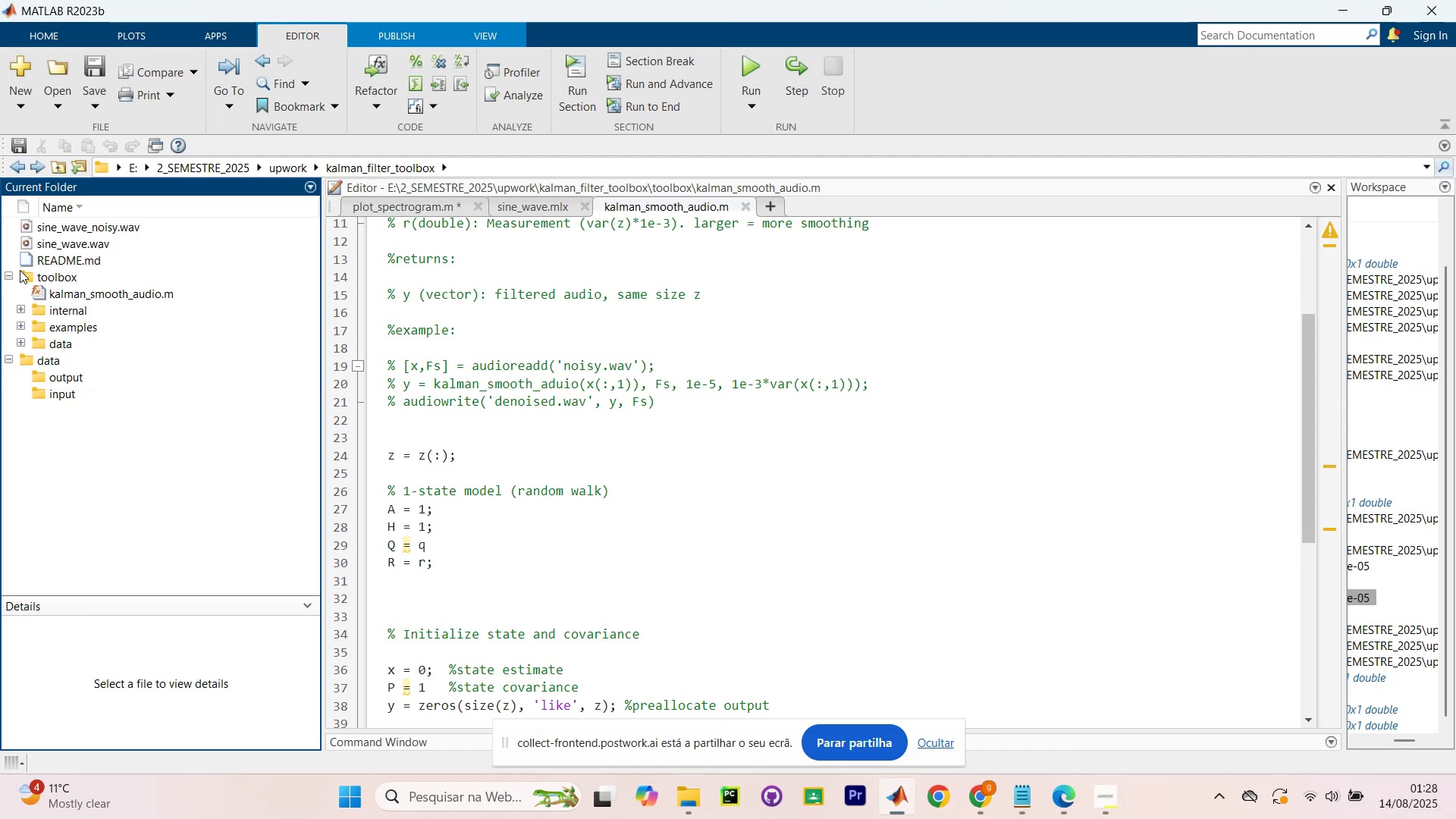 
left_click([20, 342])
 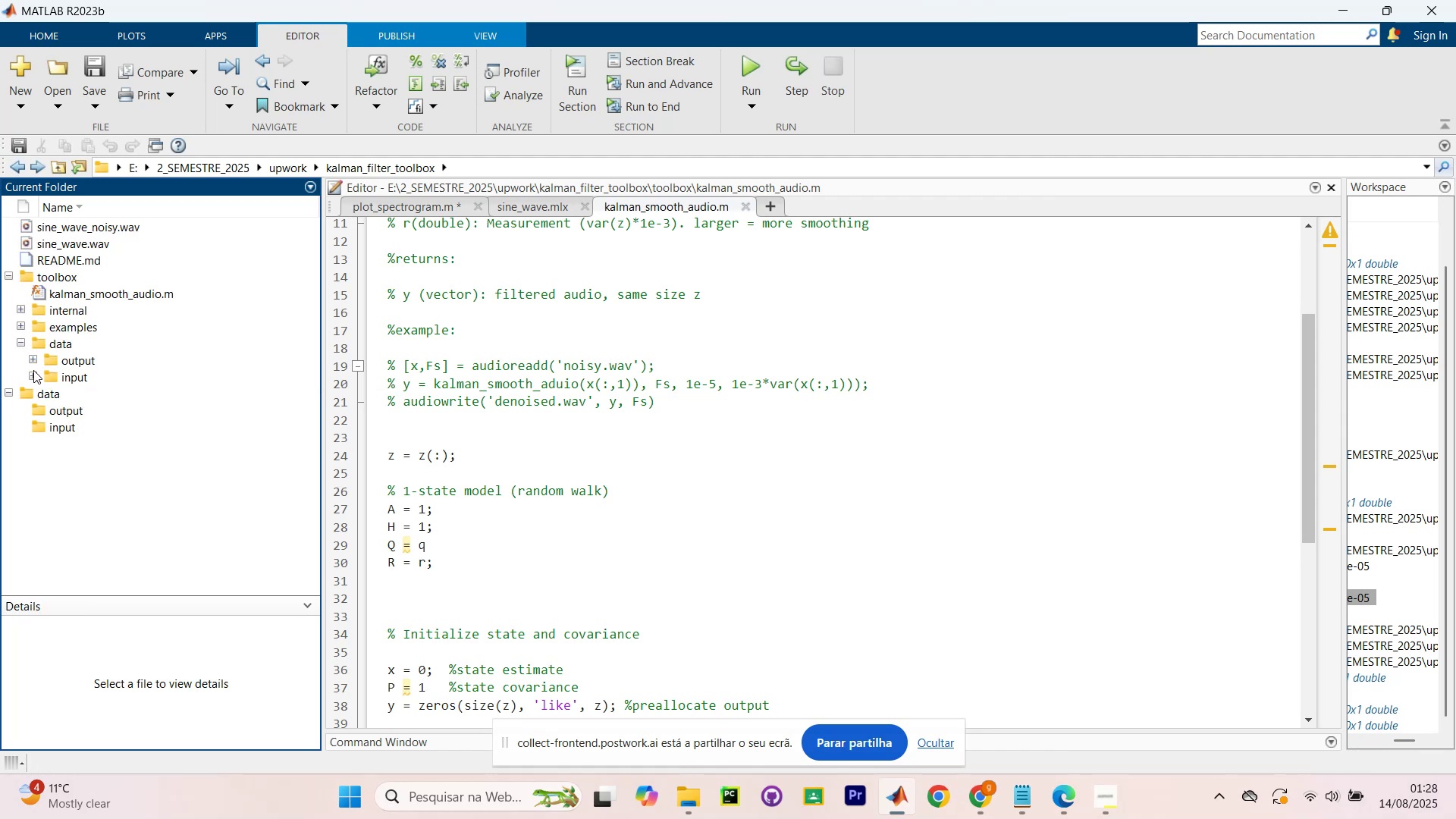 
left_click([37, 381])
 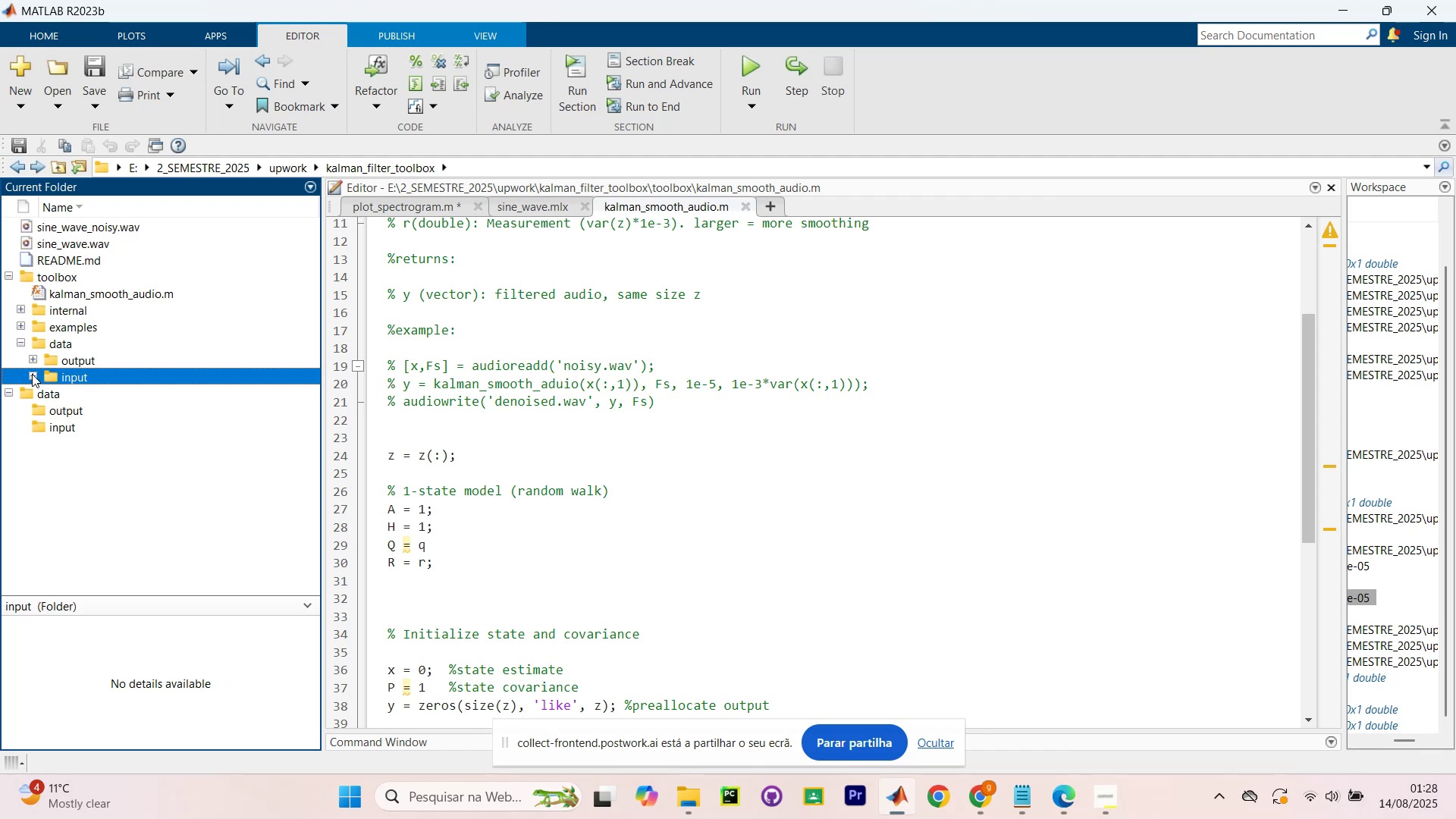 
left_click([32, 374])
 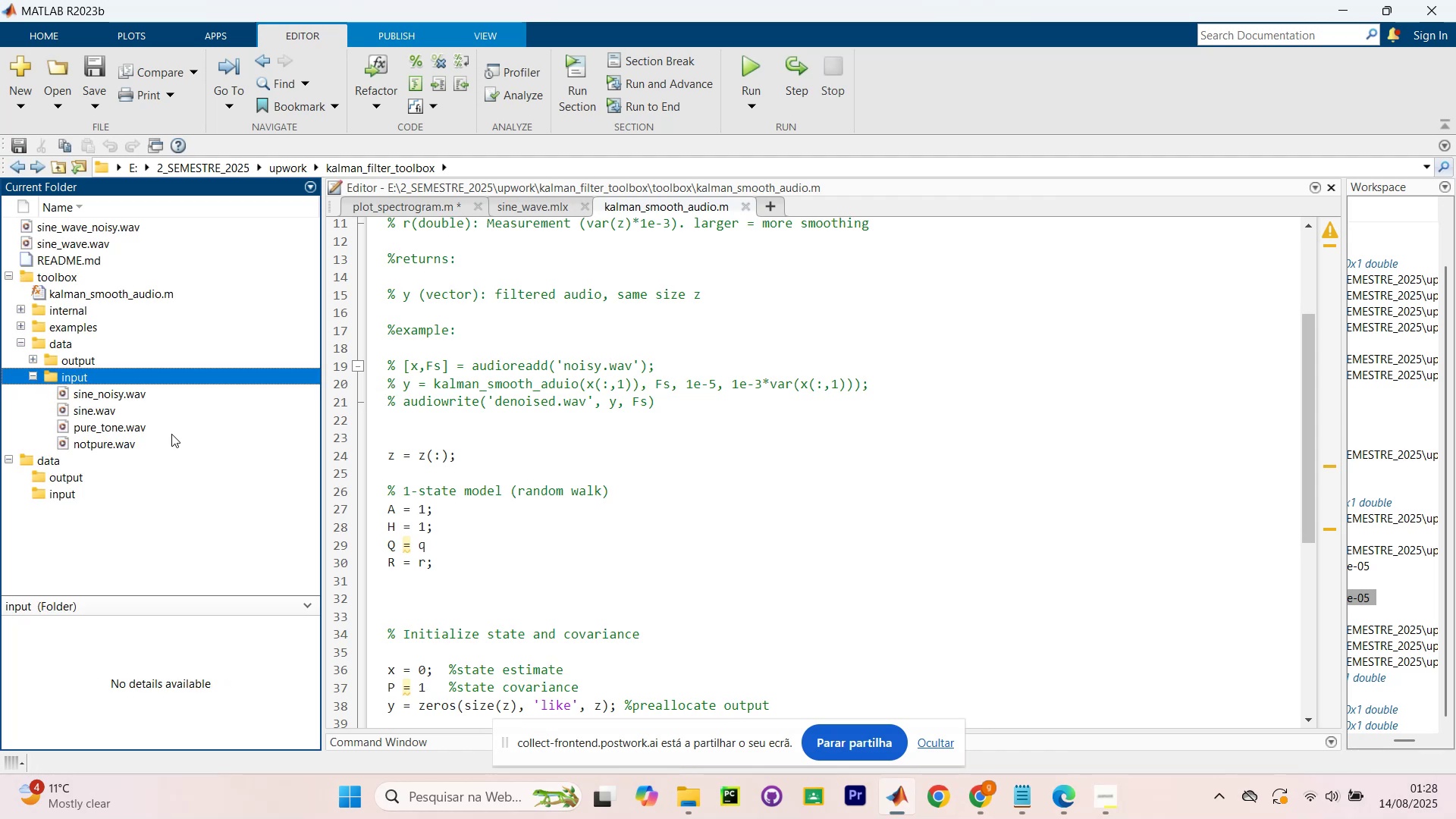 
left_click_drag(start_coordinate=[188, 449], to_coordinate=[79, 391])
 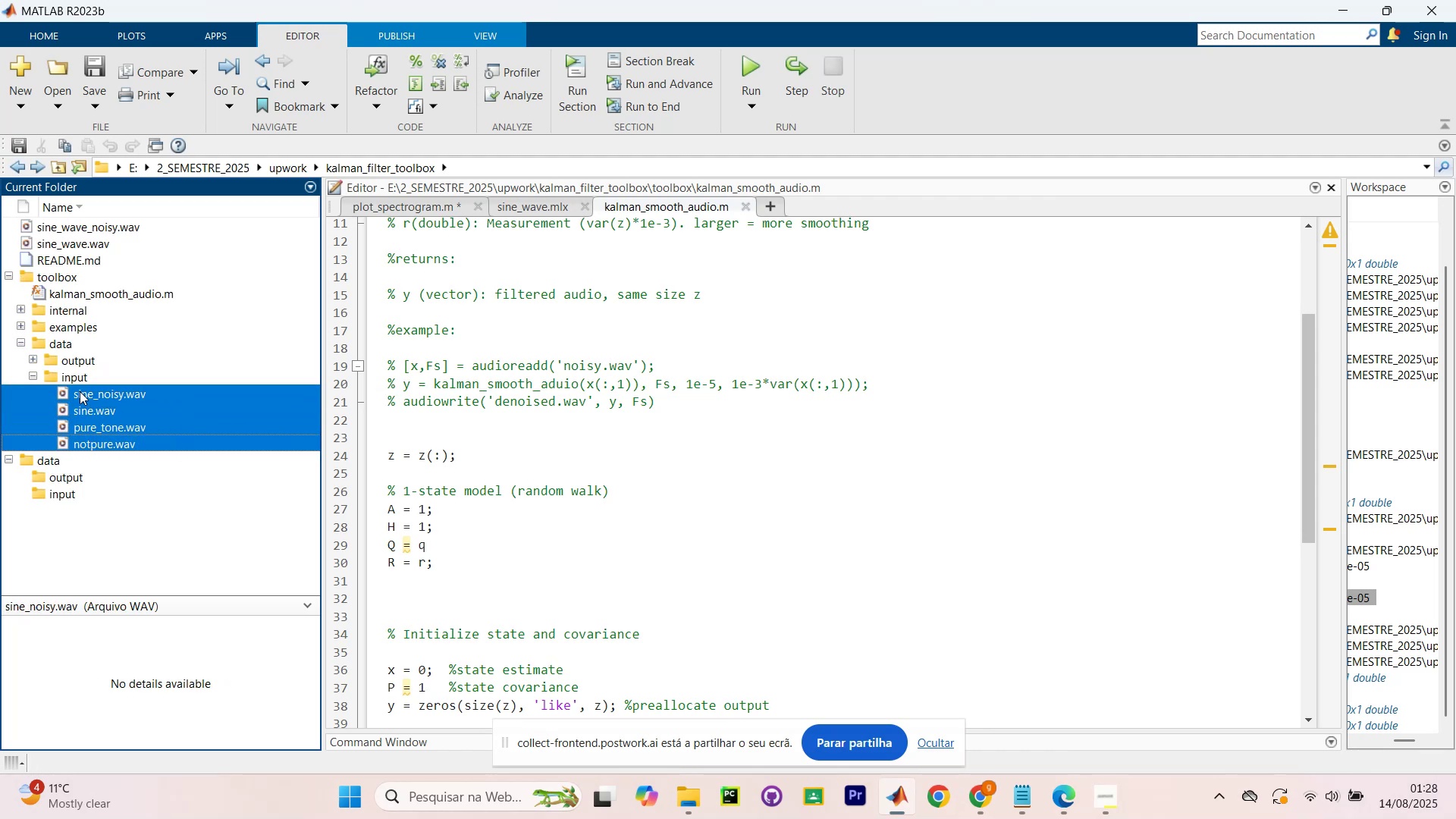 
right_click([80, 391])
 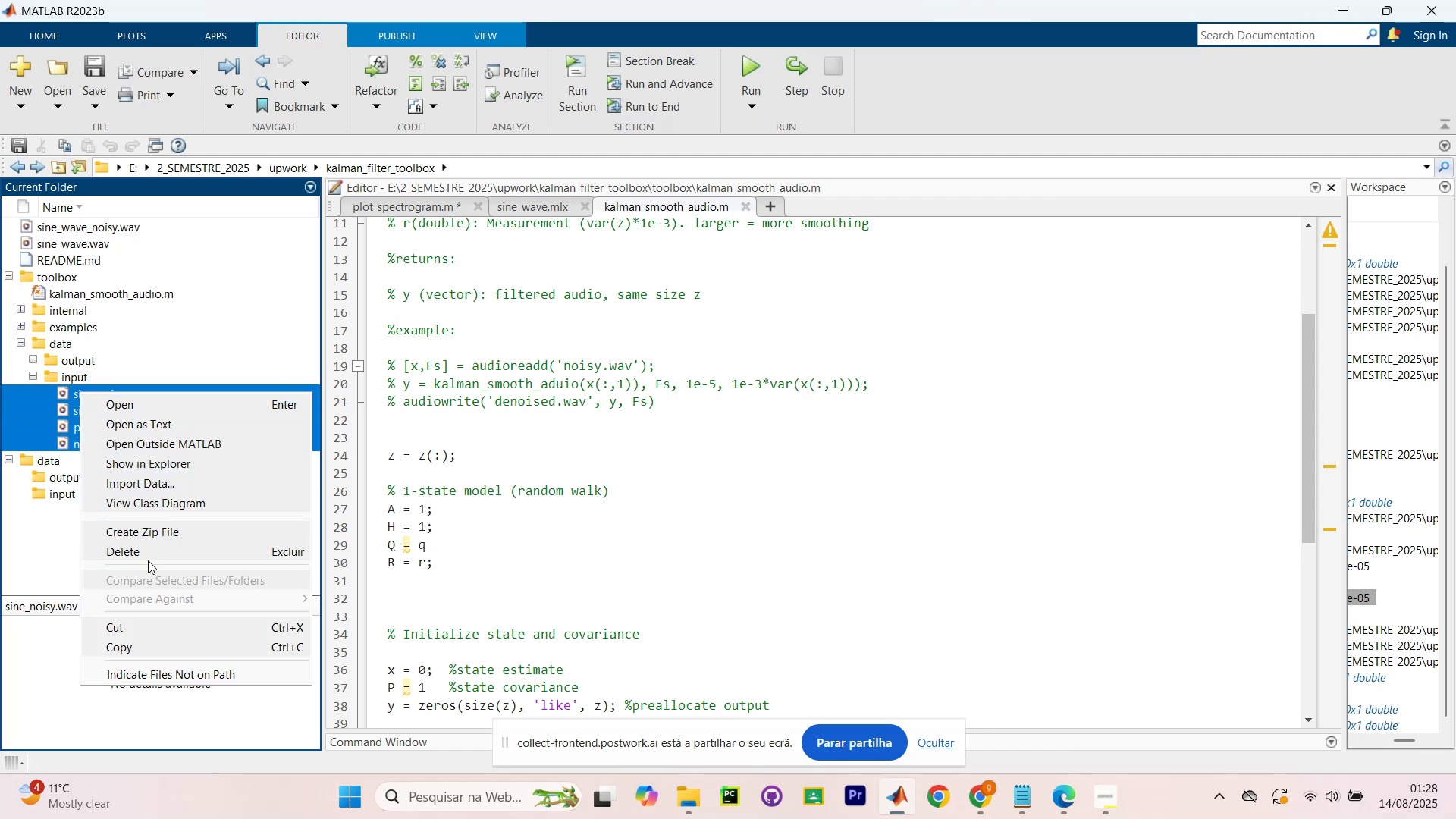 
left_click([155, 546])
 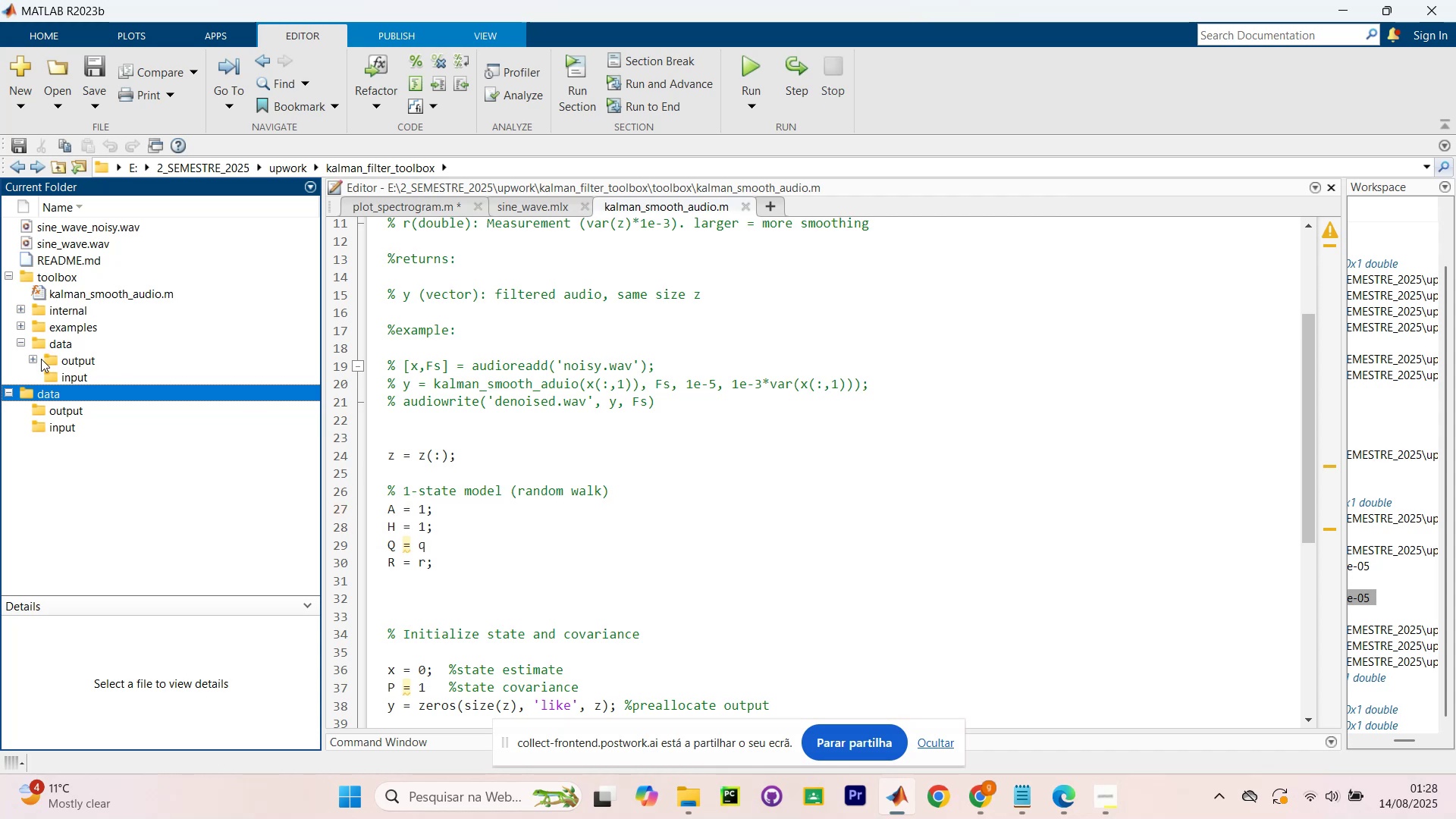 
left_click([33, 359])
 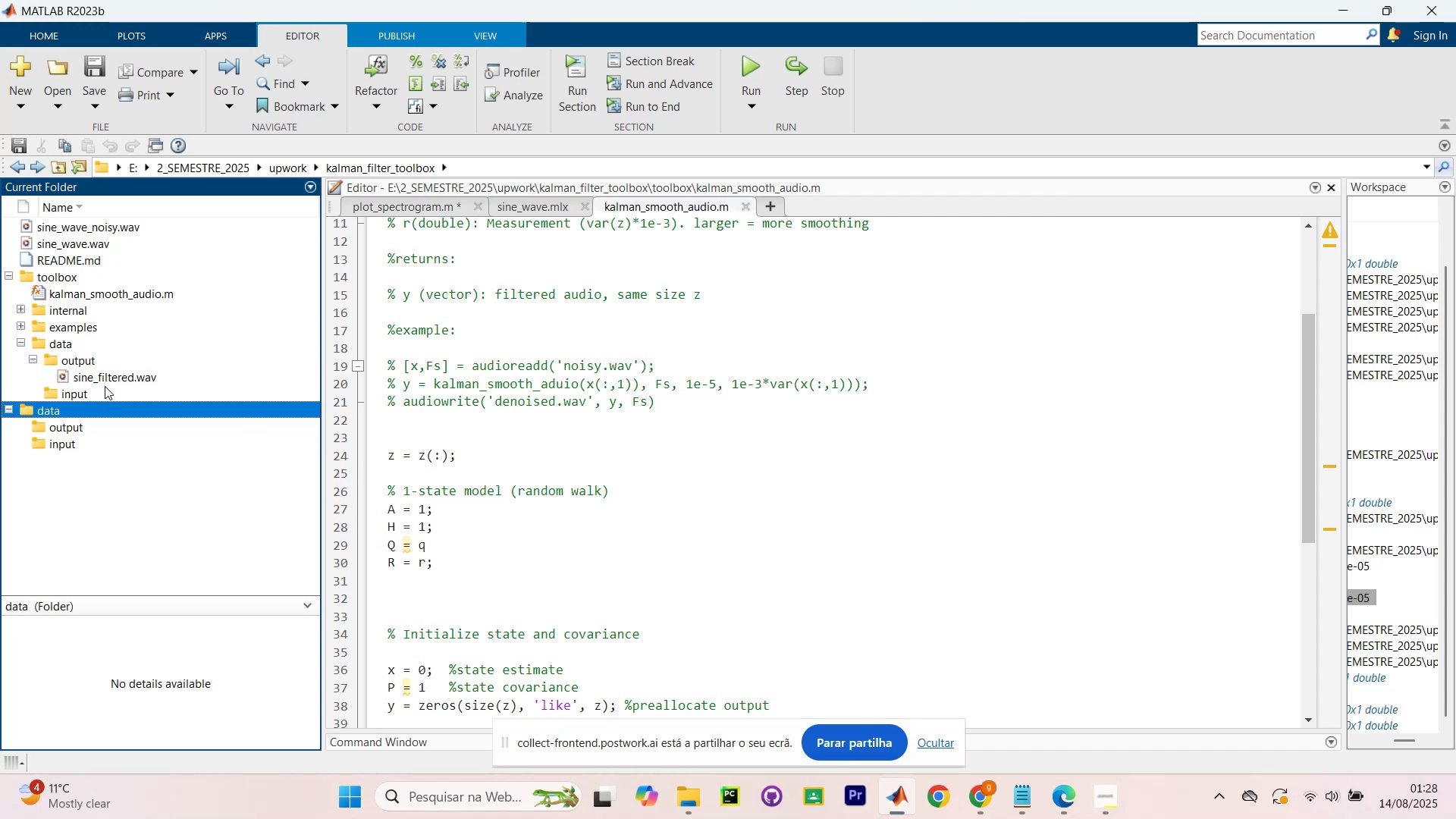 
left_click([105, 381])
 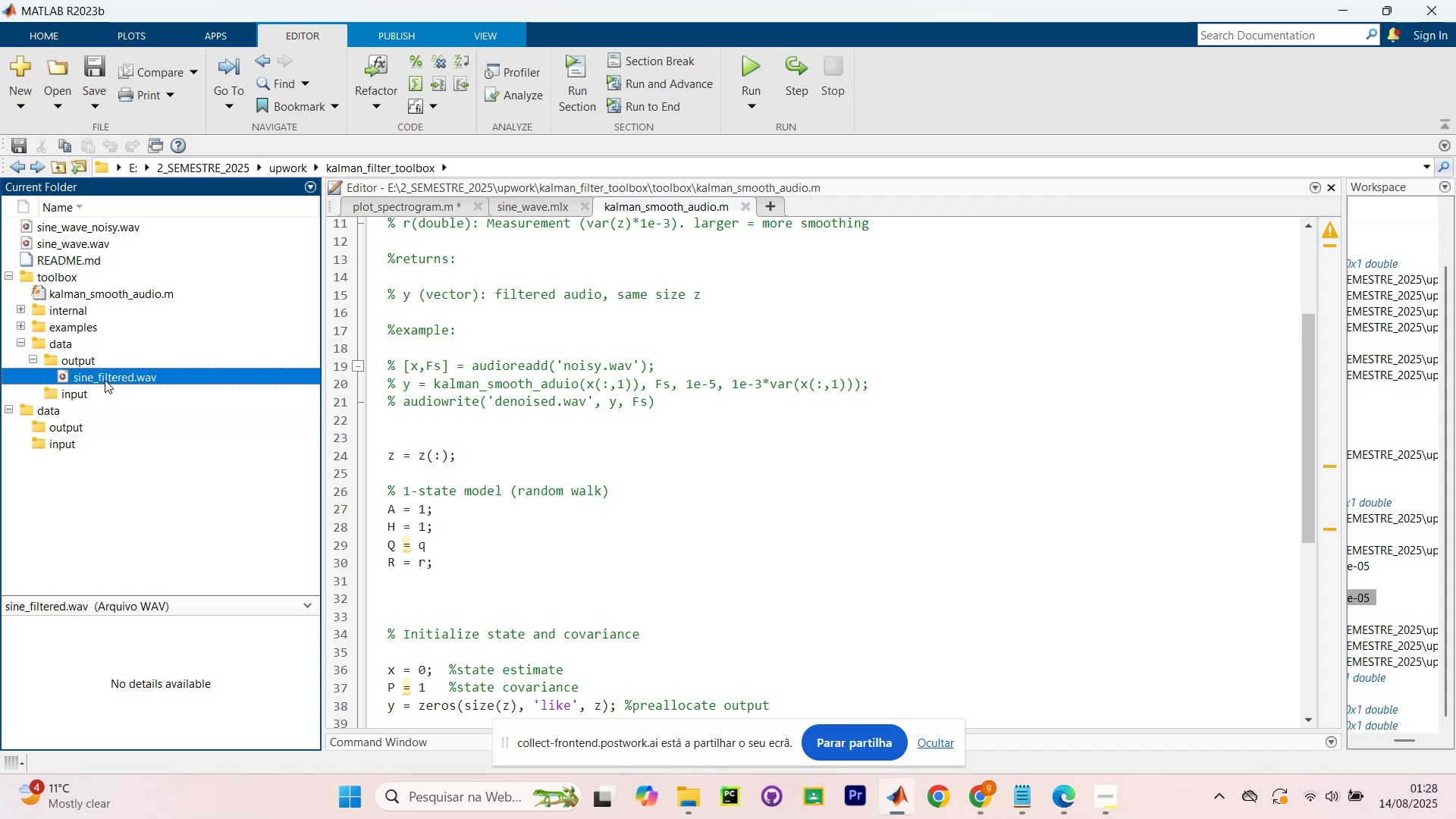 
right_click([105, 380])
 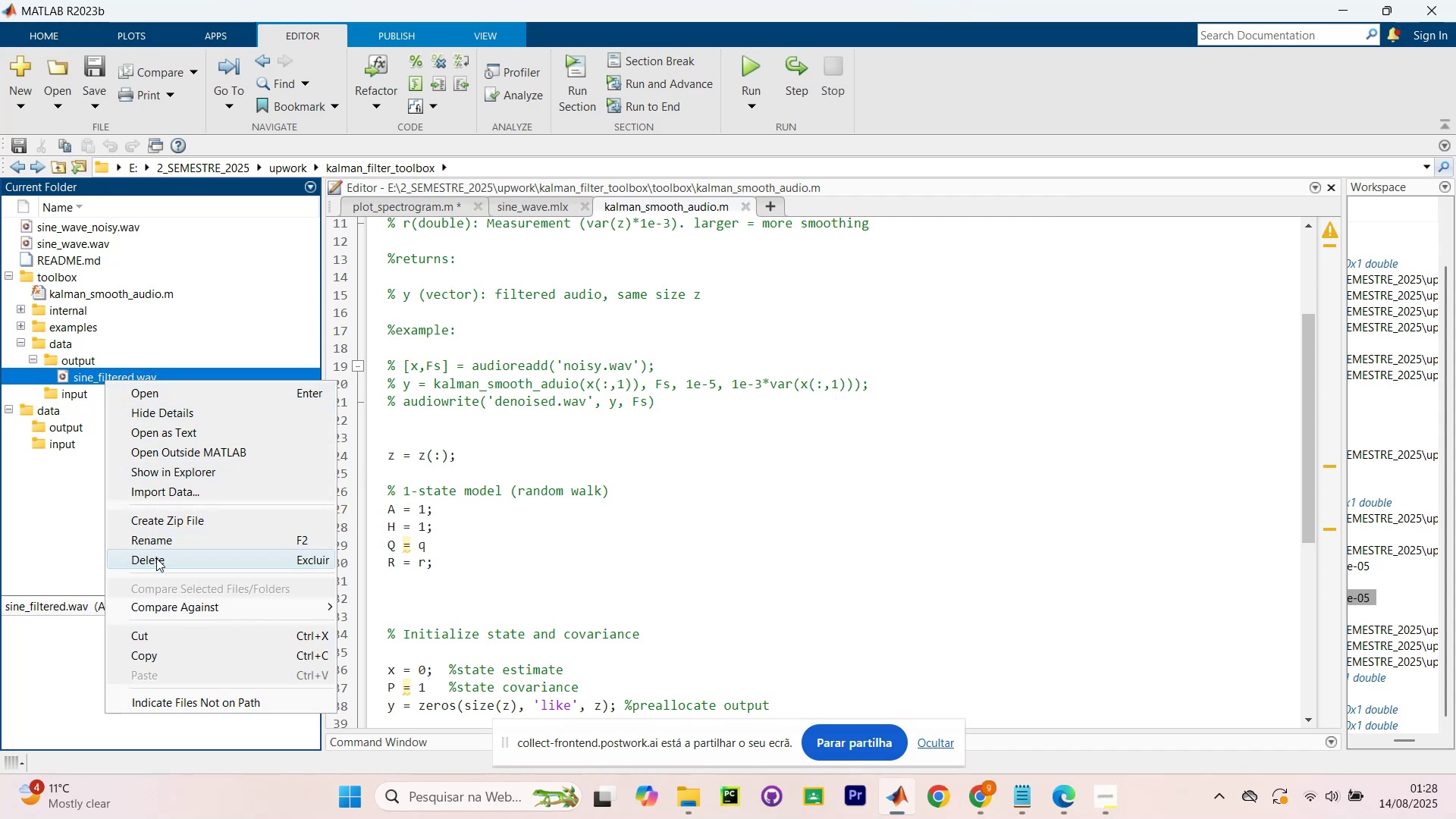 
wait(5.8)
 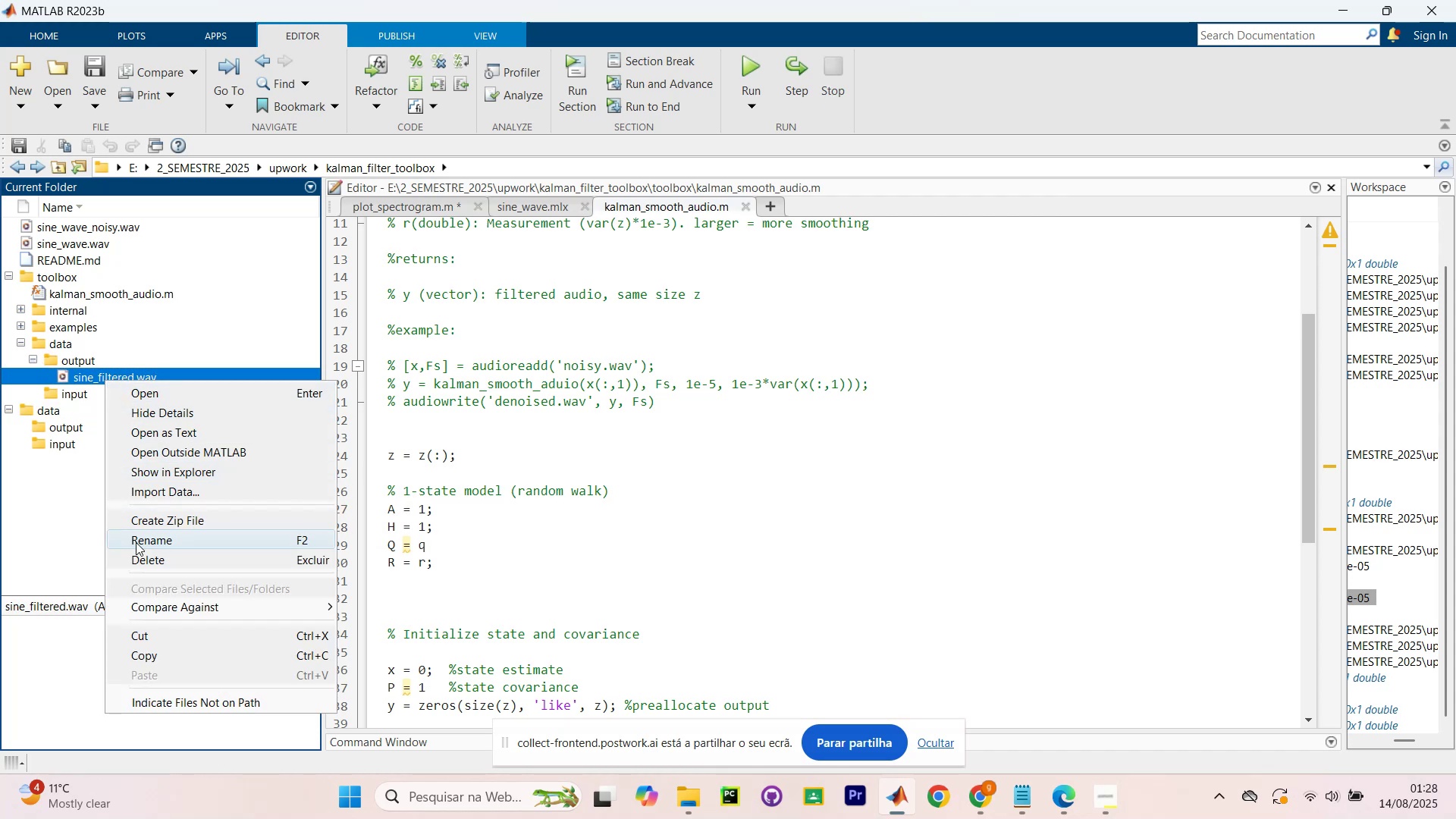 
left_click([156, 558])
 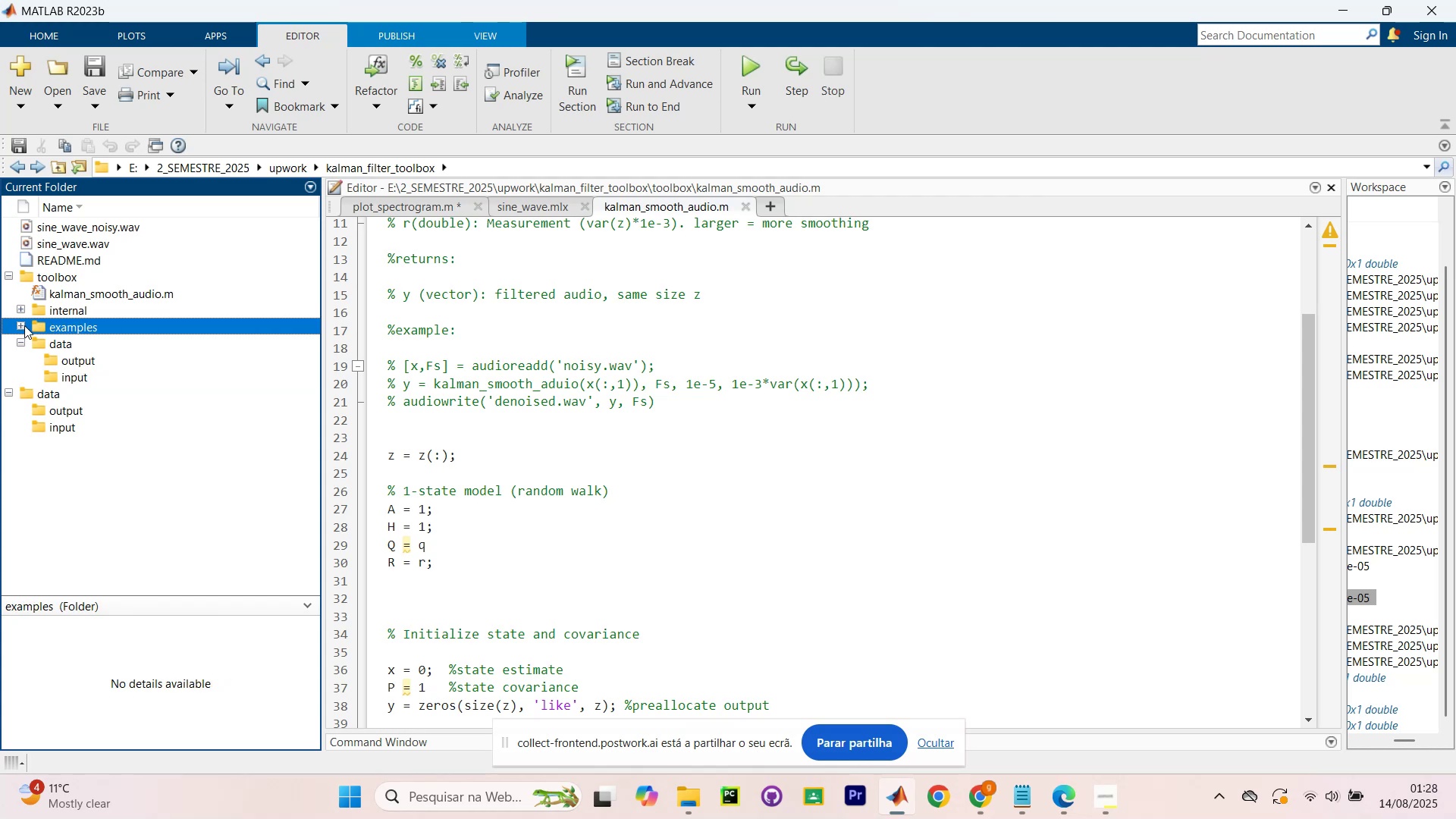 
double_click([19, 324])
 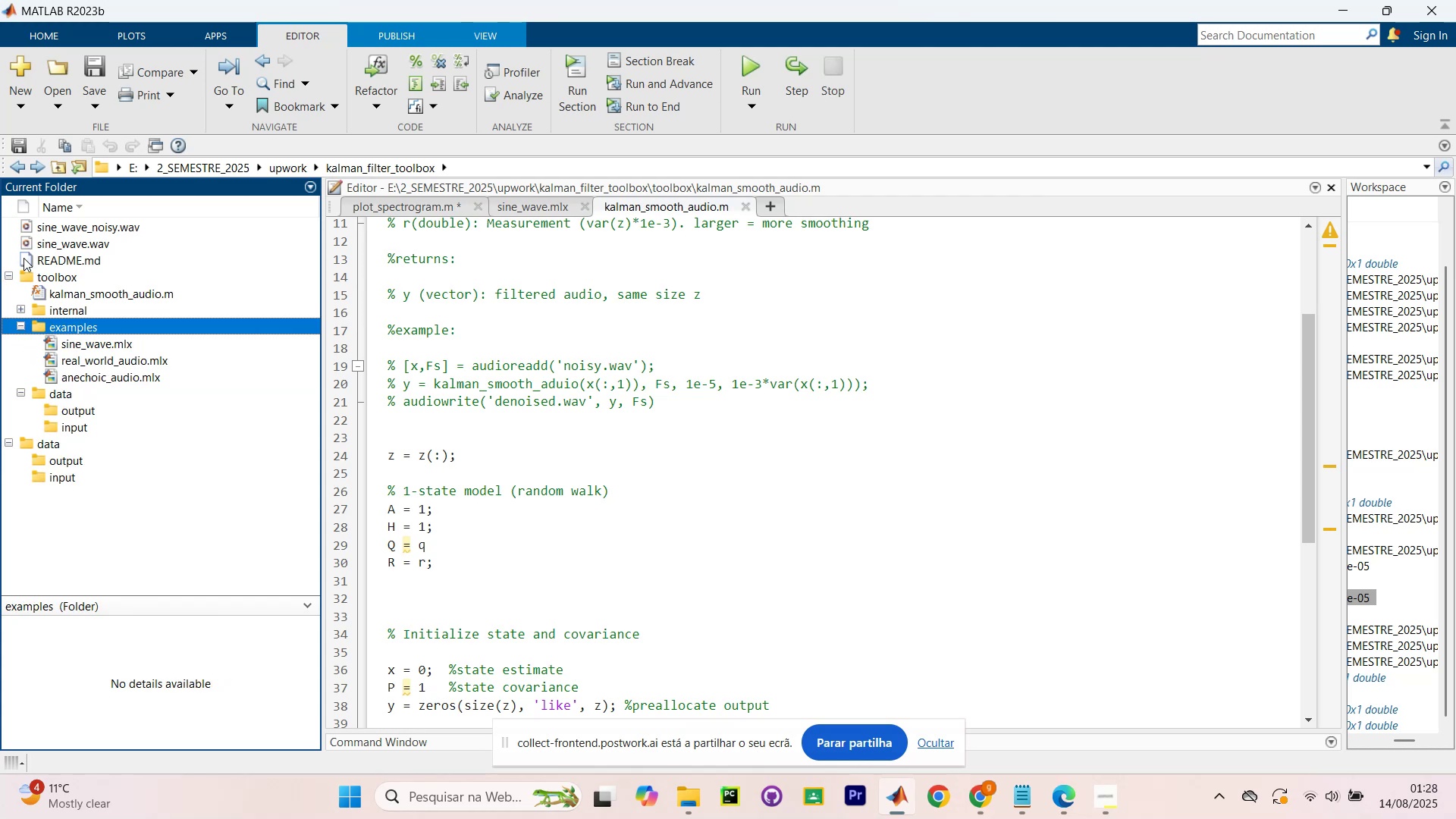 
scroll: coordinate [35, 268], scroll_direction: up, amount: 7.0
 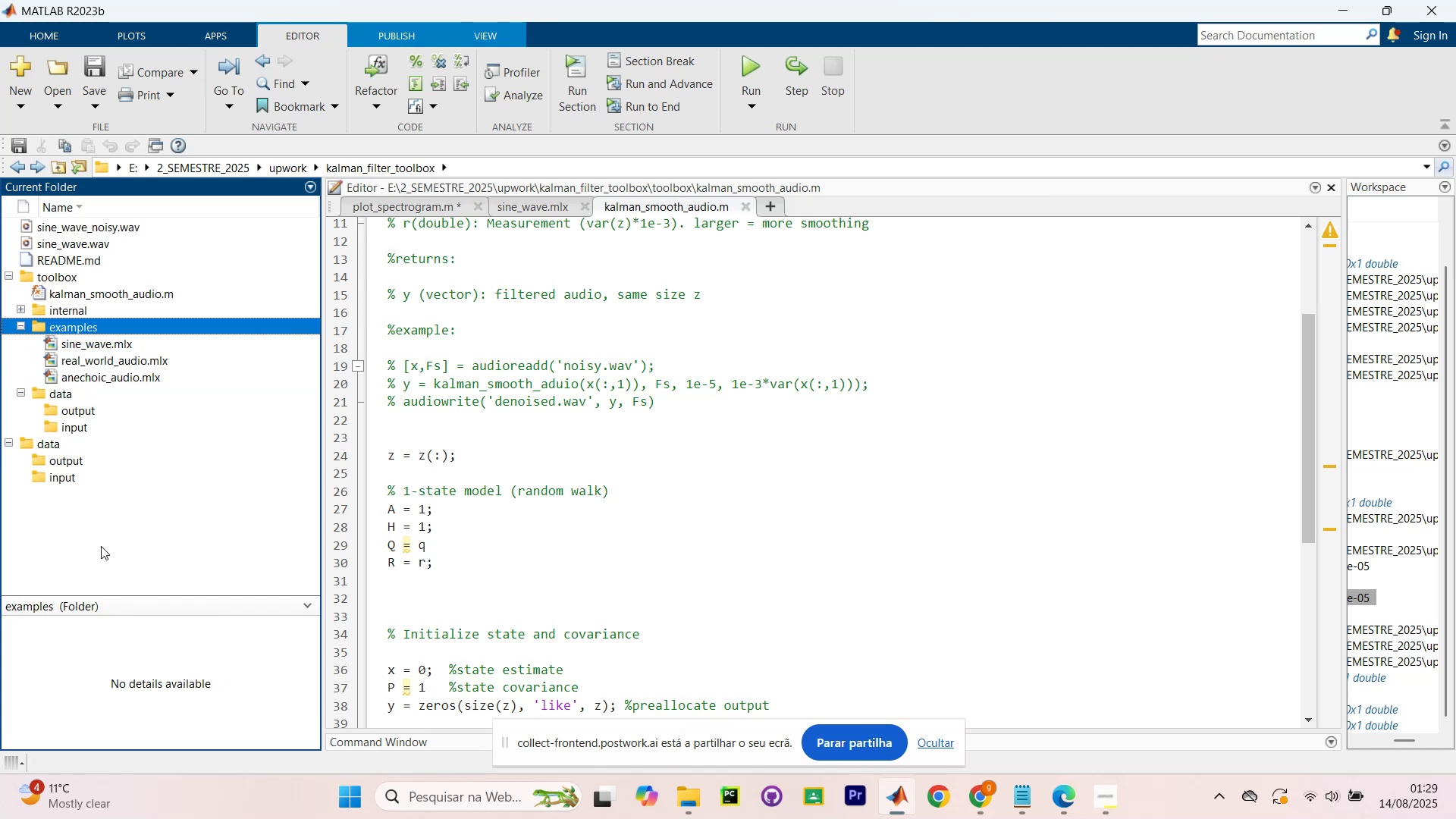 
left_click([101, 547])
 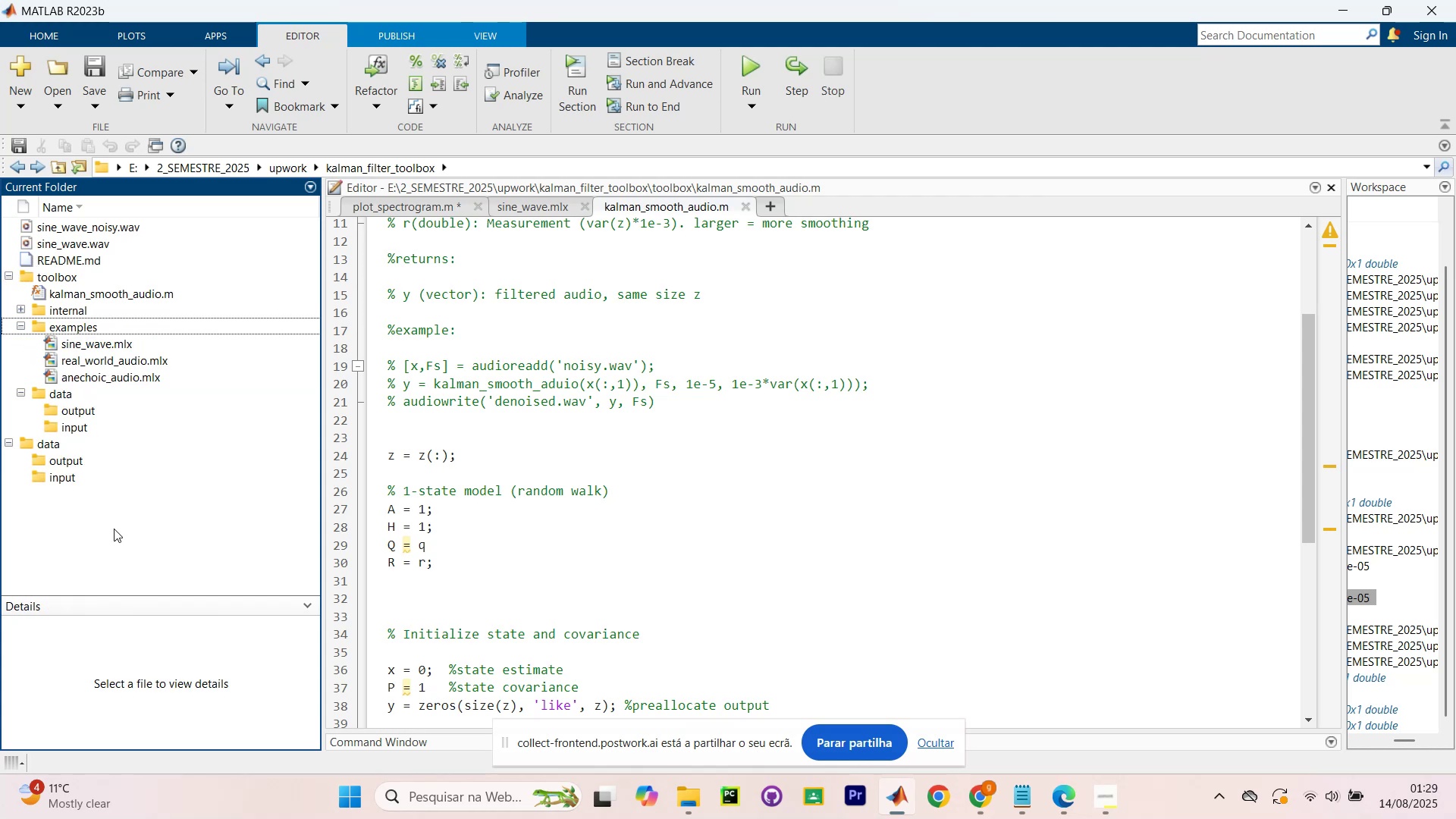 
left_click([932, 741])
 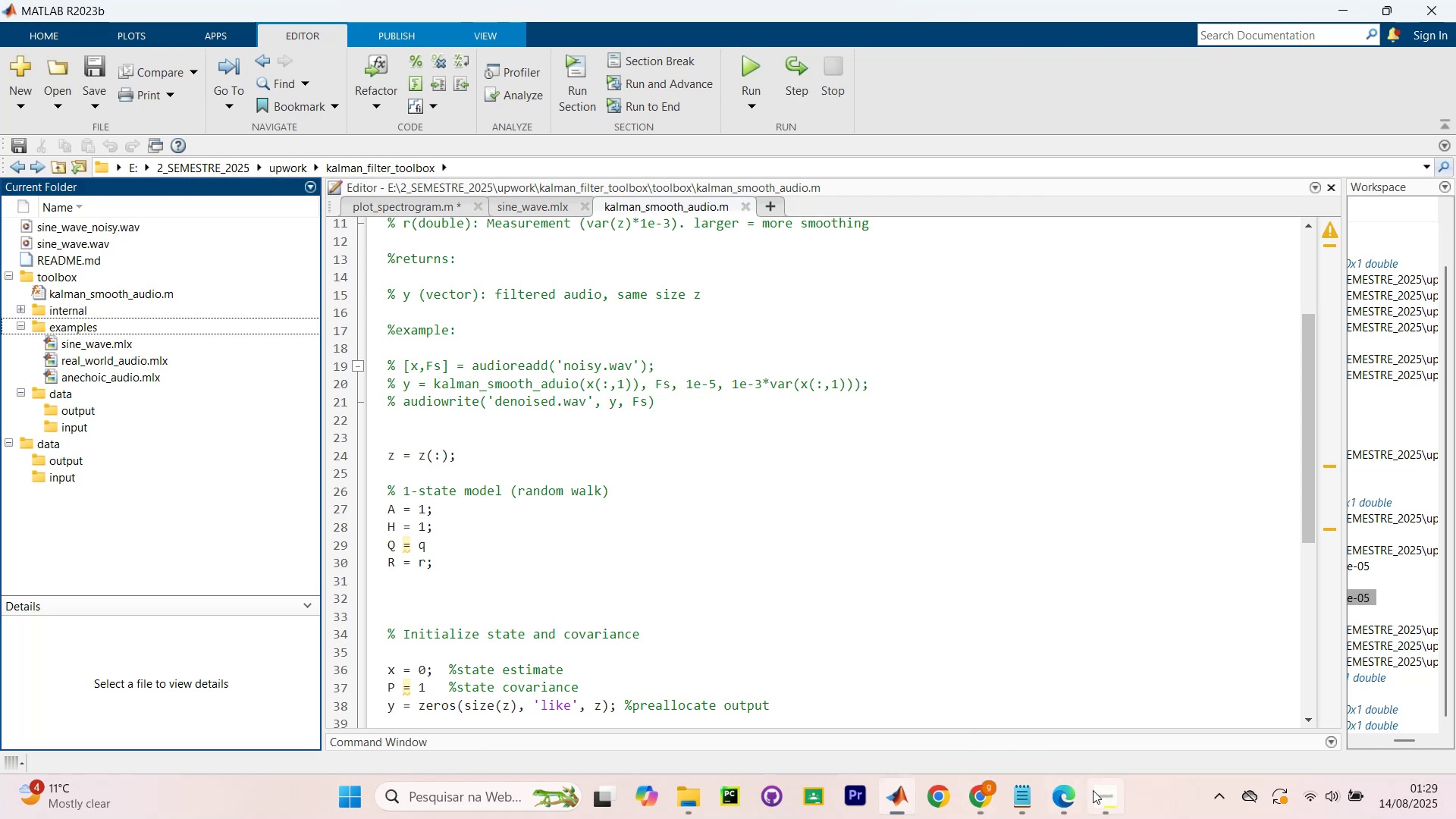 
left_click([1108, 797])
 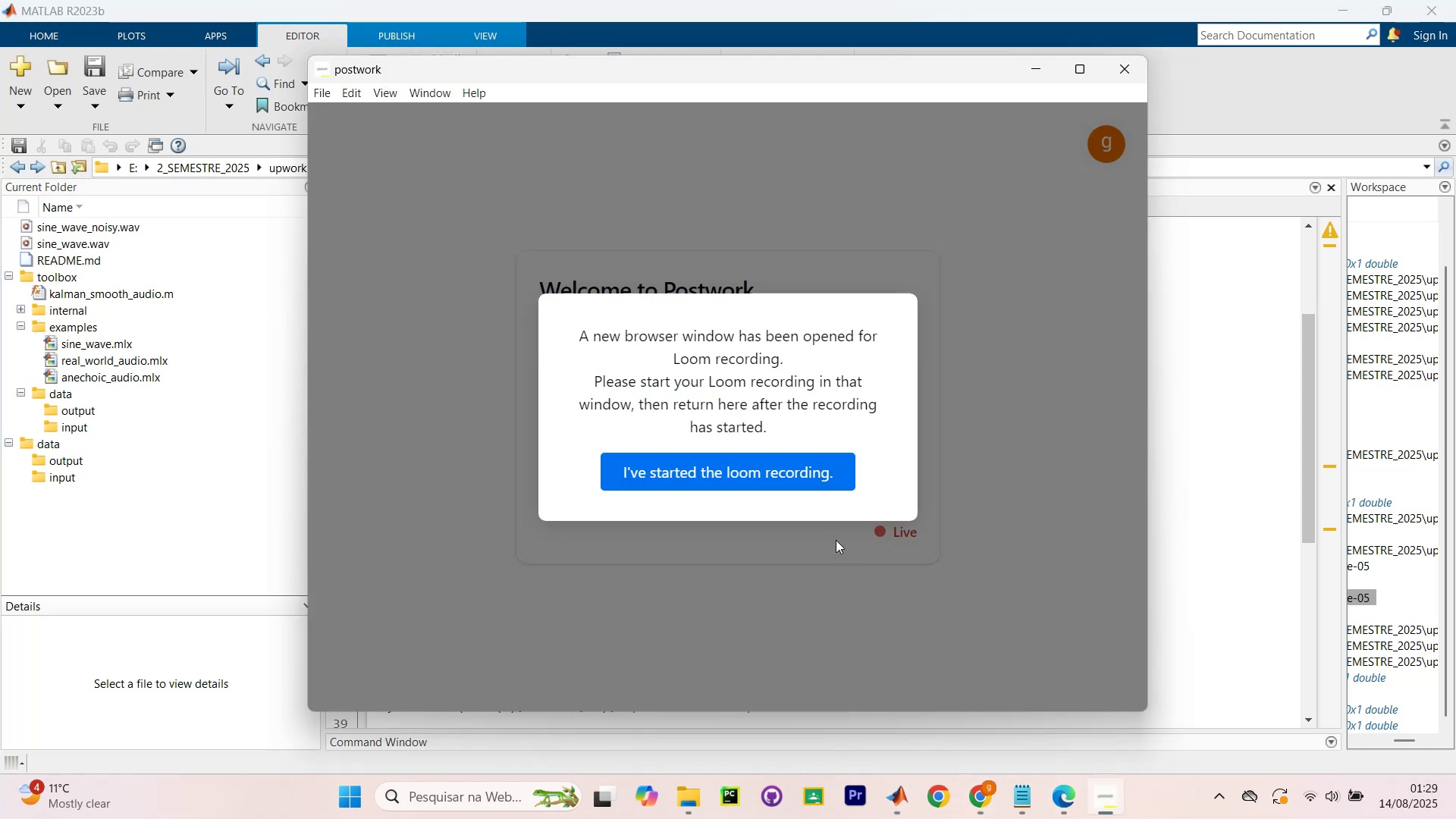 
left_click([774, 469])
 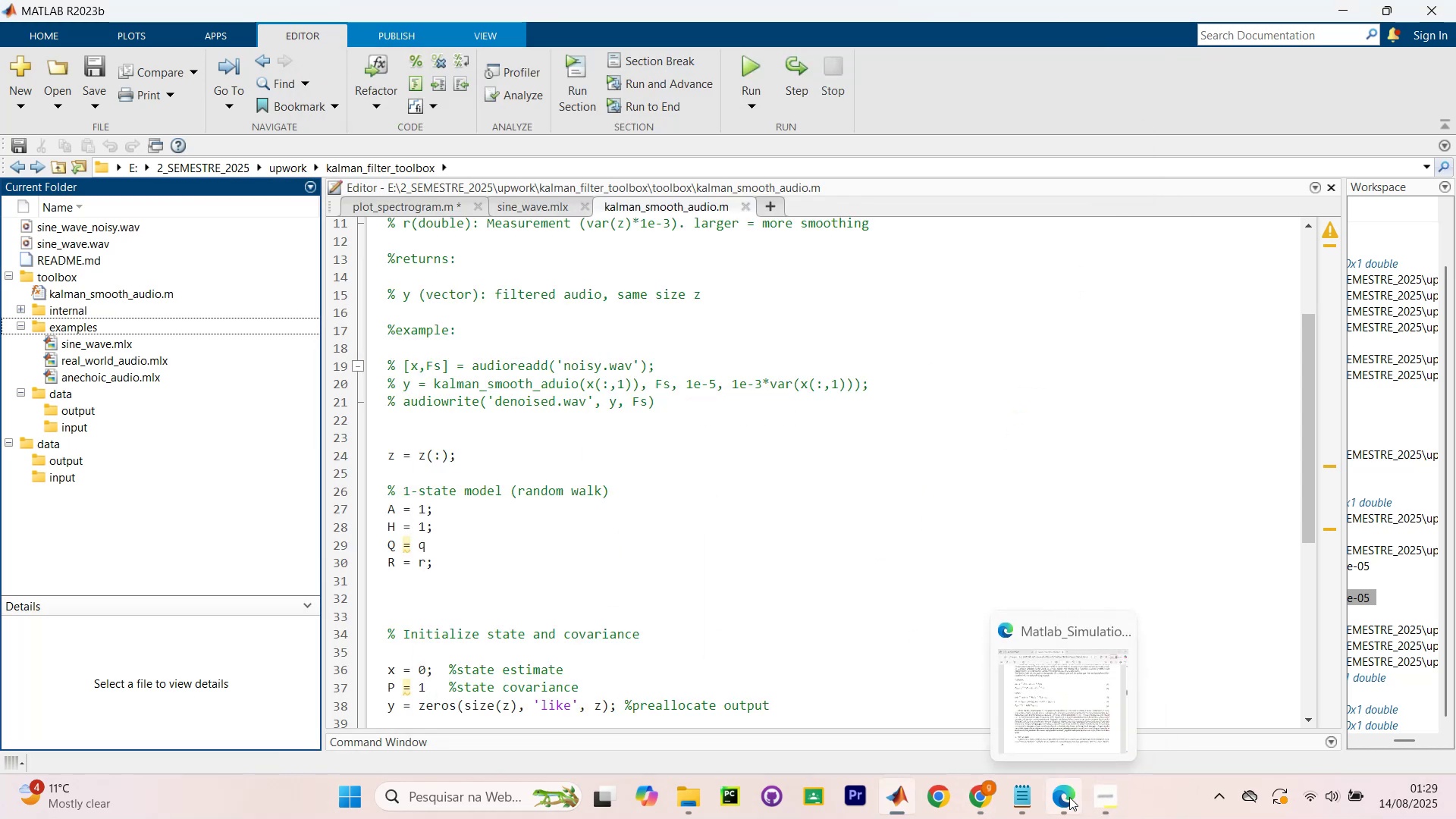 
right_click([1069, 796])
 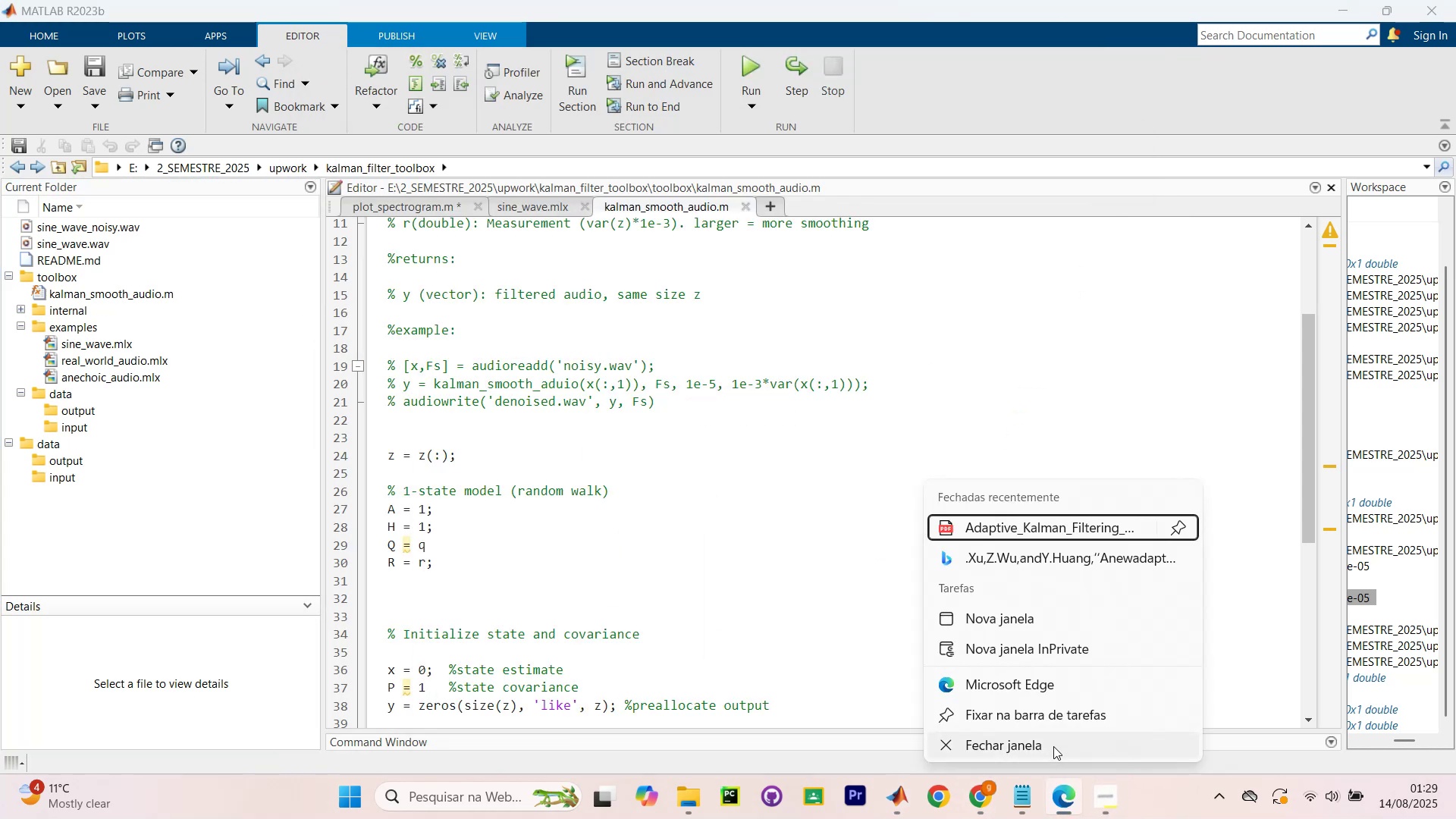 
left_click([1052, 743])
 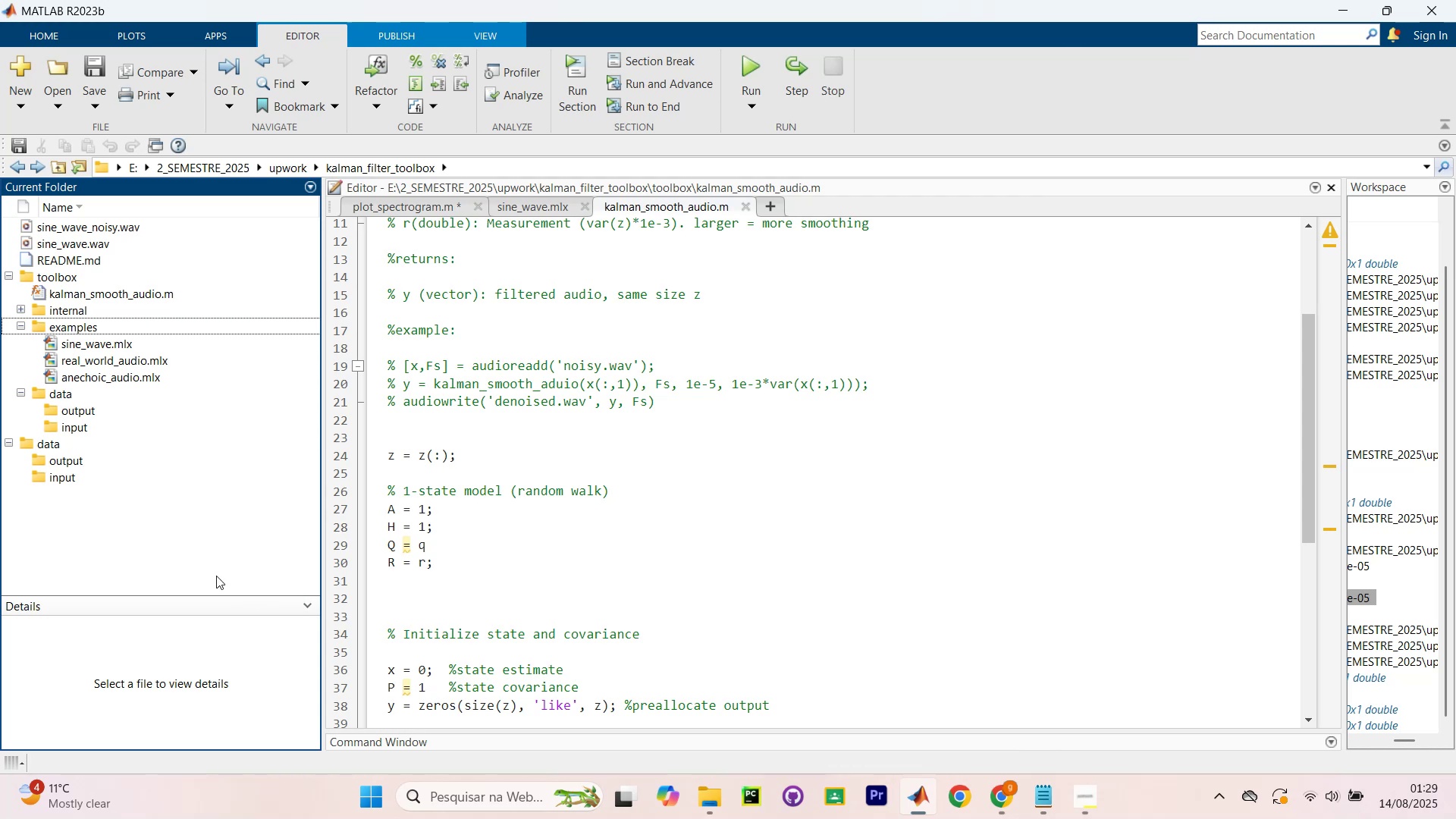 
scroll: coordinate [16, 245], scroll_direction: up, amount: 5.0
 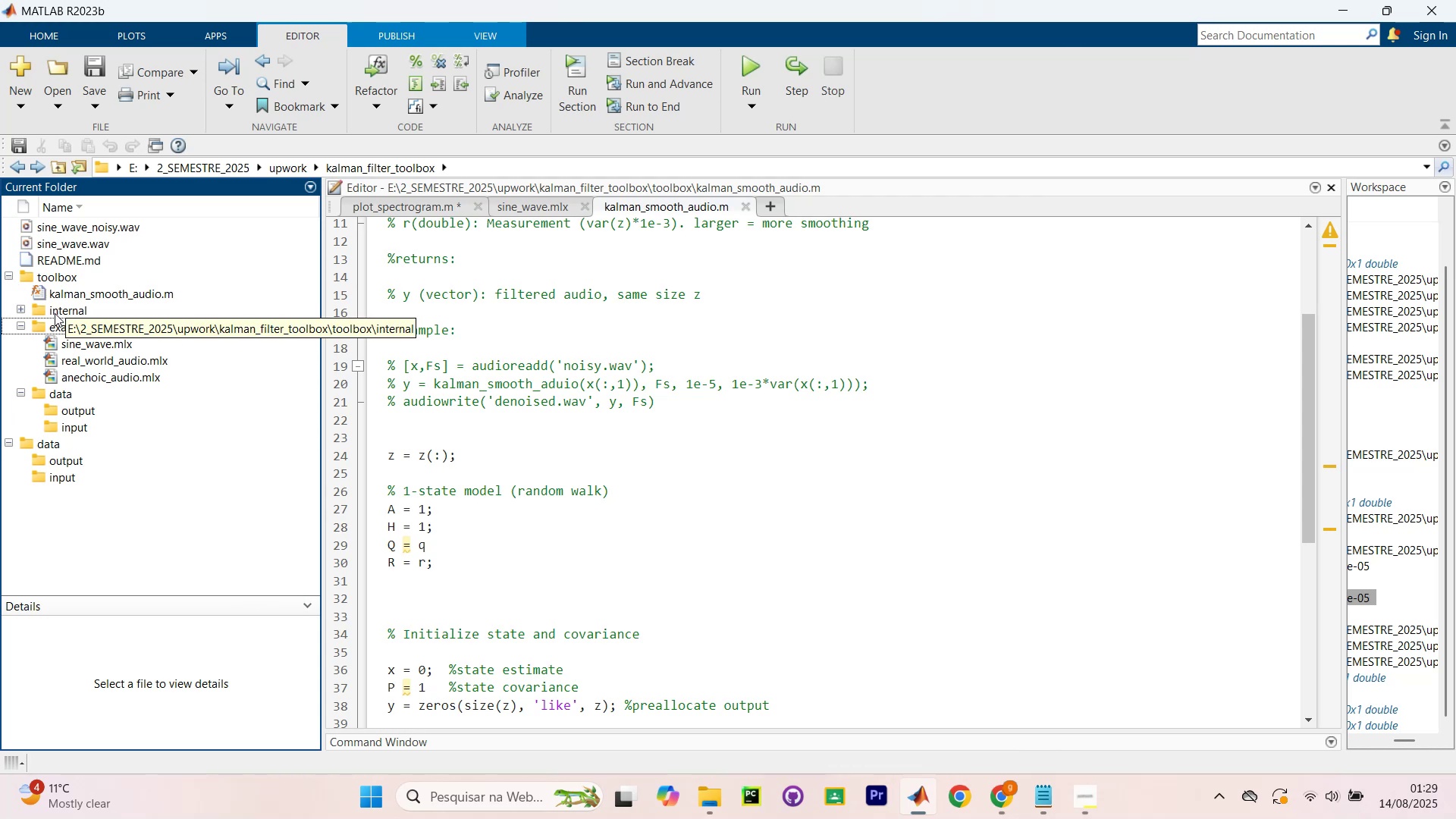 
left_click([59, 313])
 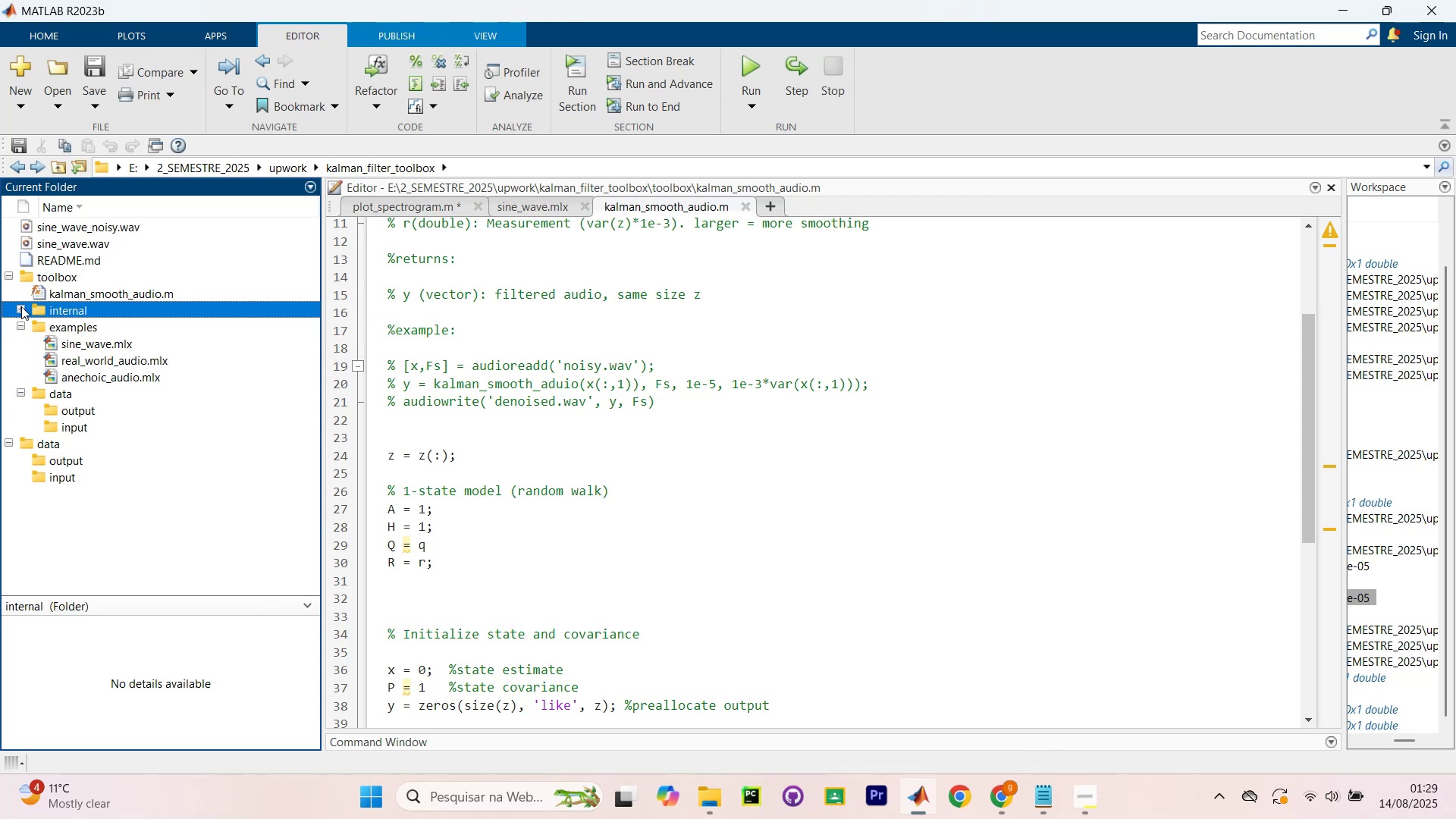 
left_click([17, 306])
 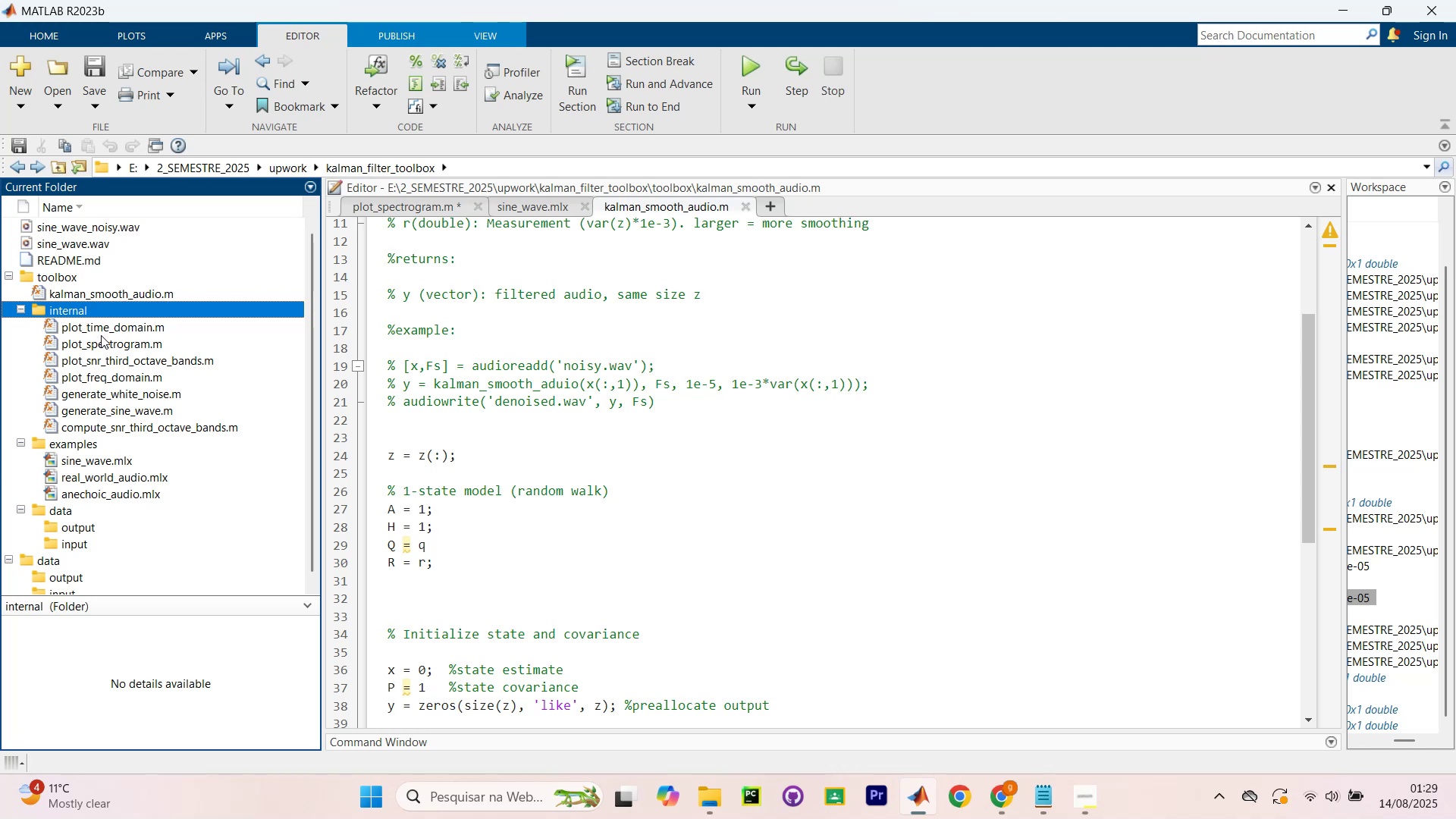 
wait(10.28)
 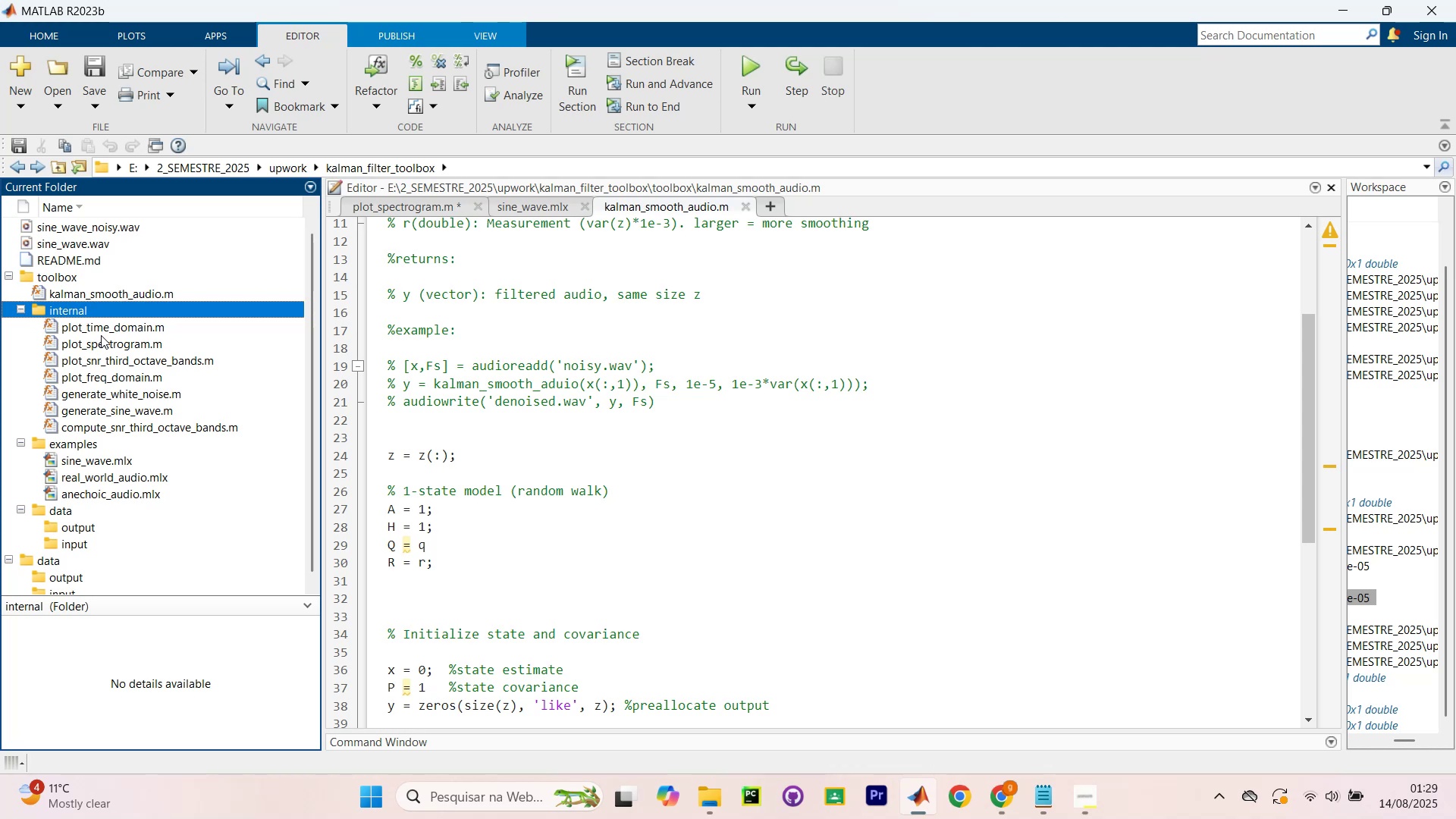 
scroll: coordinate [89, 424], scroll_direction: down, amount: 1.0
 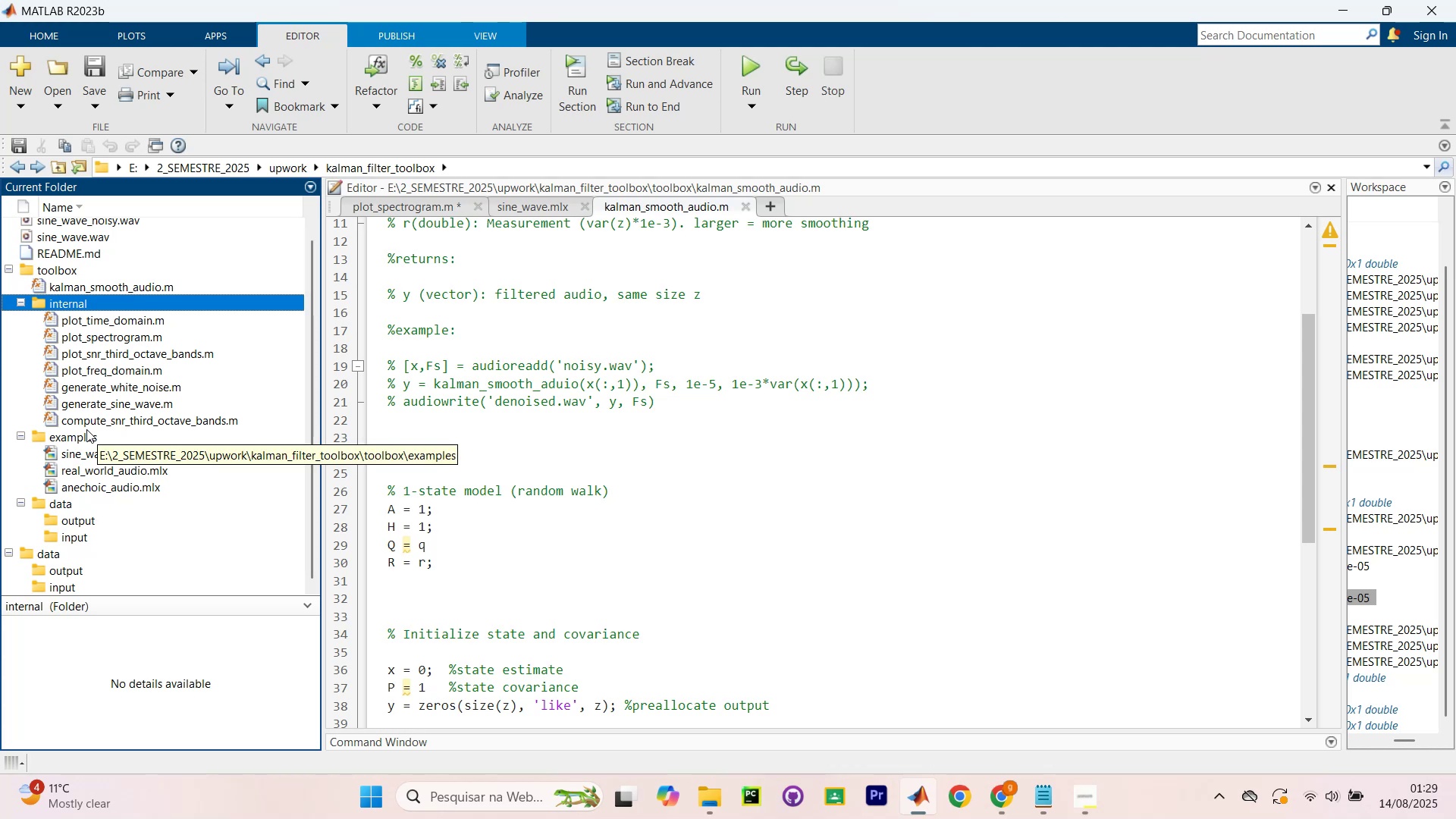 
wait(8.66)
 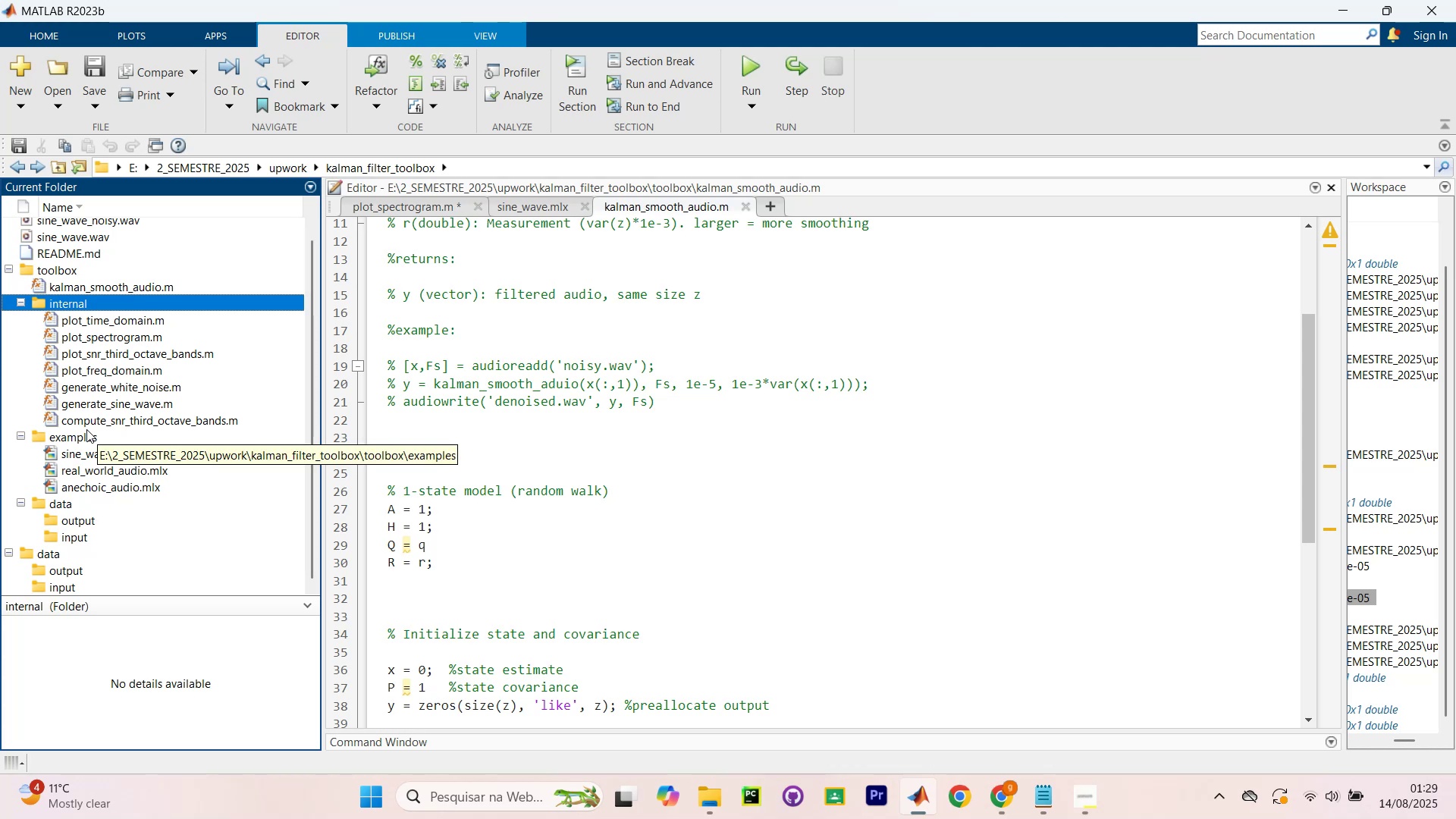 
scroll: coordinate [30, 468], scroll_direction: down, amount: 5.0
 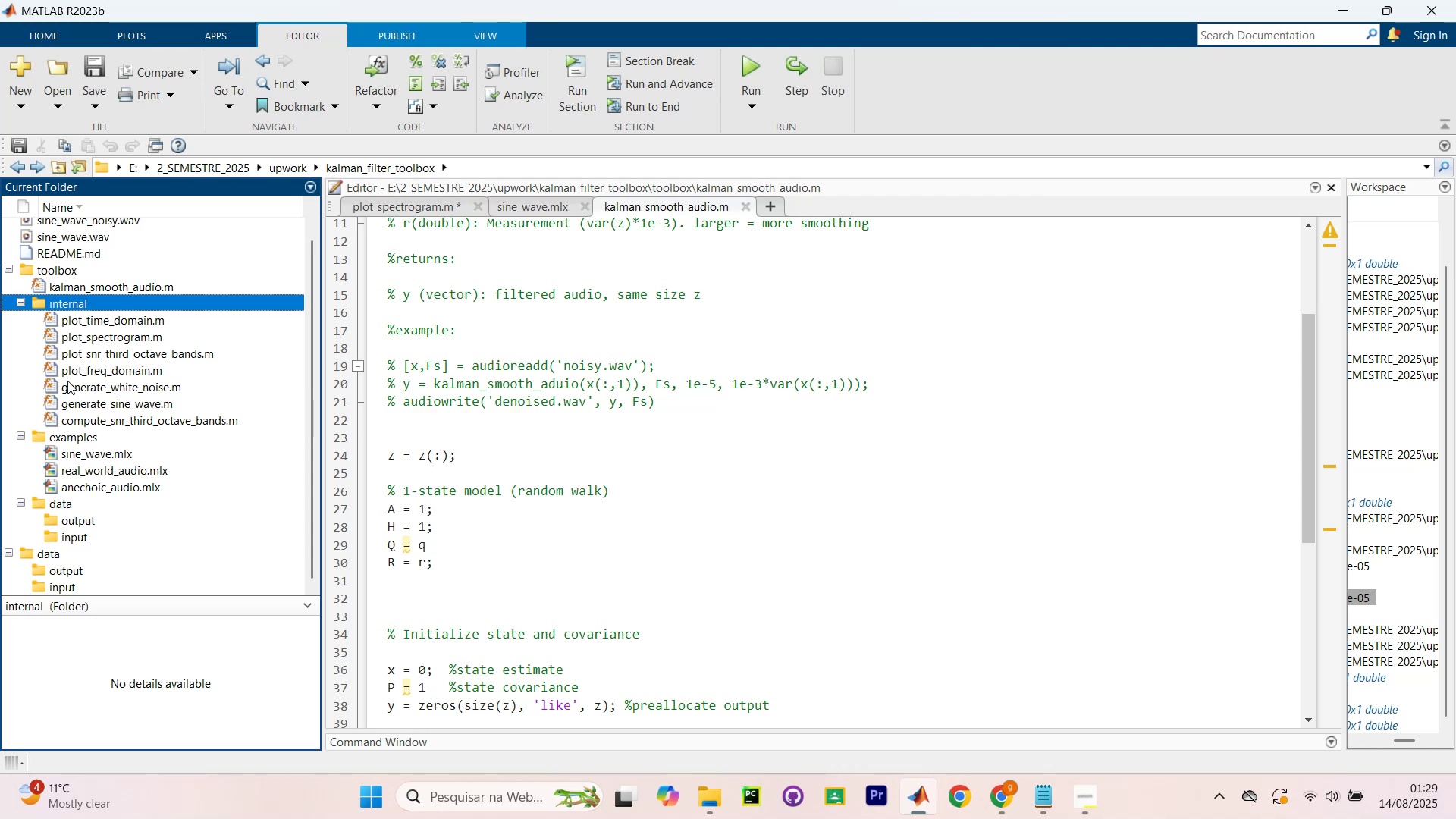 
wait(7.14)
 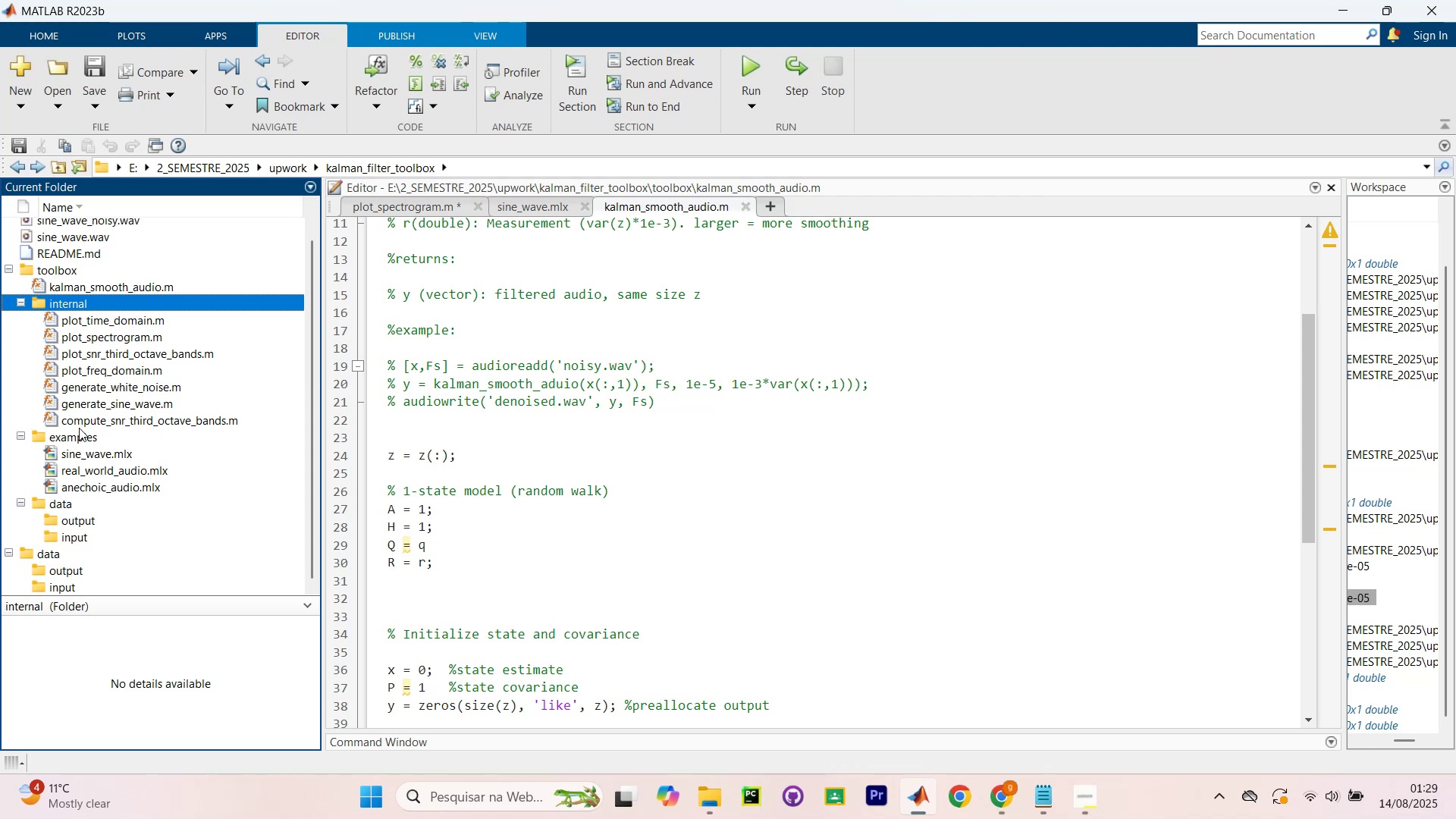 
left_click_drag(start_coordinate=[89, 286], to_coordinate=[66, 302])
 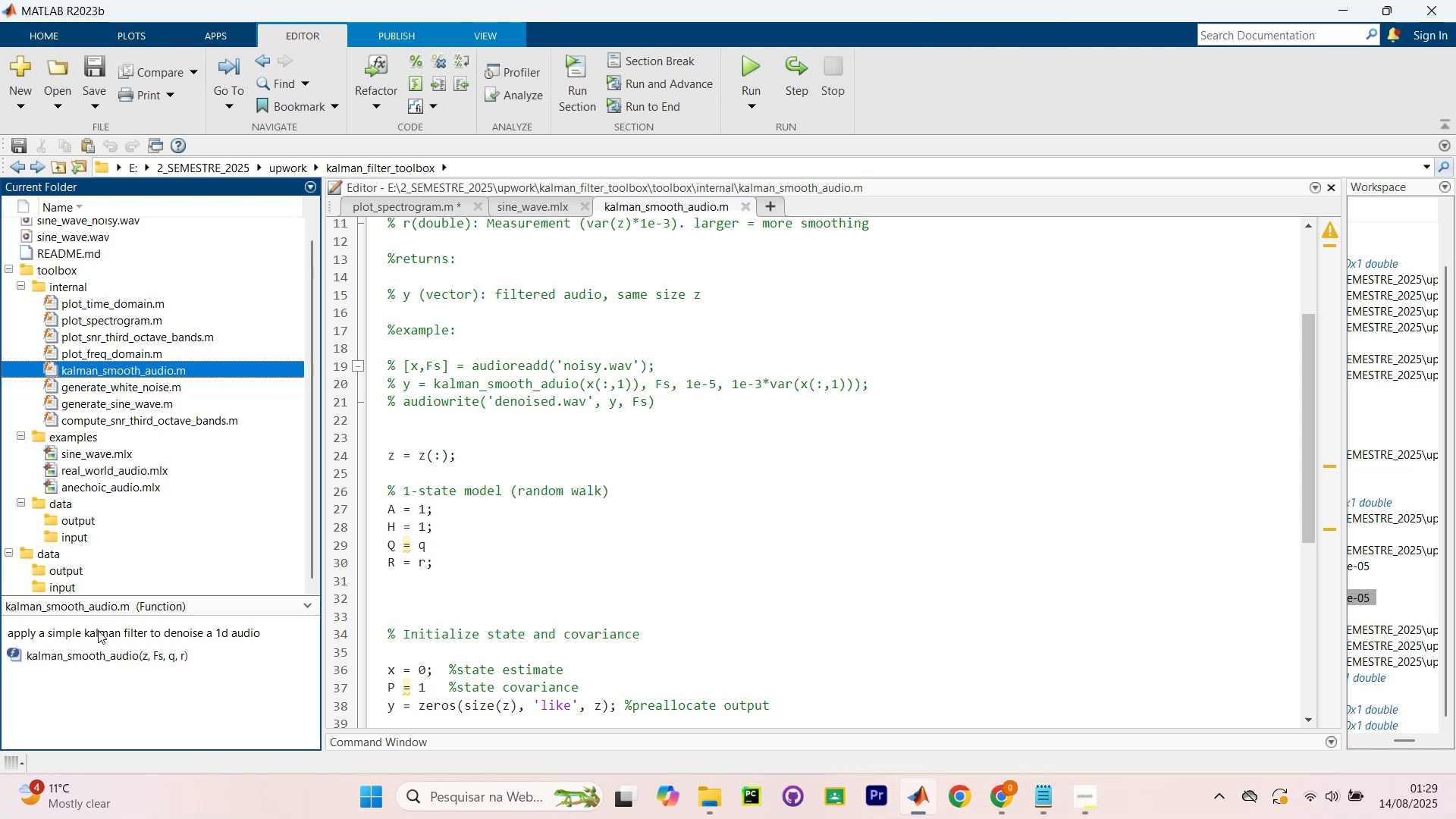 
wait(6.41)
 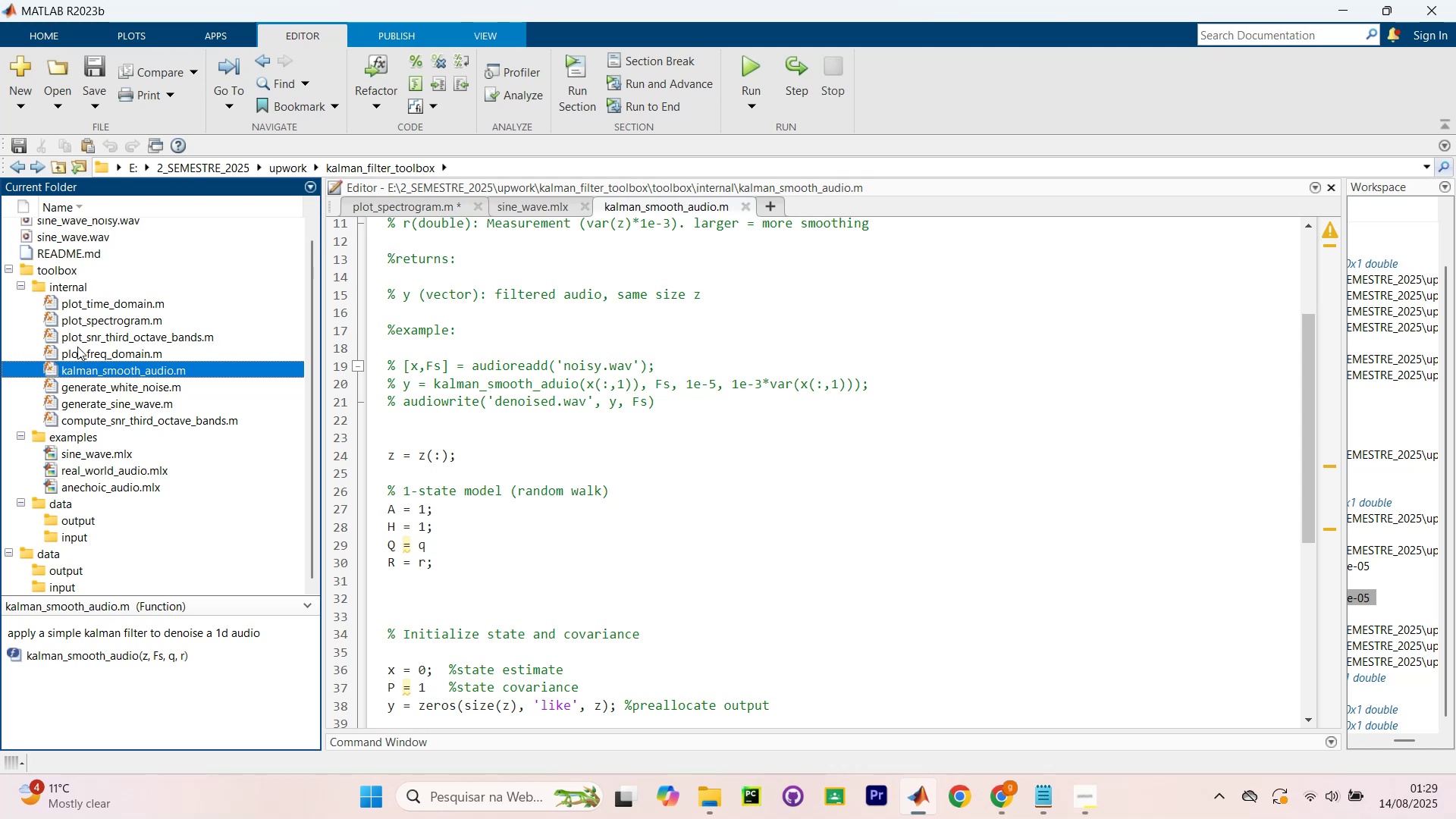 
left_click([119, 363])
 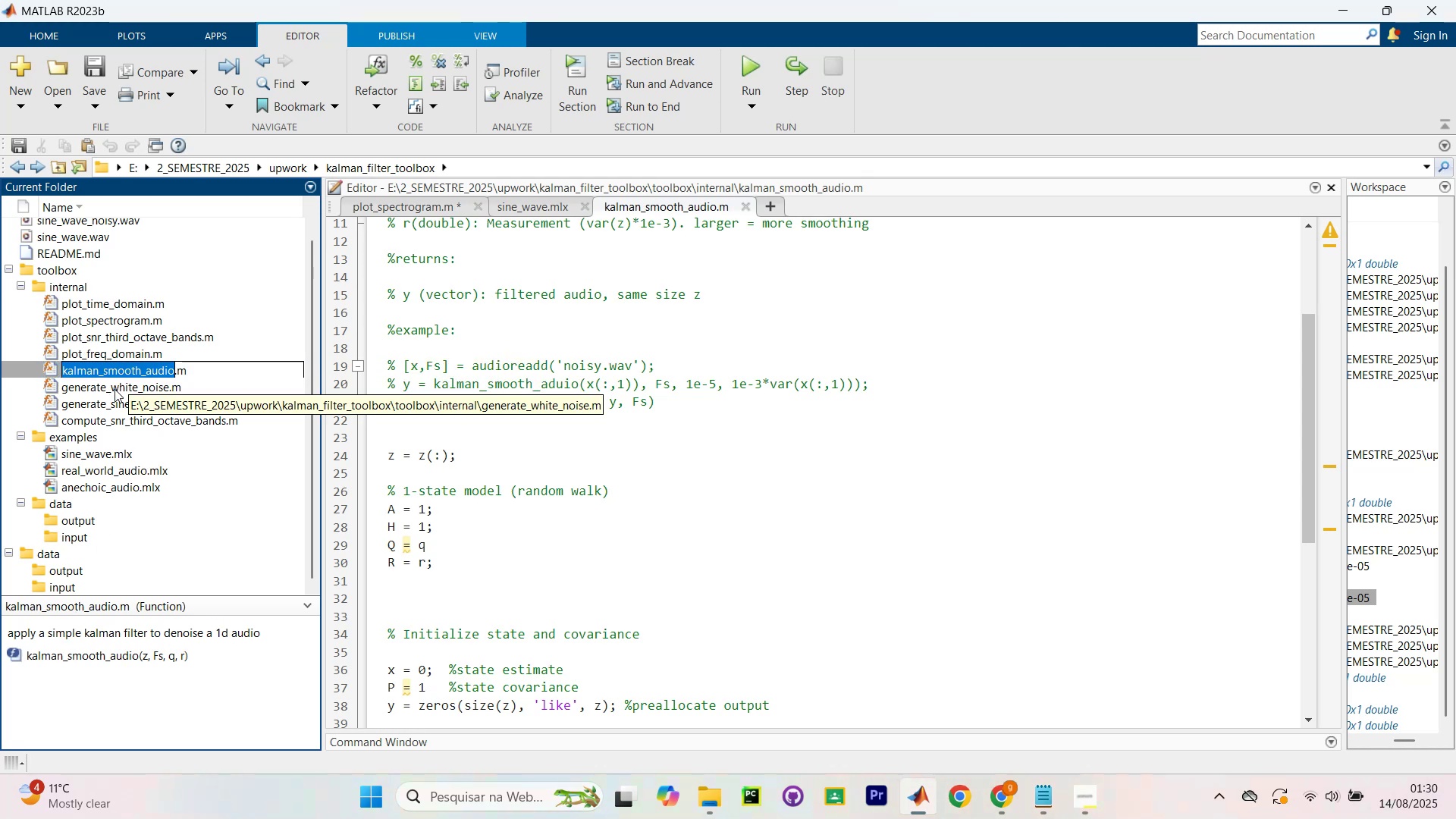 
left_click([111, 388])
 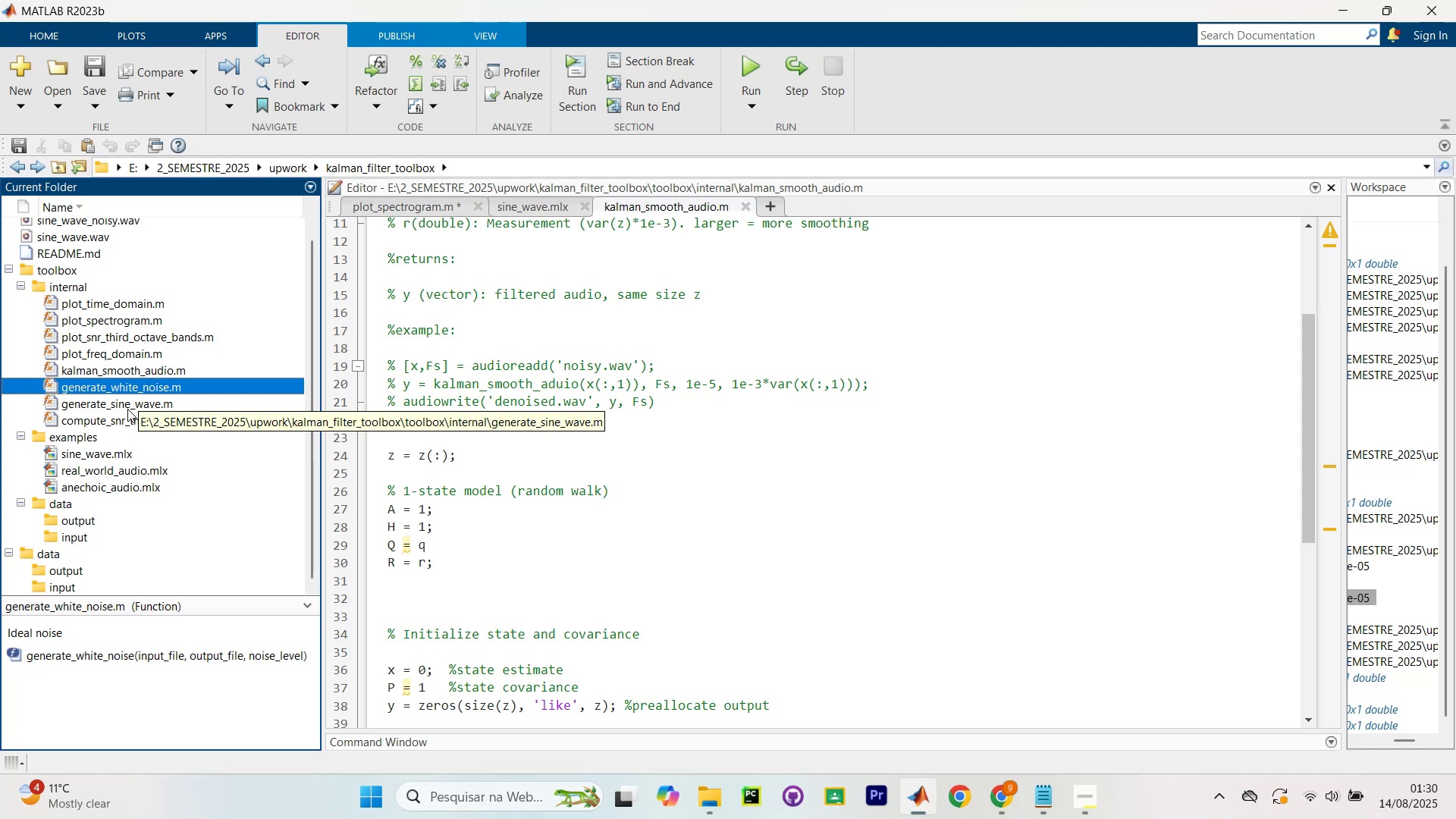 
wait(24.32)
 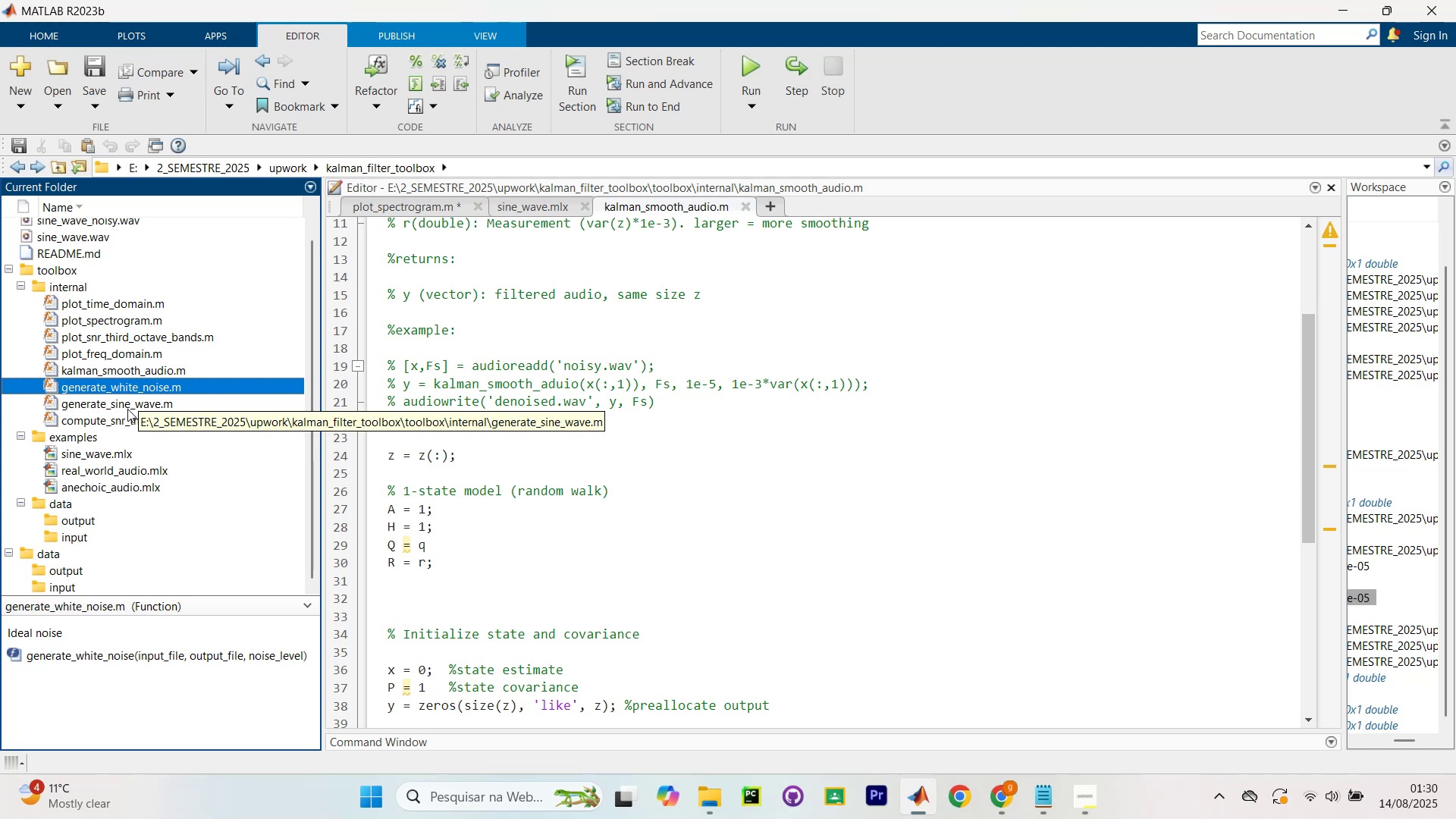 
scroll: coordinate [78, 457], scroll_direction: down, amount: 5.0
 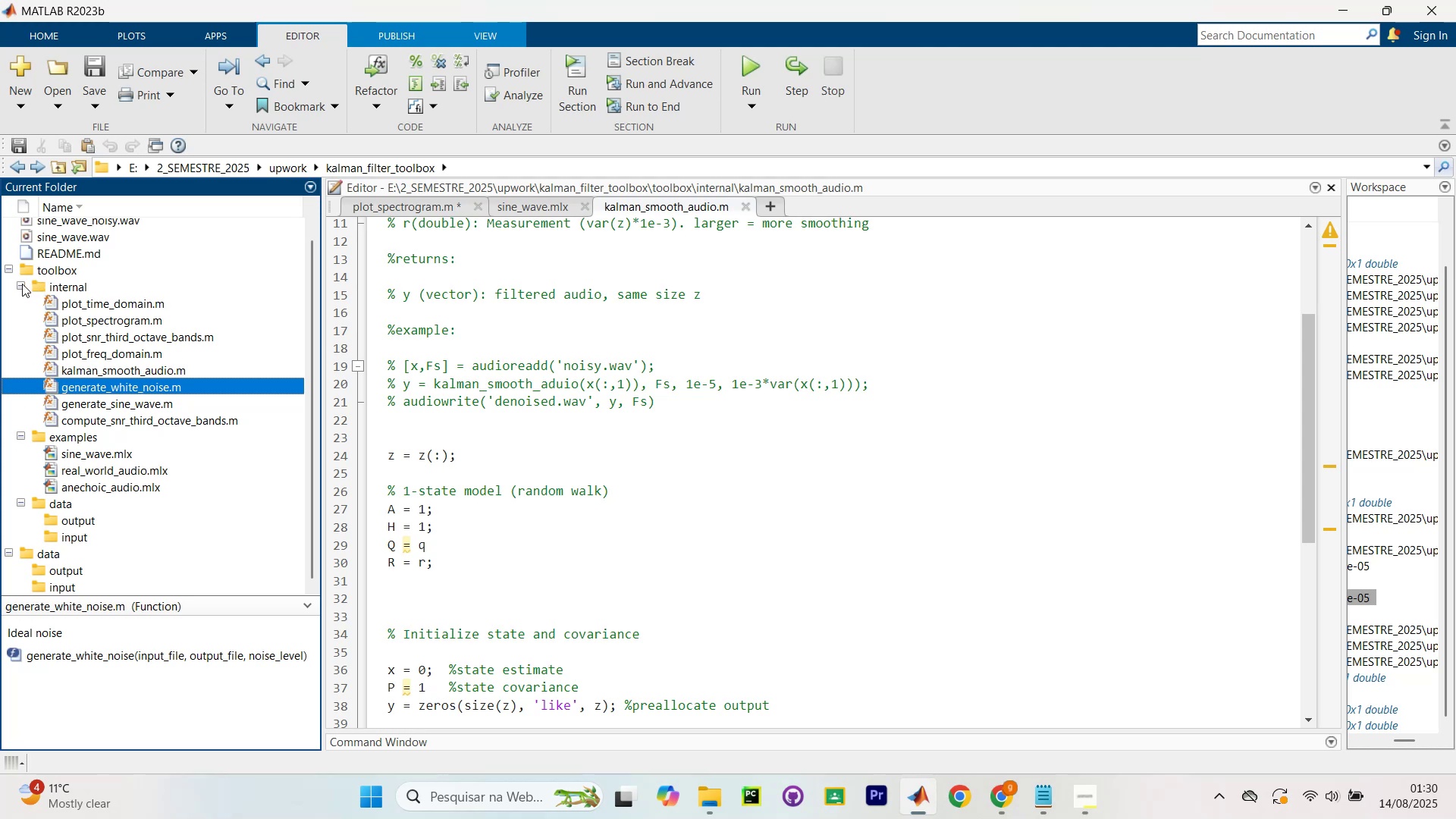 
left_click([20, 284])
 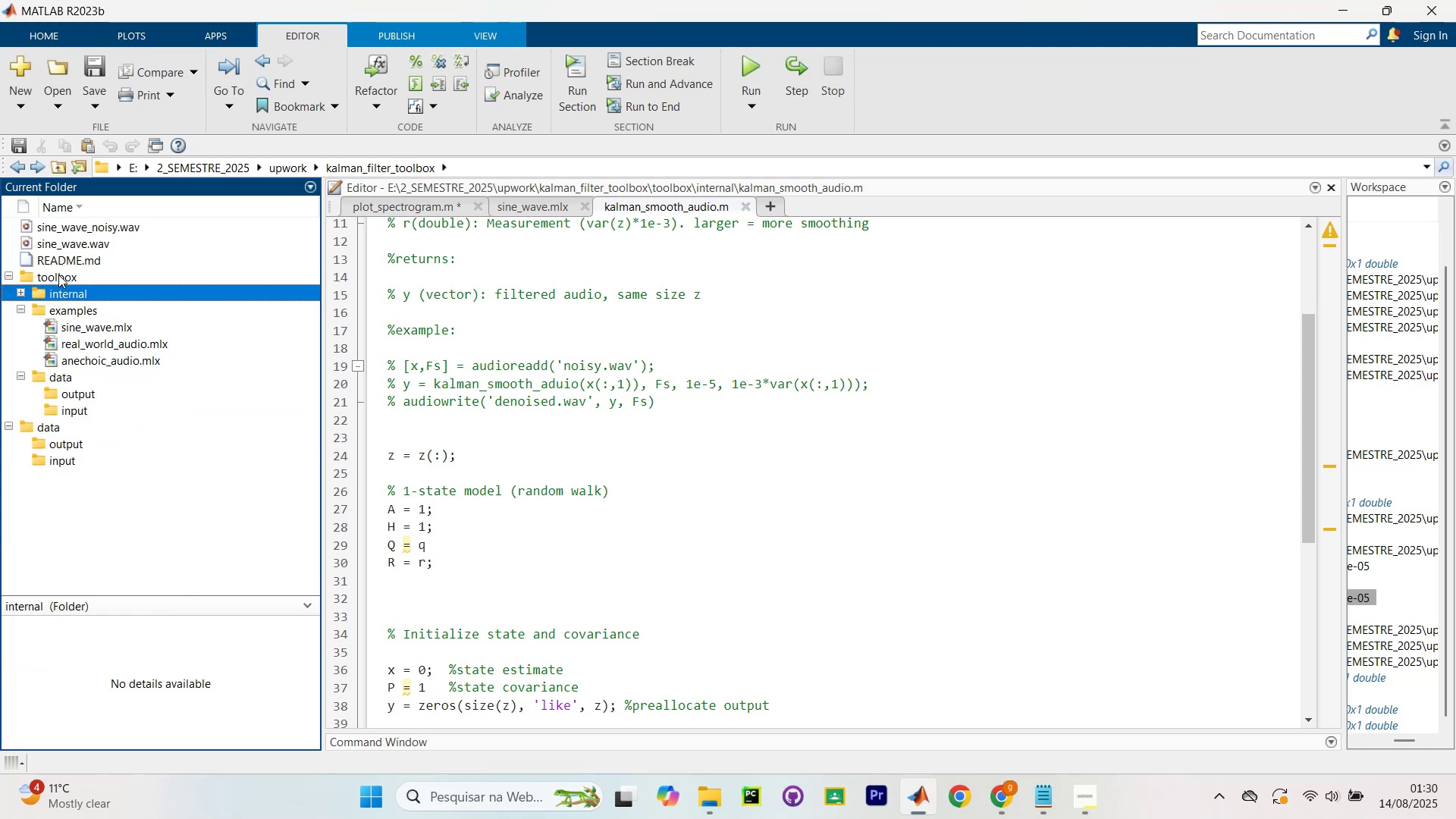 
right_click([58, 275])
 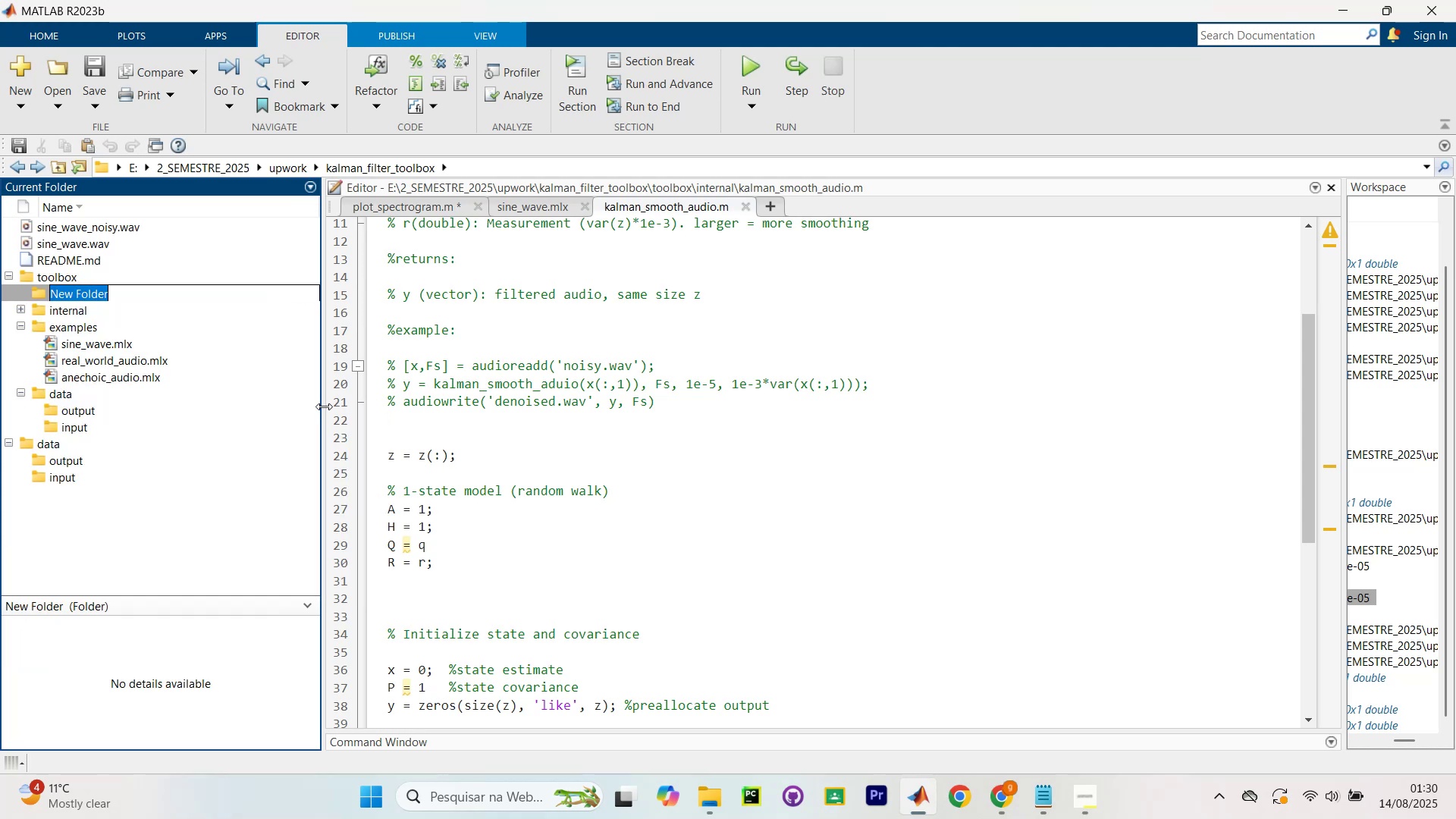 
wait(10.77)
 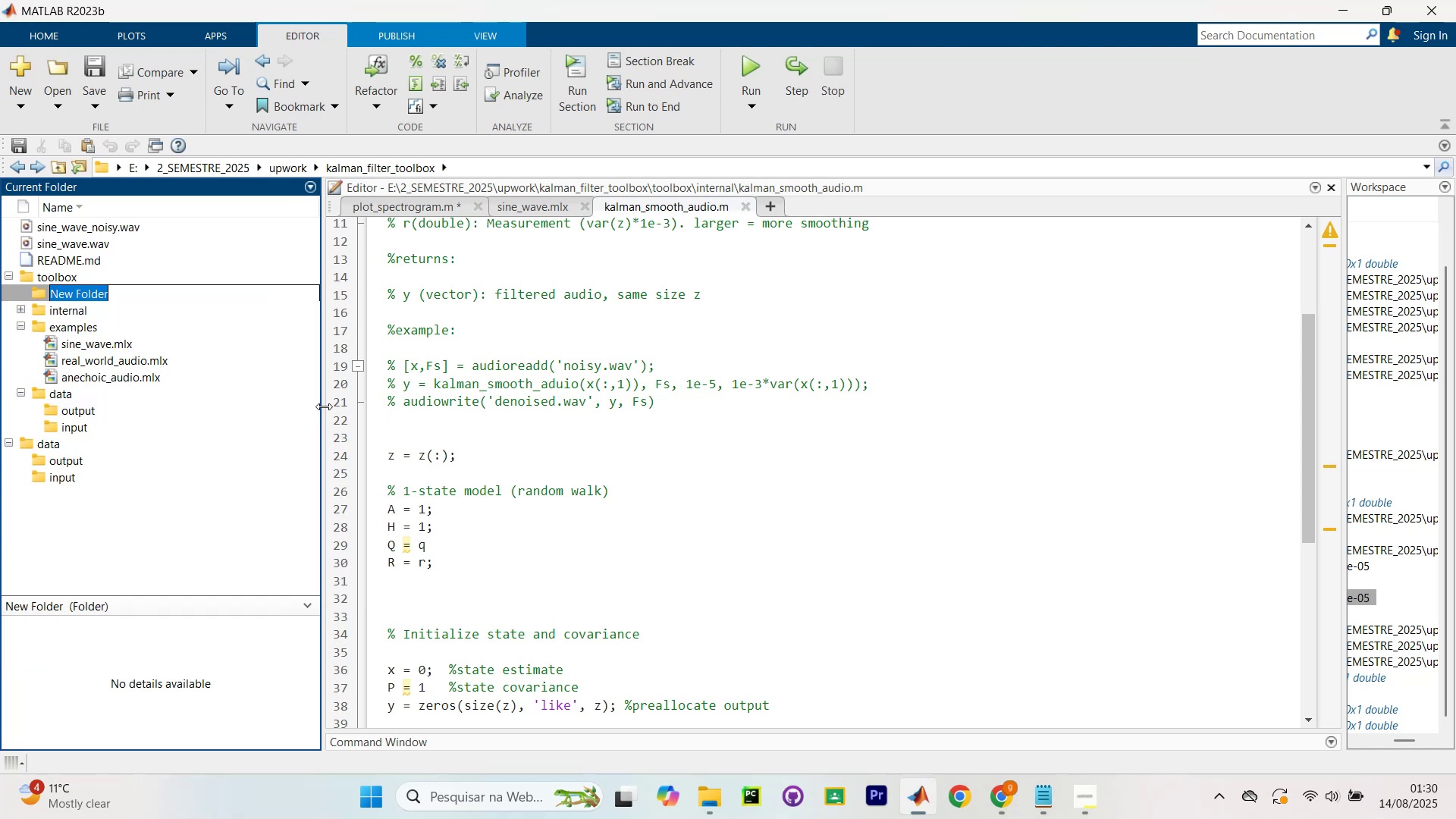 
type(plt)
key(Backspace)
type(ots)
 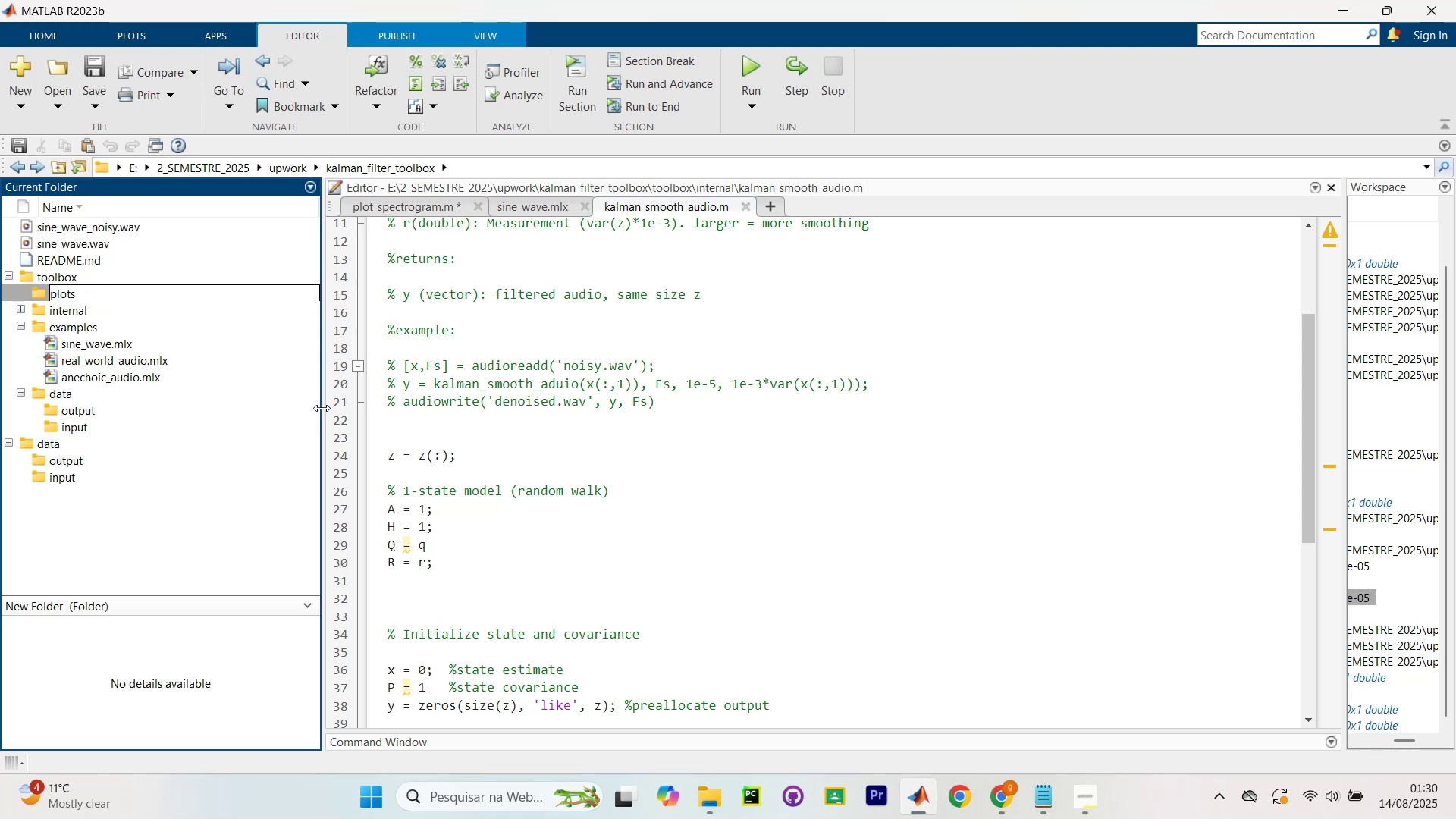 
key(Enter)
 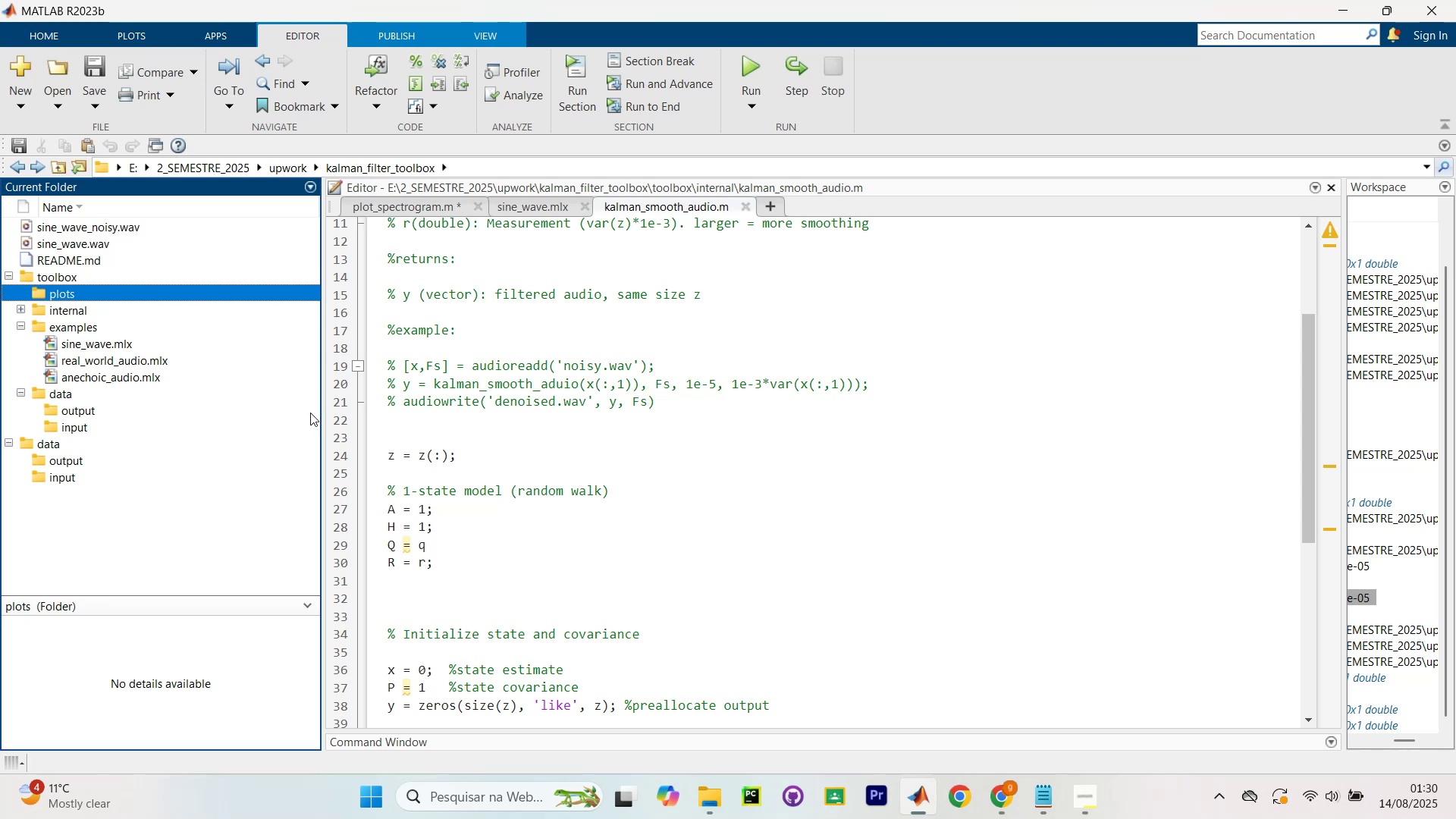 
double_click([58, 295])
 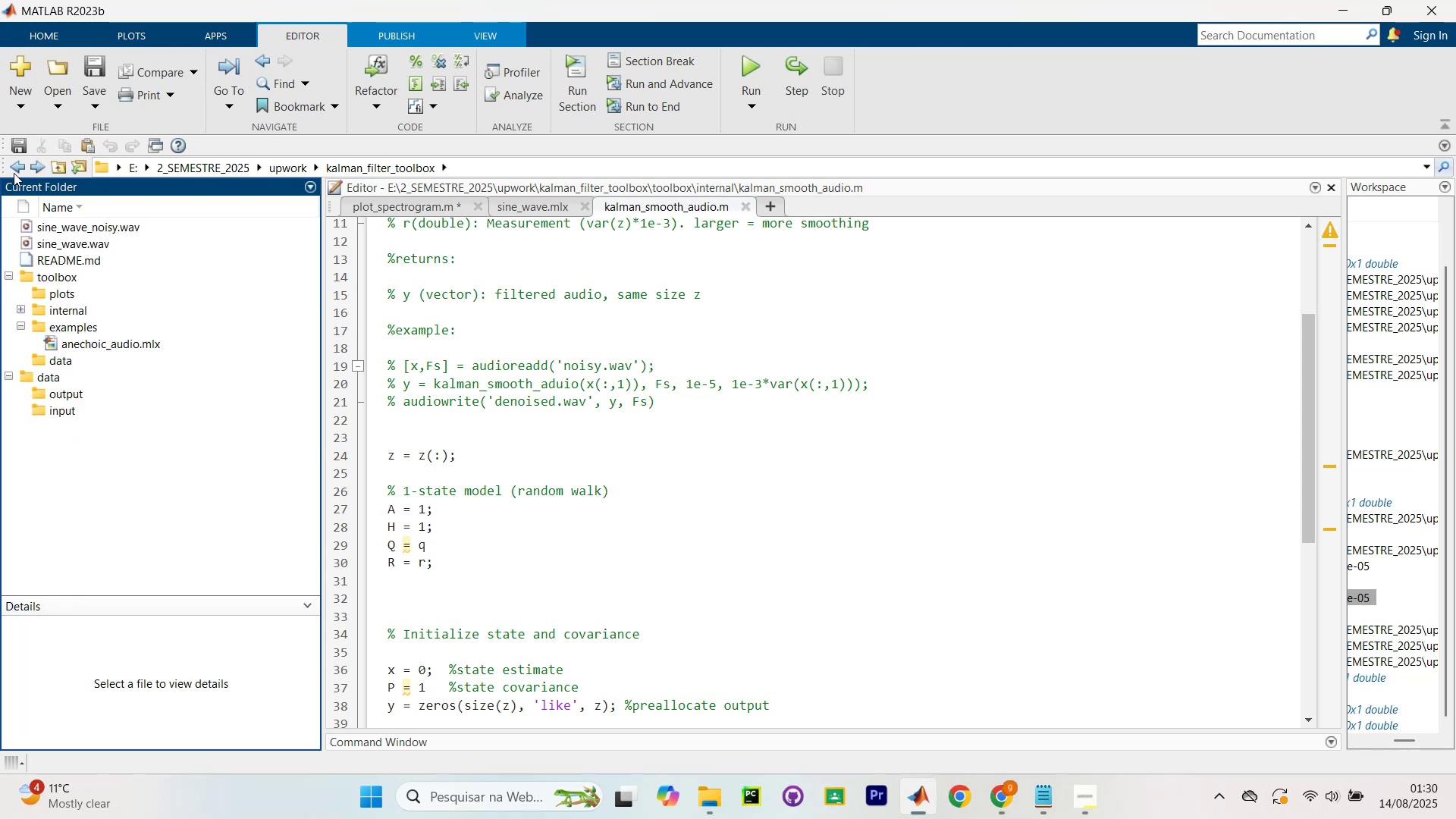 
mouse_move([22, 332])
 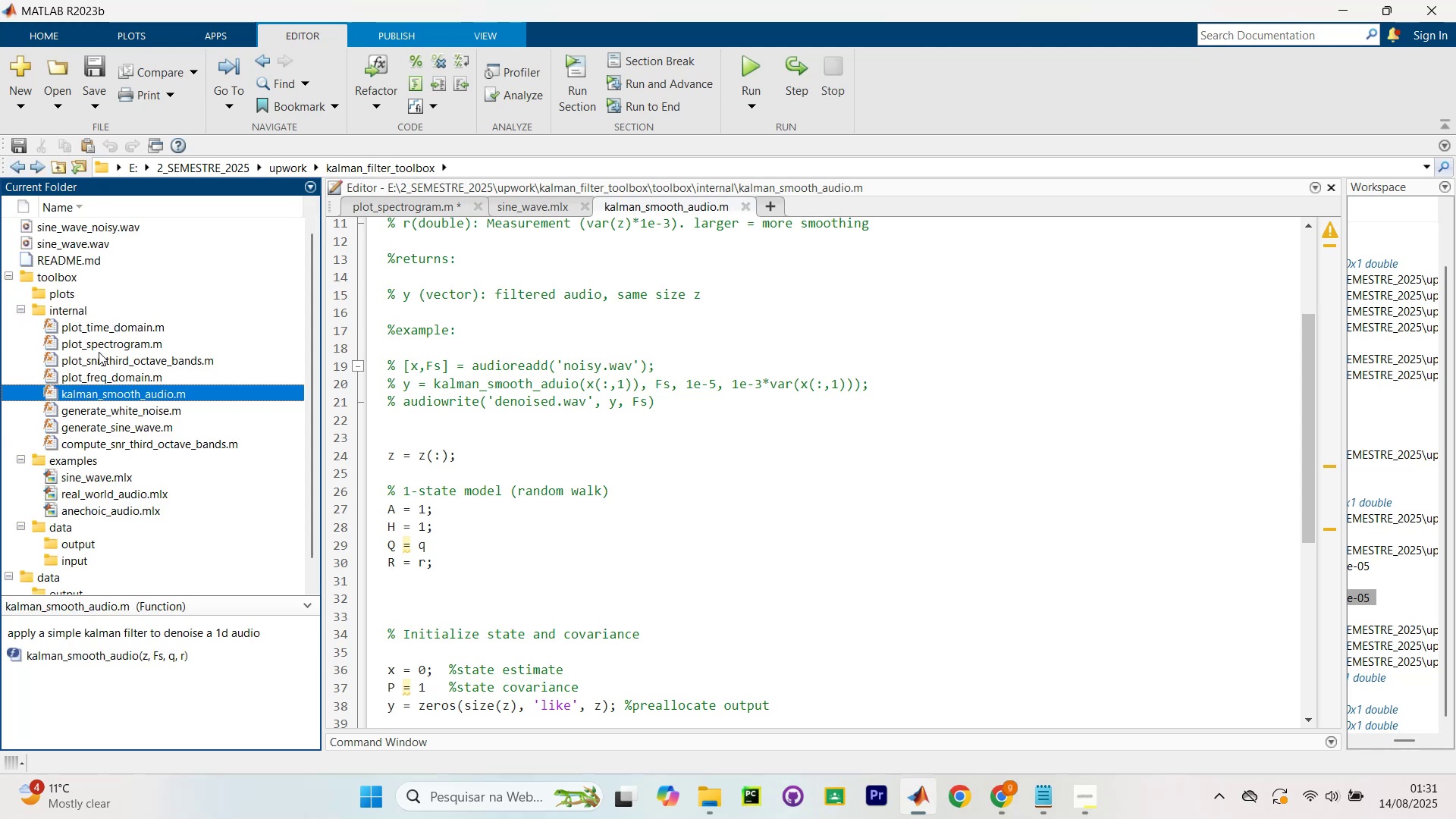 
left_click_drag(start_coordinate=[99, 331], to_coordinate=[65, 293])
 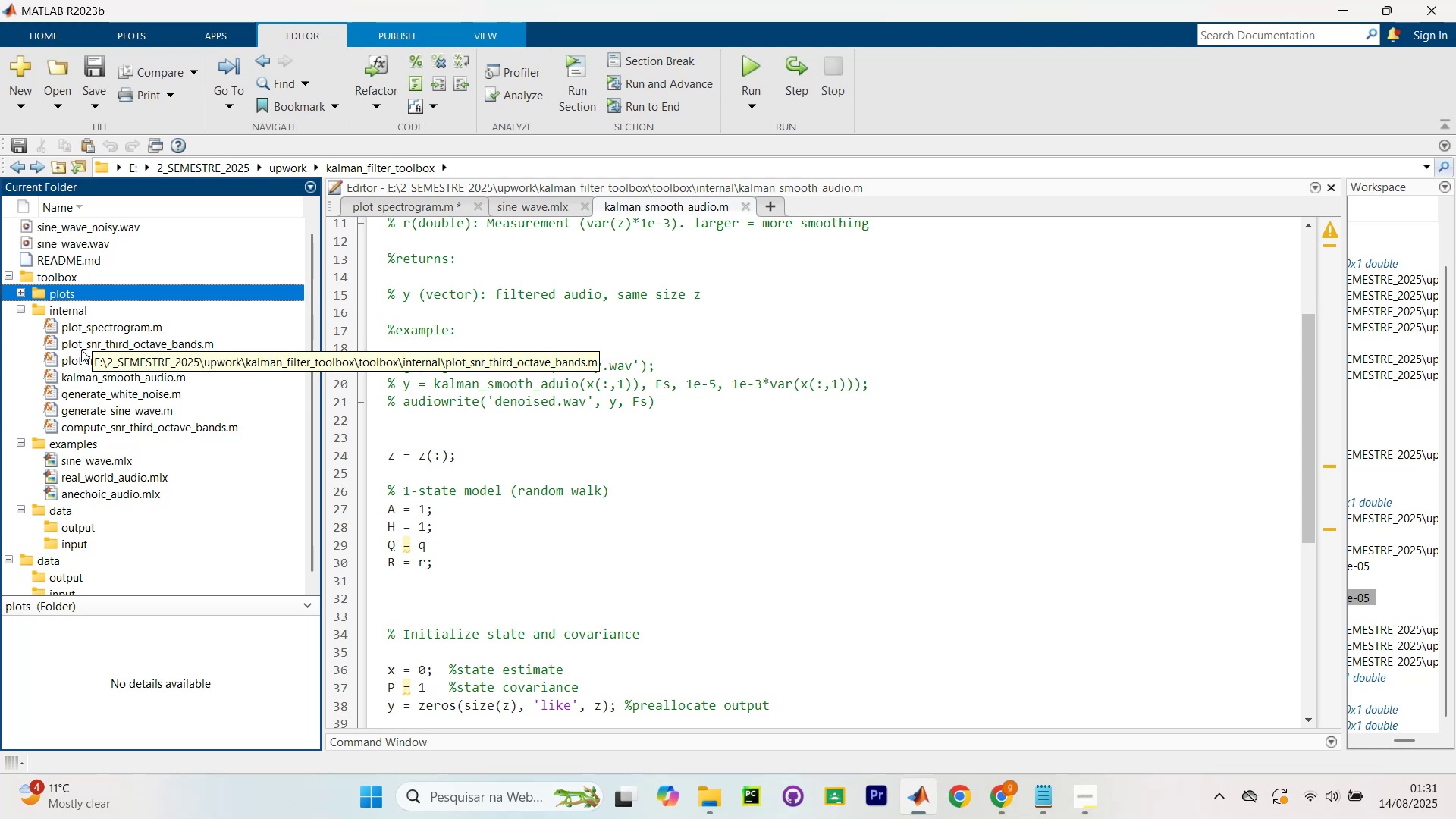 
wait(10.03)
 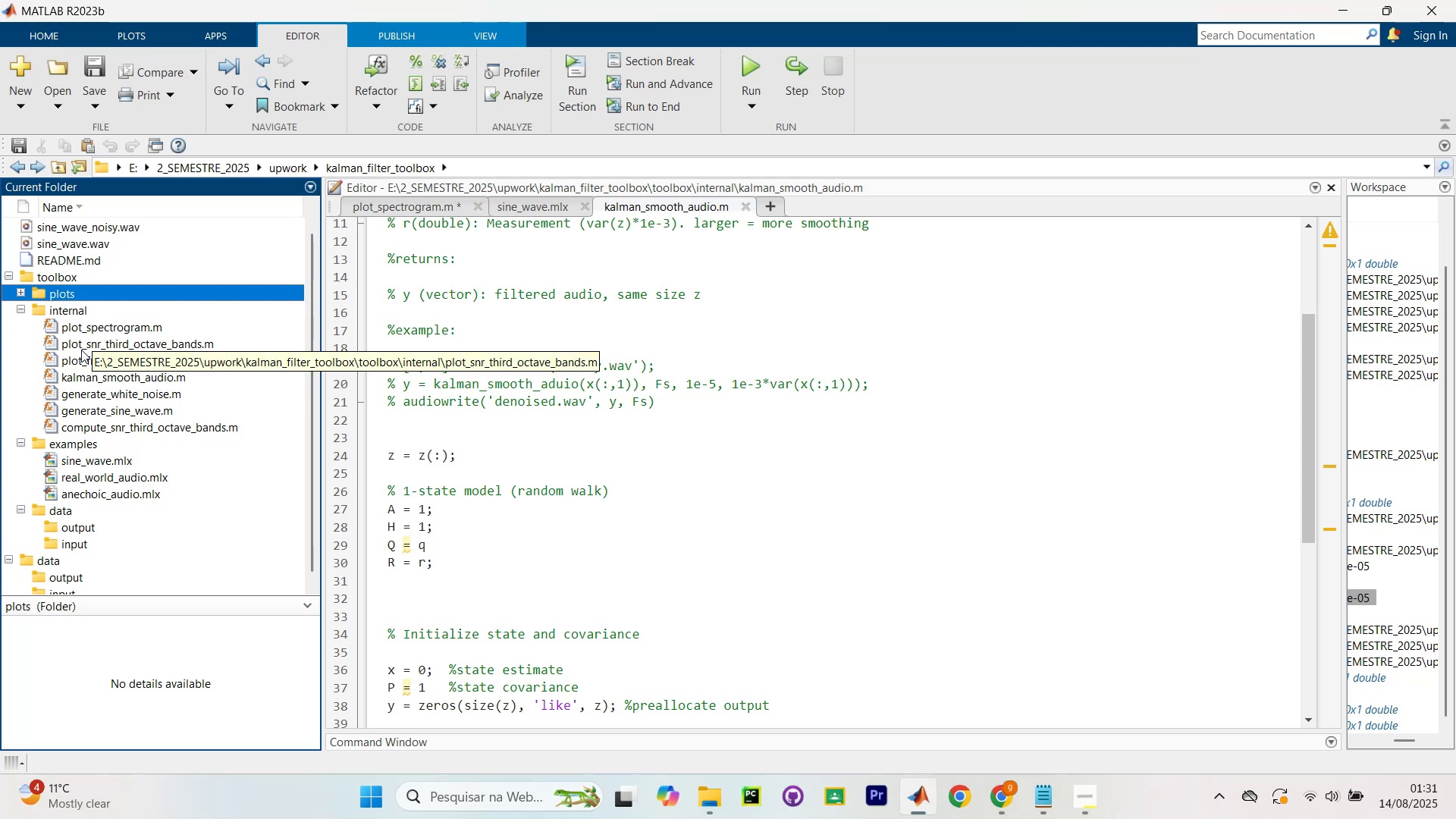 
left_click_drag(start_coordinate=[80, 341], to_coordinate=[64, 299])
 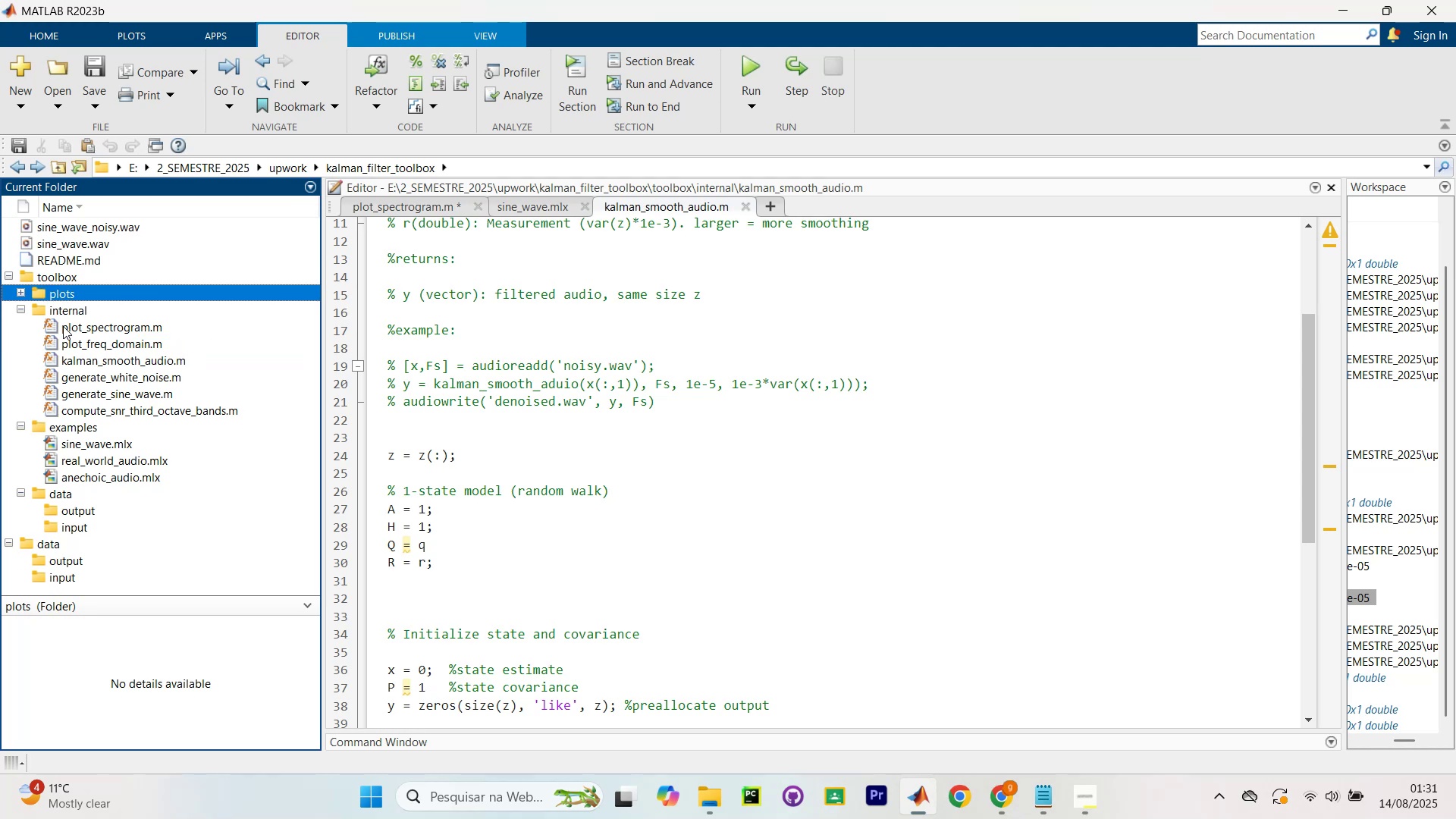 
left_click_drag(start_coordinate=[68, 331], to_coordinate=[61, 293])
 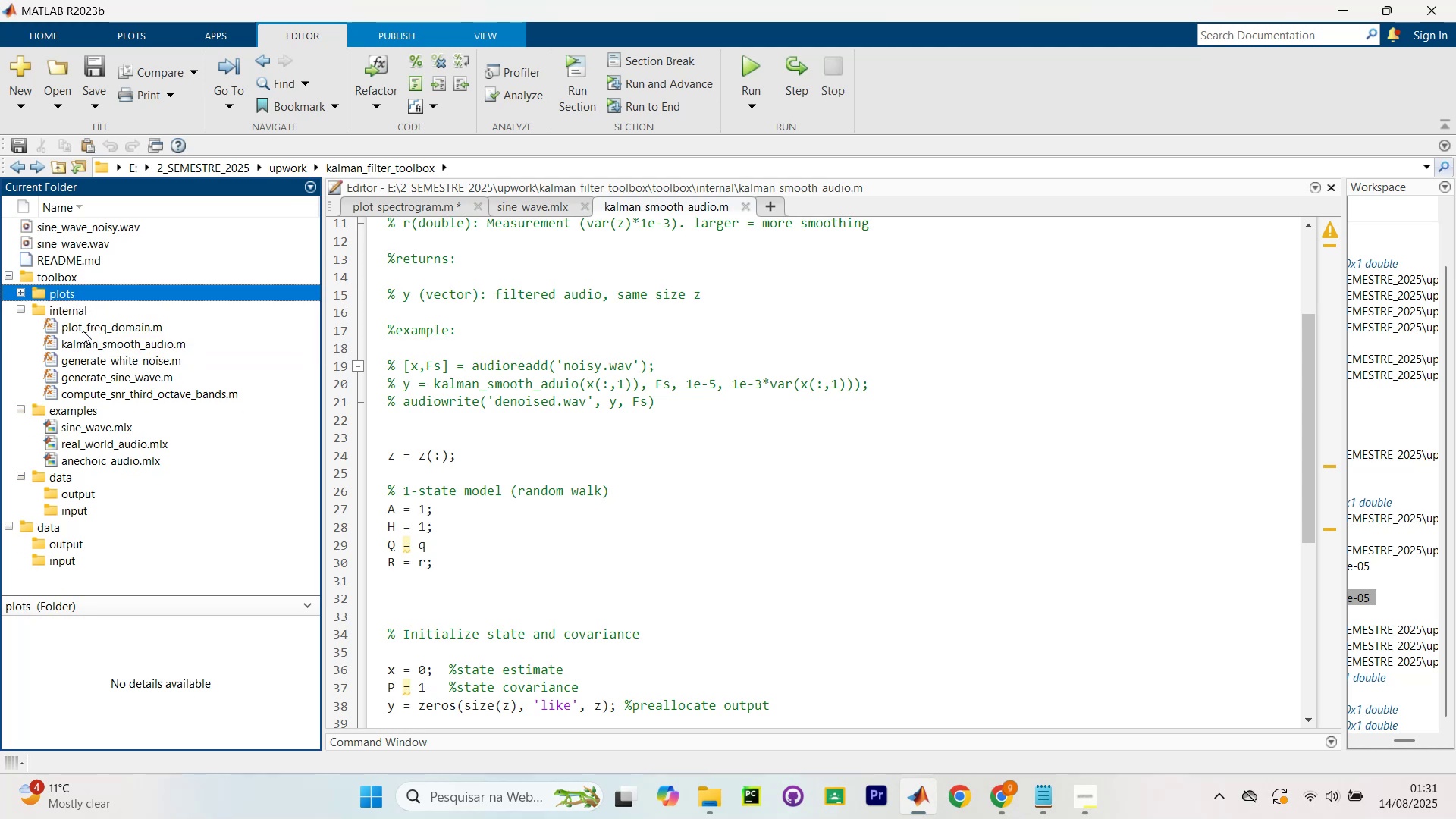 
left_click_drag(start_coordinate=[85, 328], to_coordinate=[67, 293])
 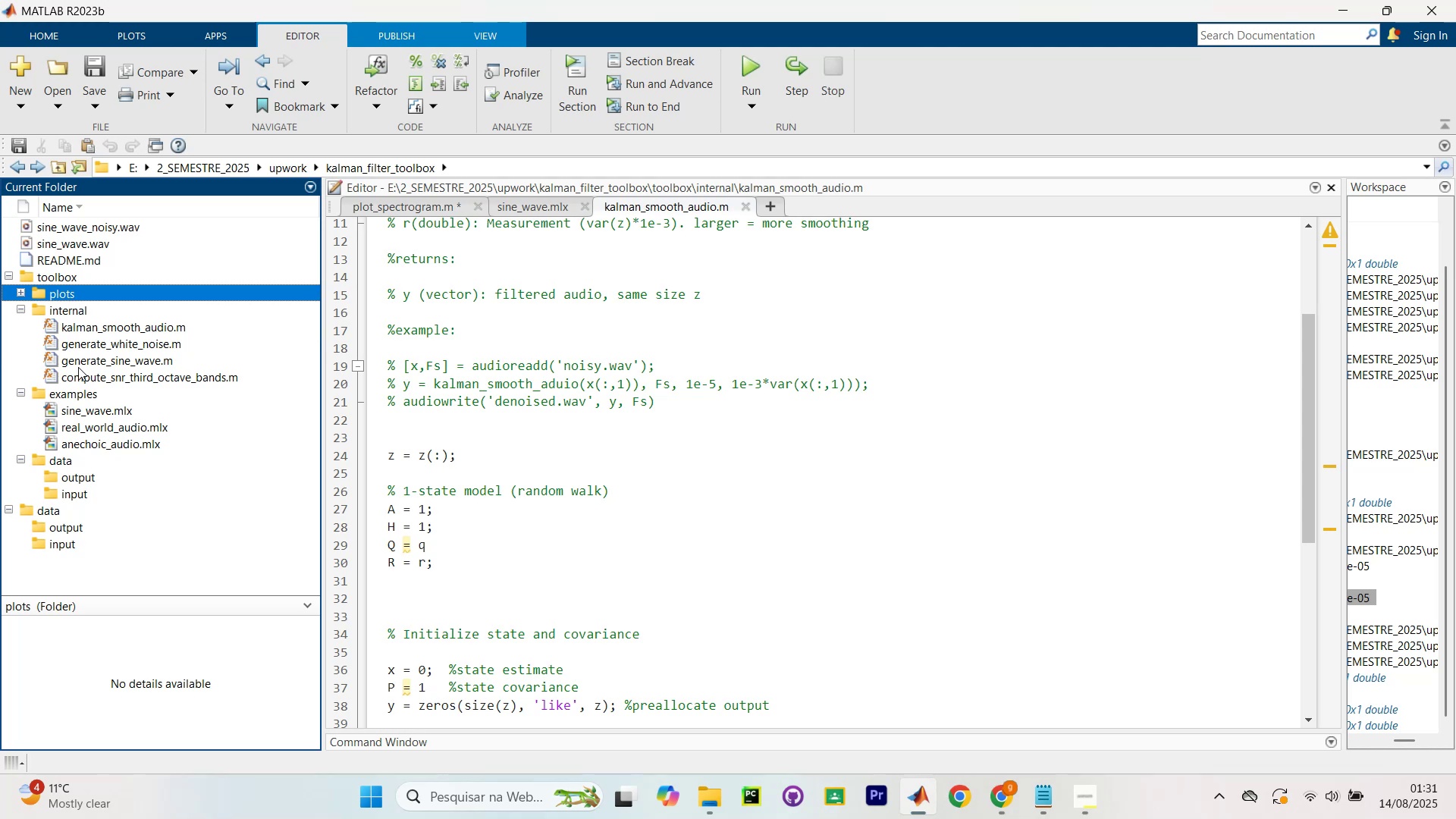 
mouse_move([118, 355])
 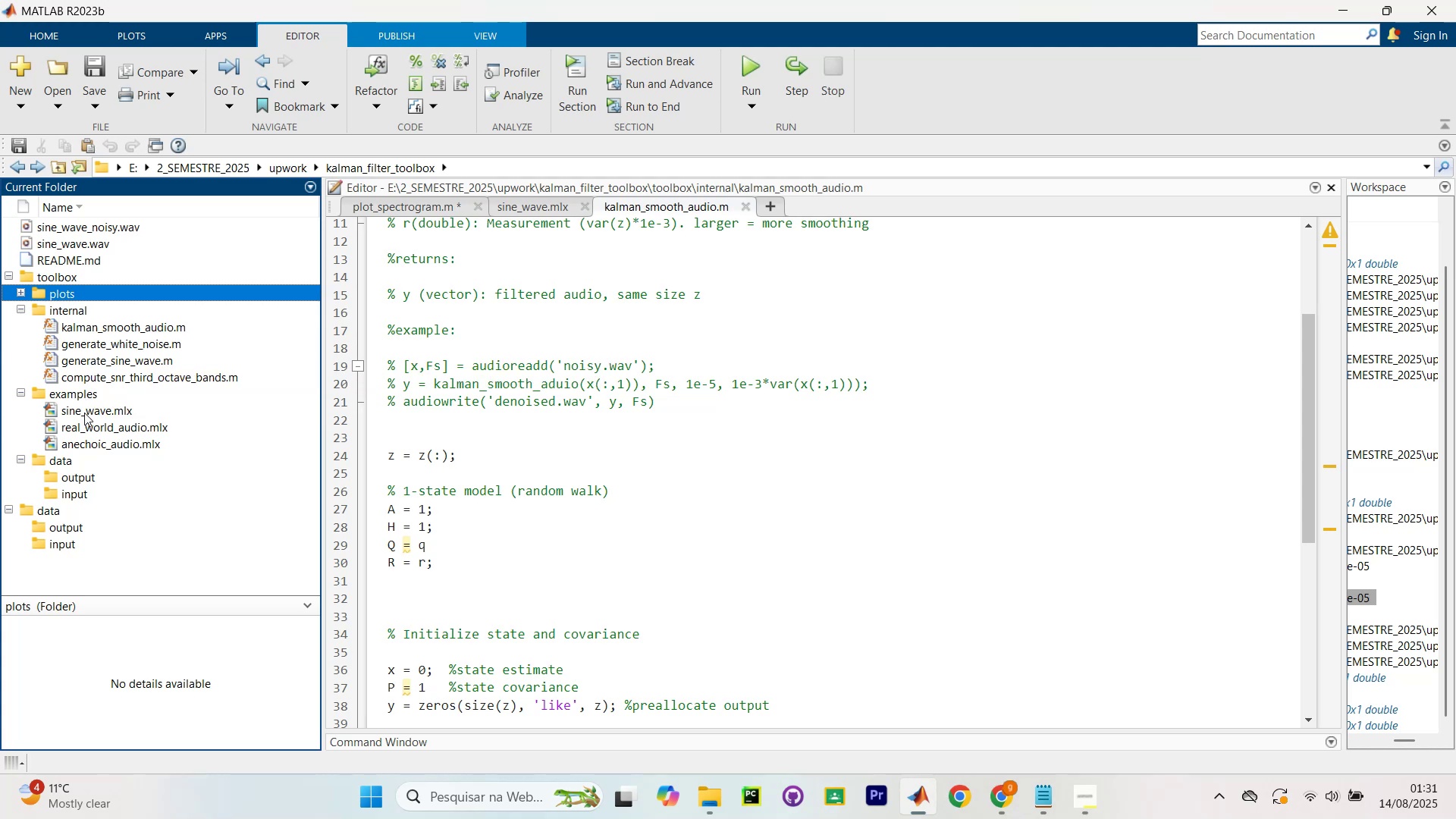 
left_click([85, 413])
 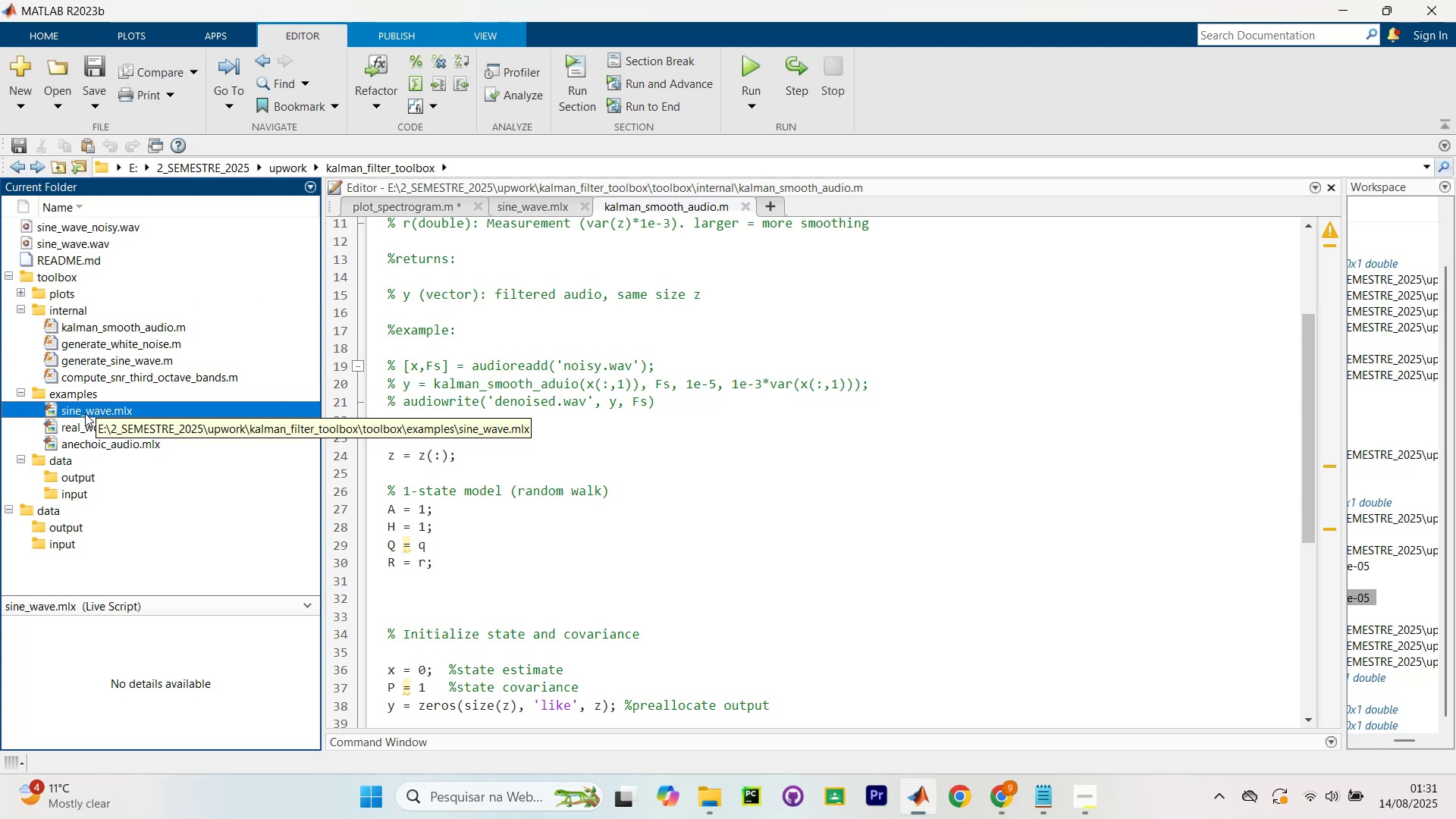 
wait(11.02)
 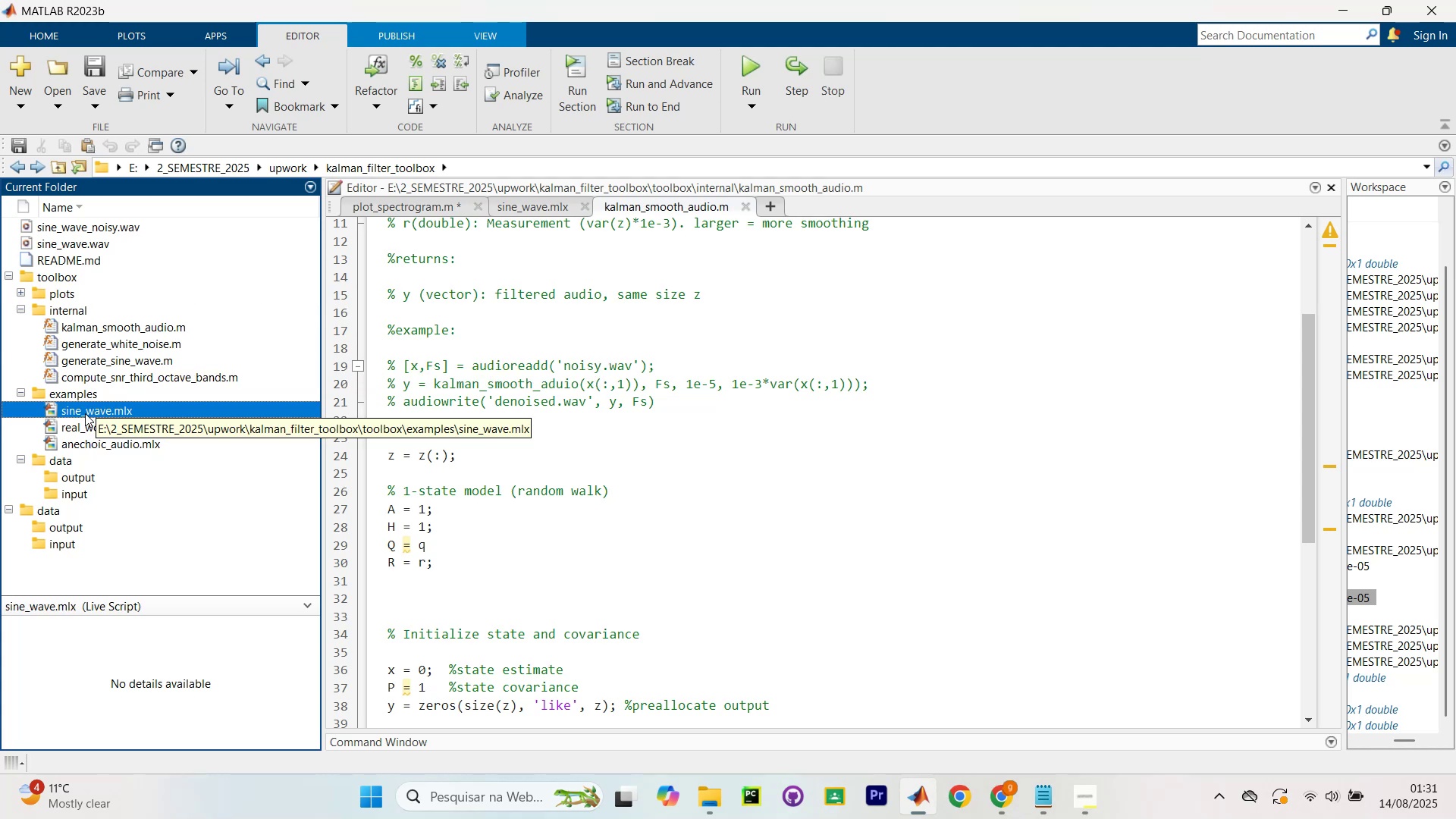 
scroll: coordinate [98, 491], scroll_direction: down, amount: 3.0
 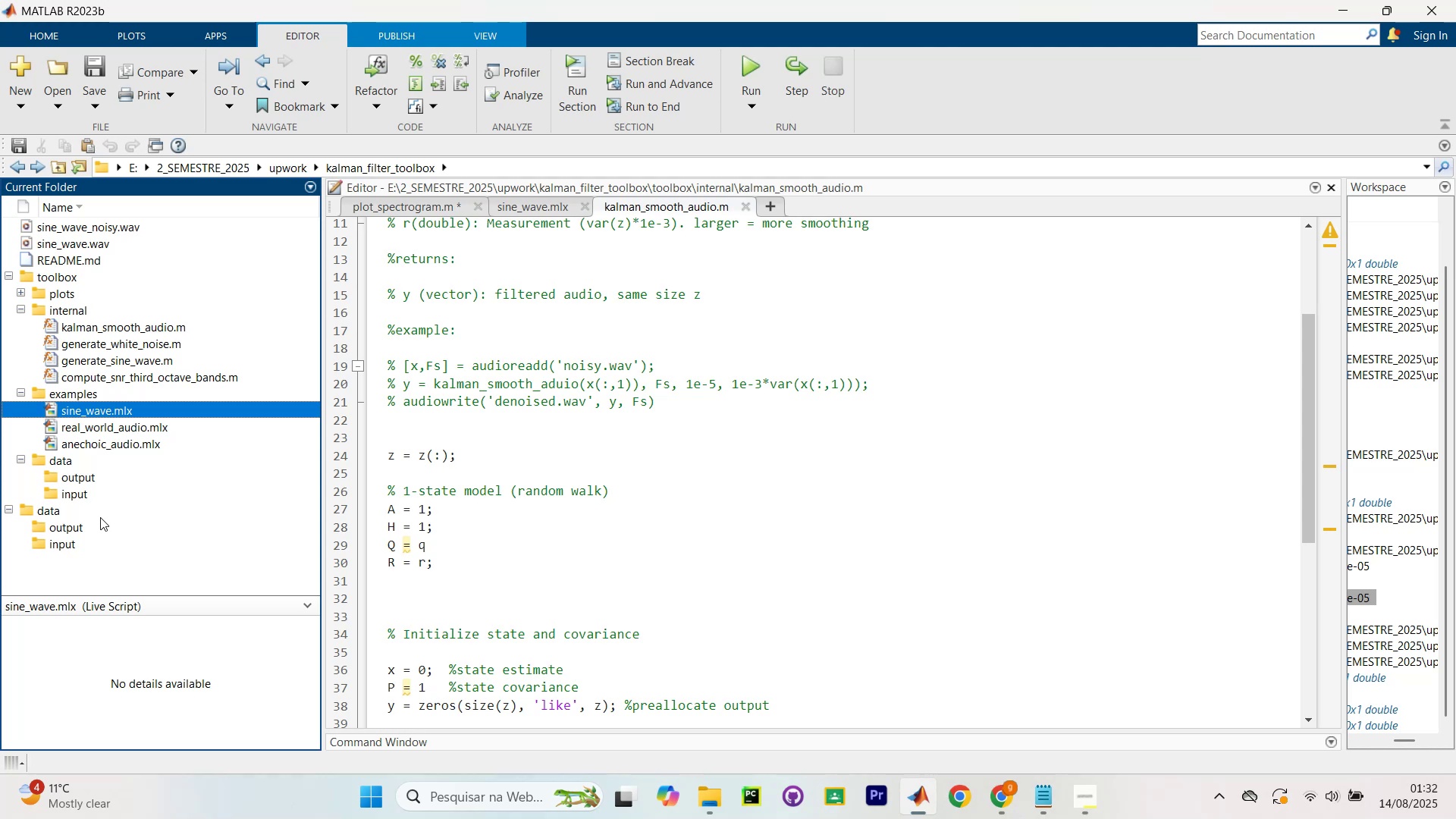 
wait(19.26)
 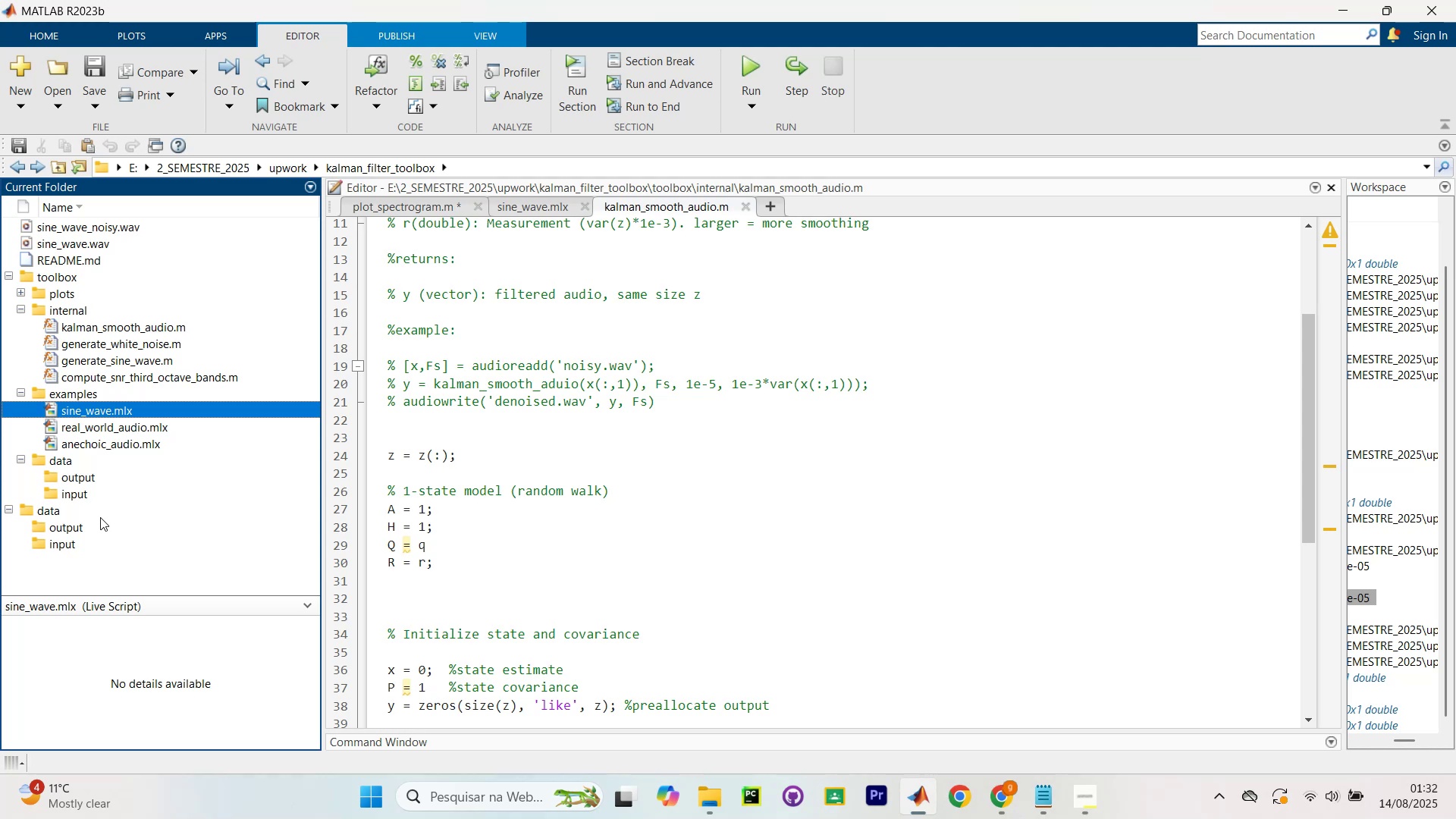 
left_click([60, 281])
 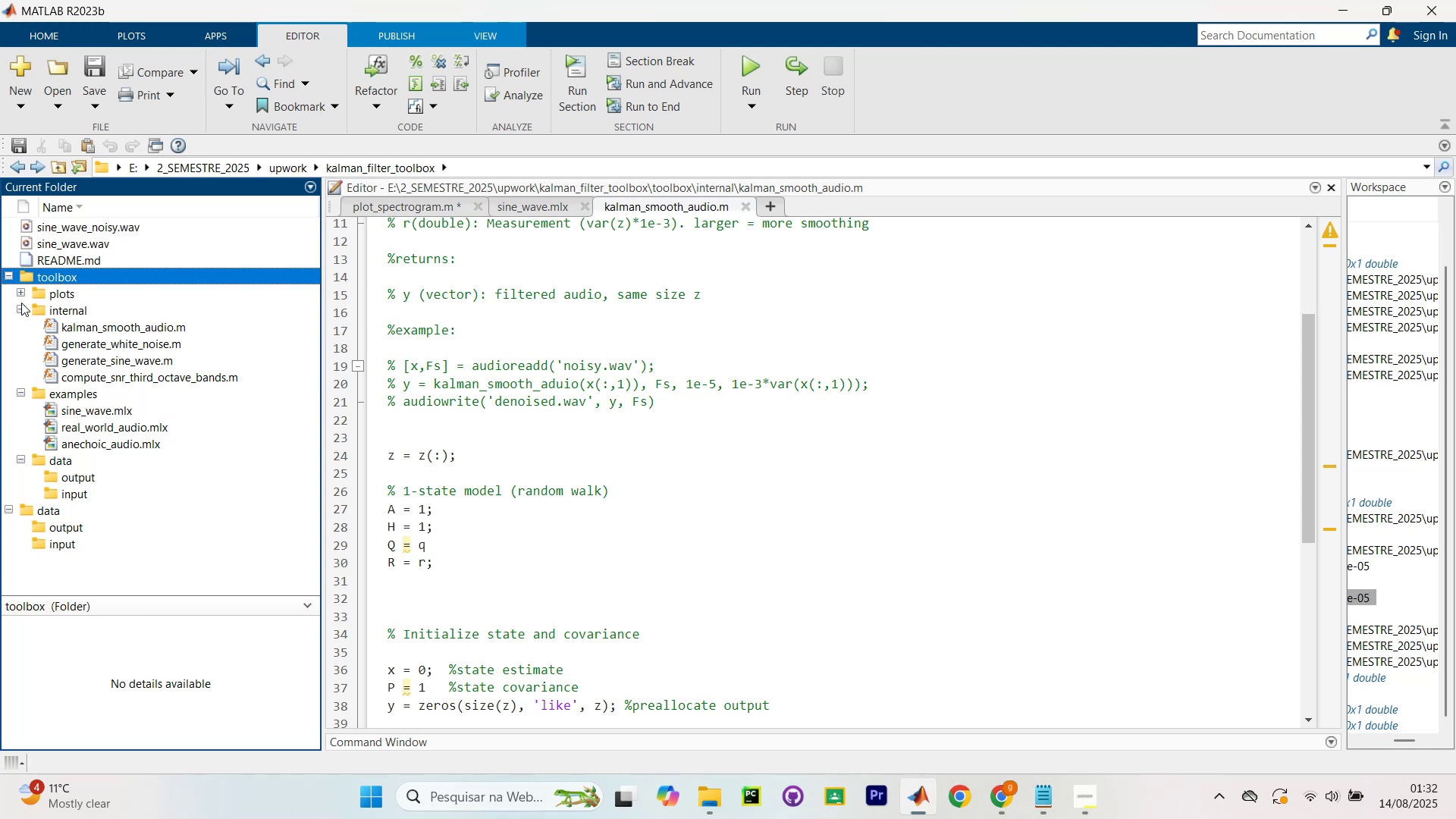 
left_click([19, 309])
 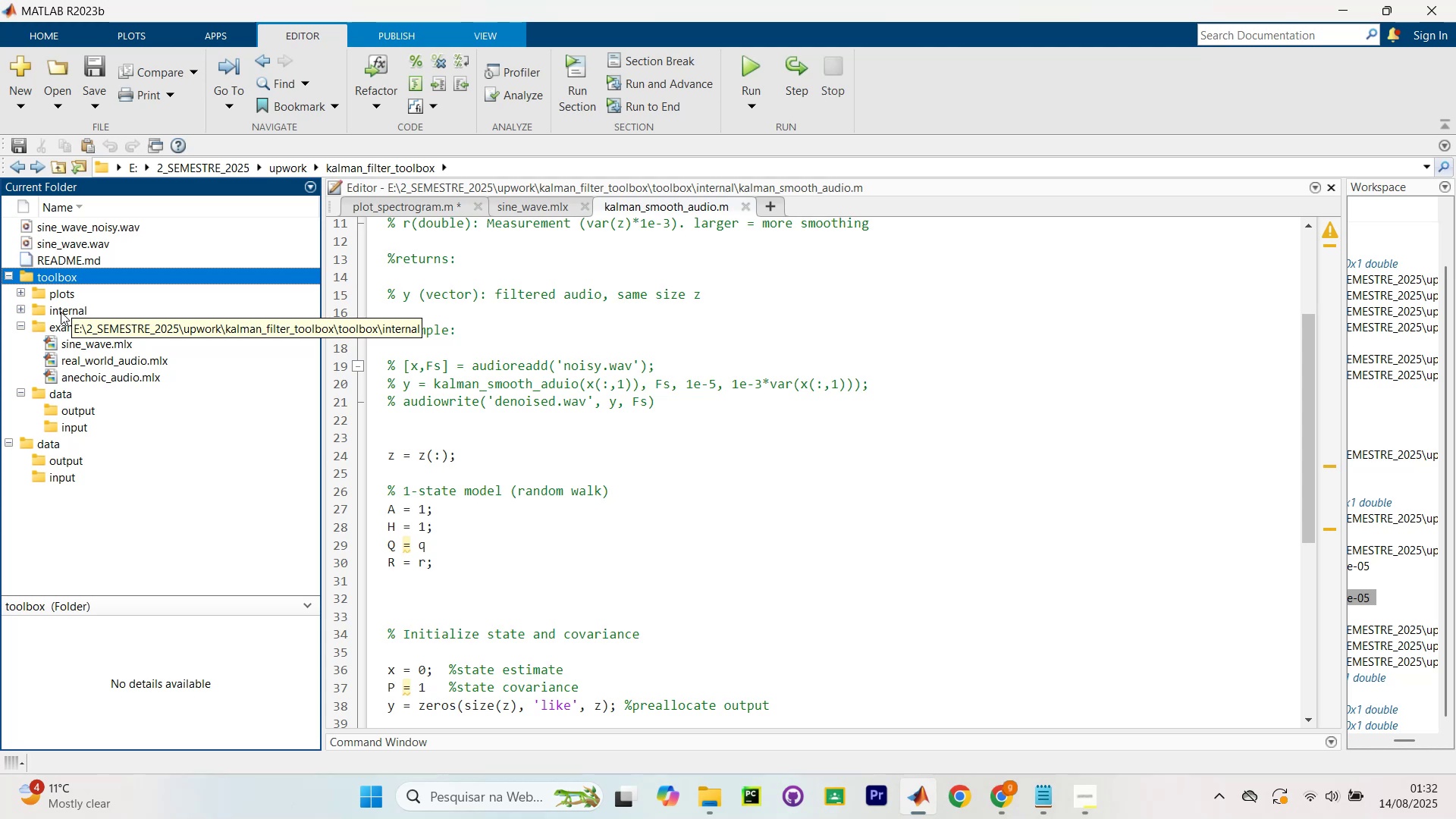 
left_click([18, 326])
 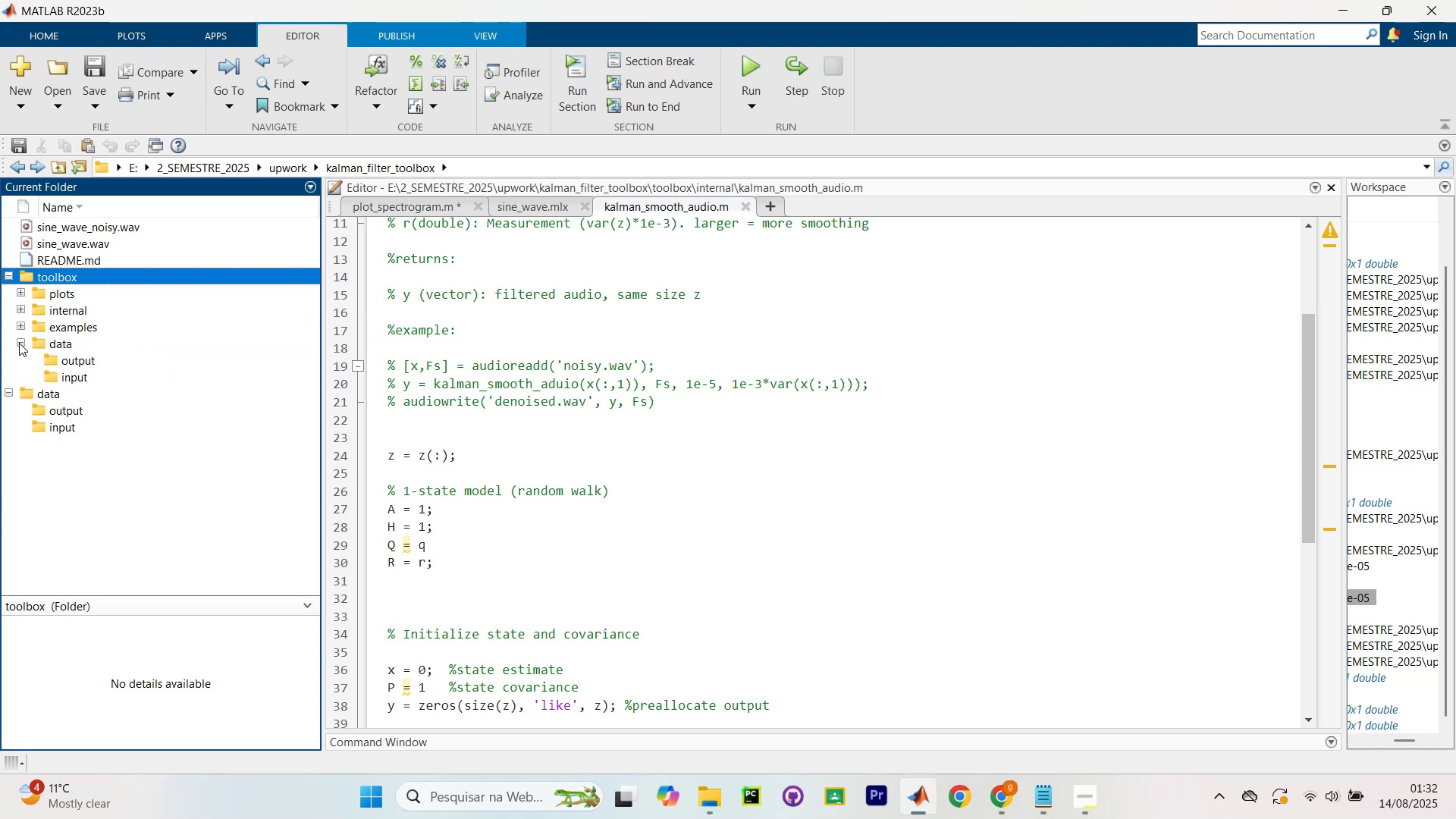 
left_click([20, 343])
 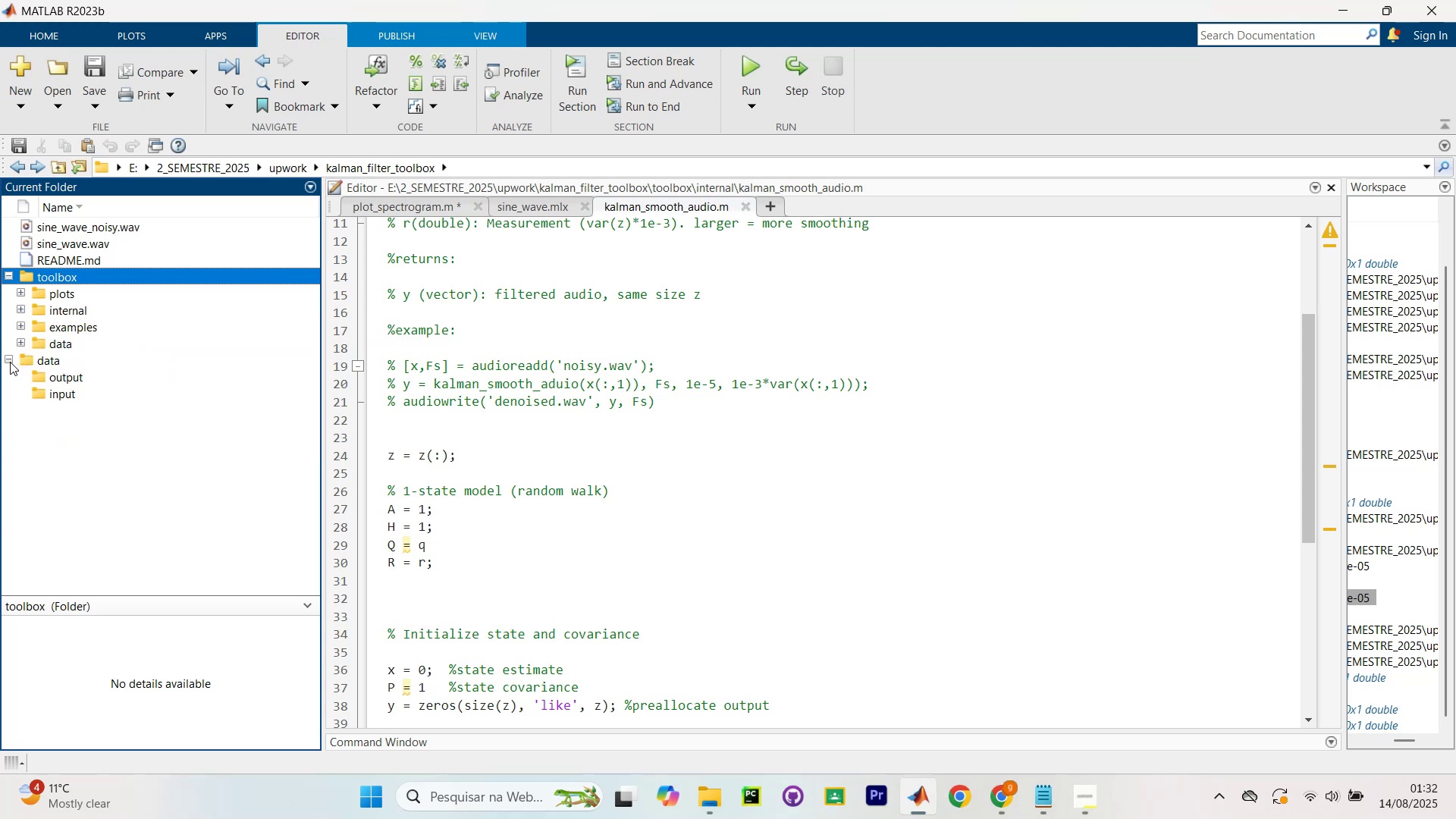 
left_click([10, 362])
 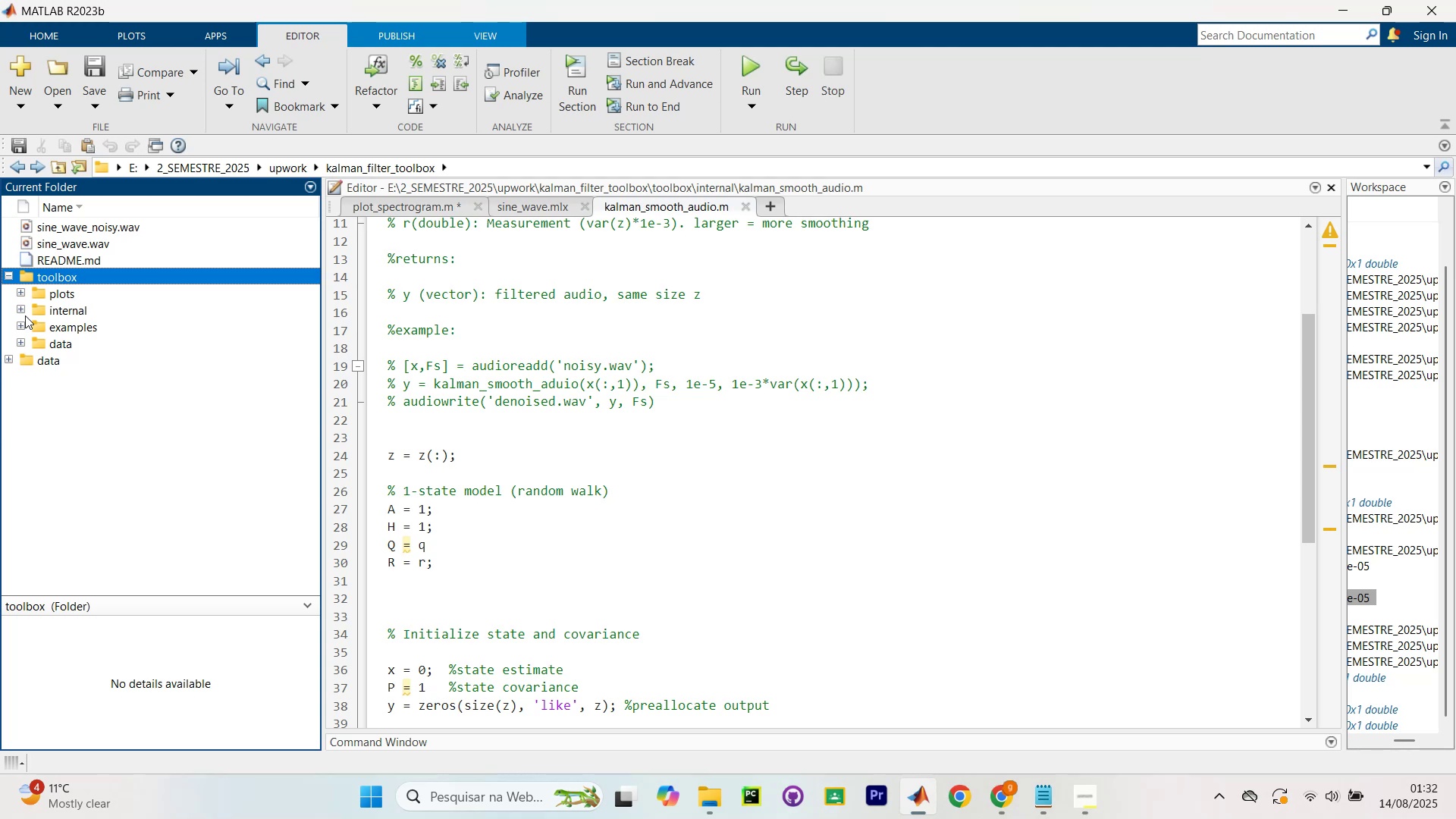 
wait(10.63)
 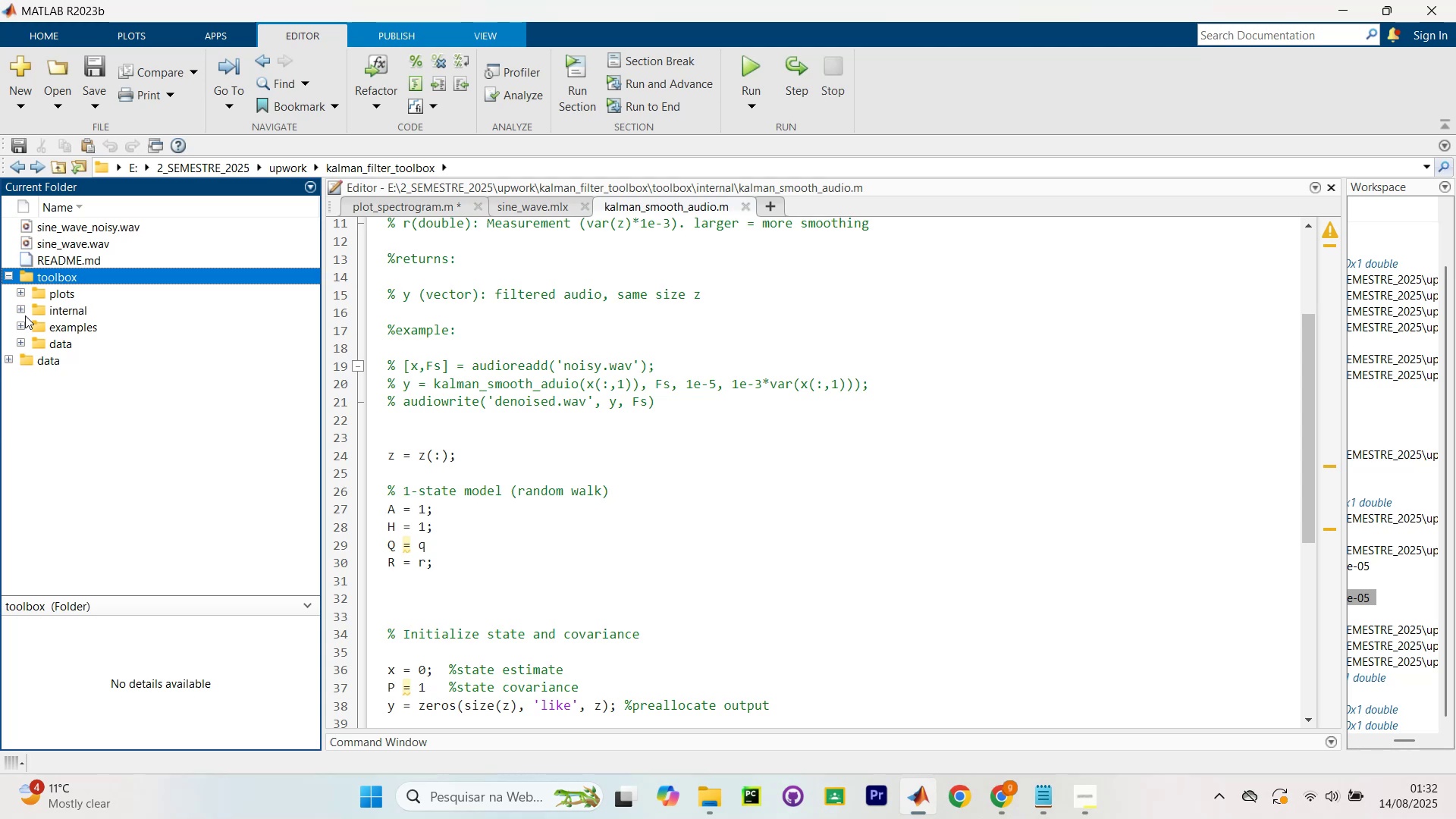 
left_click([64, 273])
 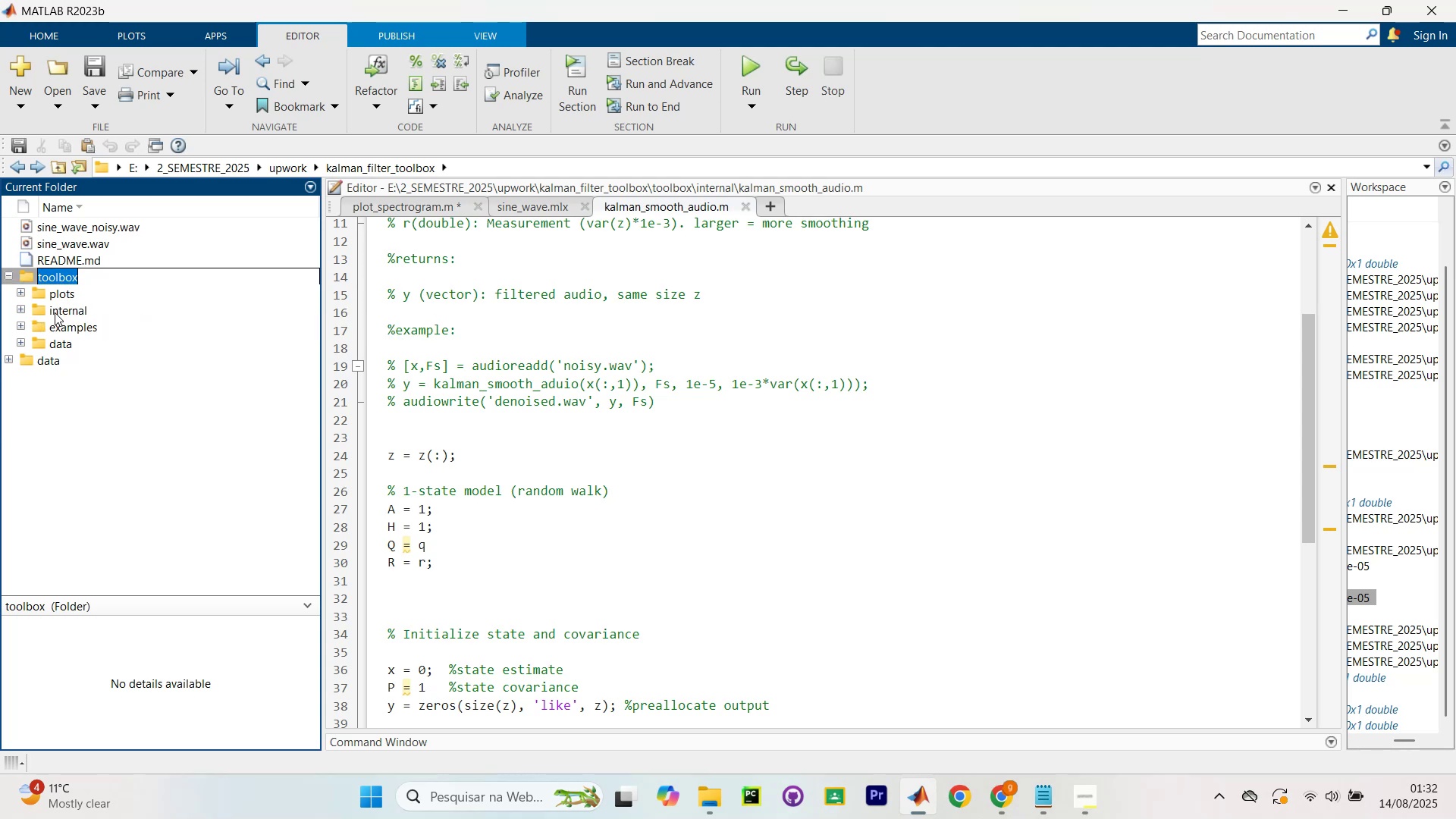 
left_click([55, 312])
 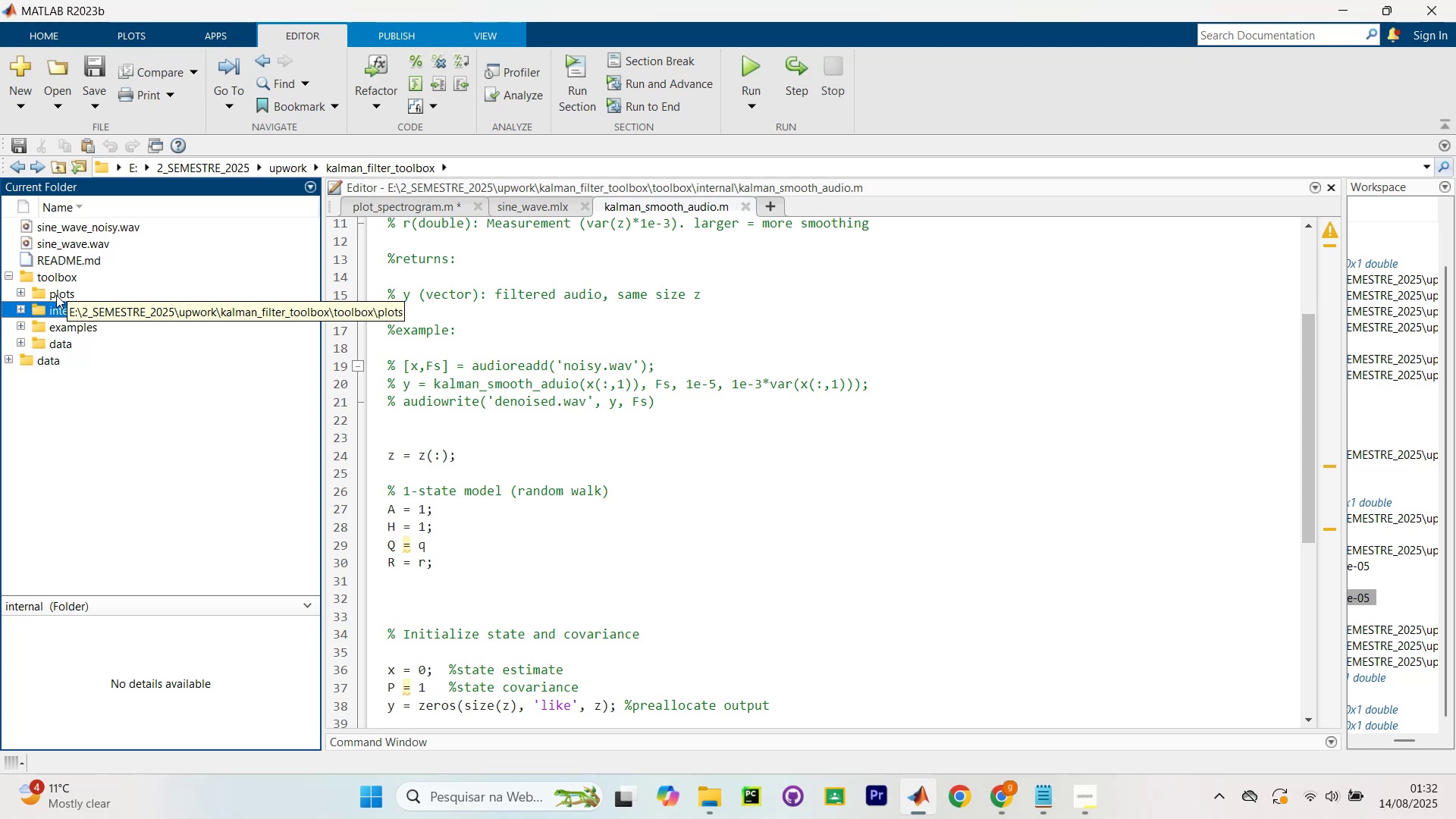 
left_click([62, 293])
 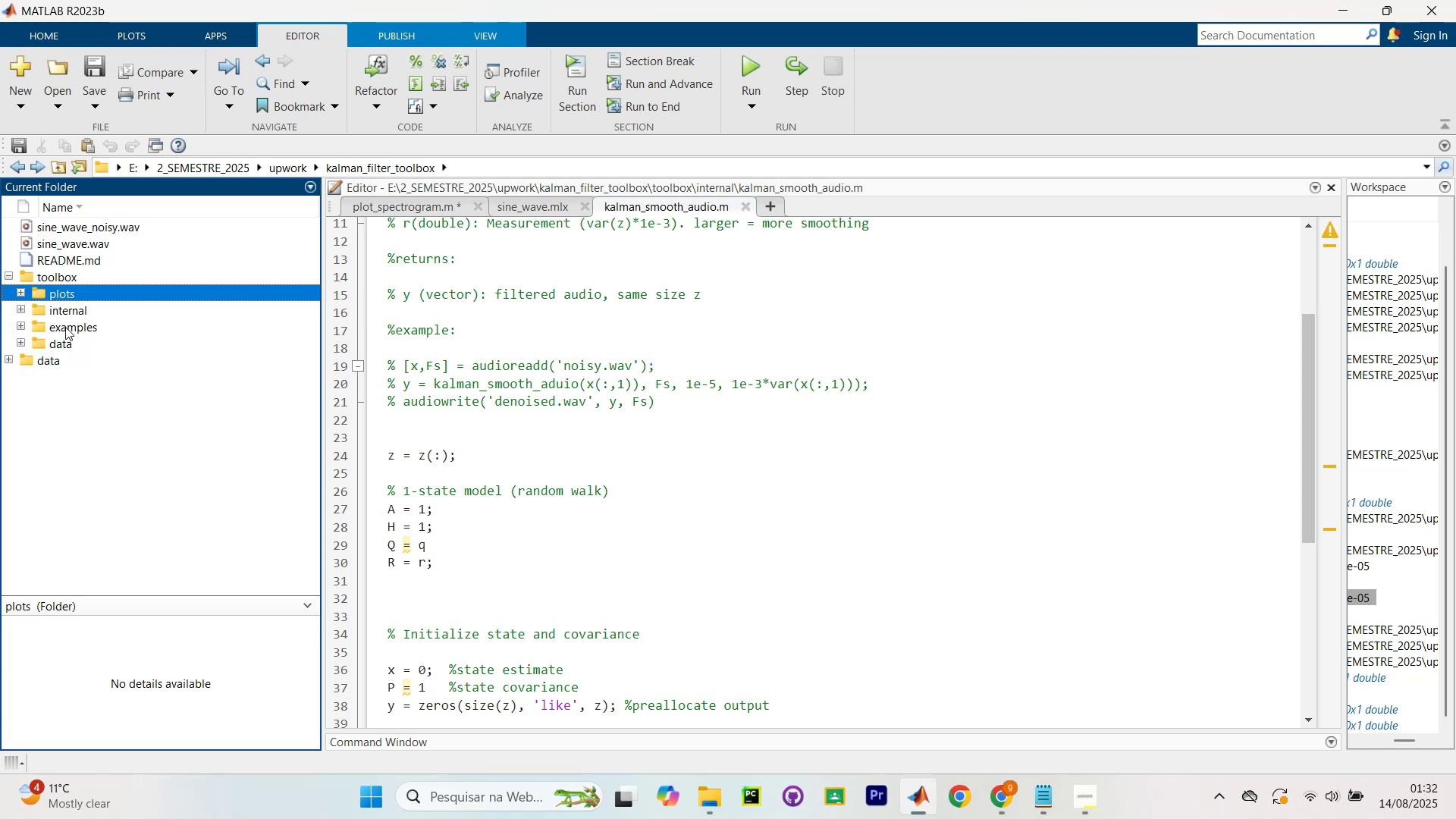 
left_click([65, 328])
 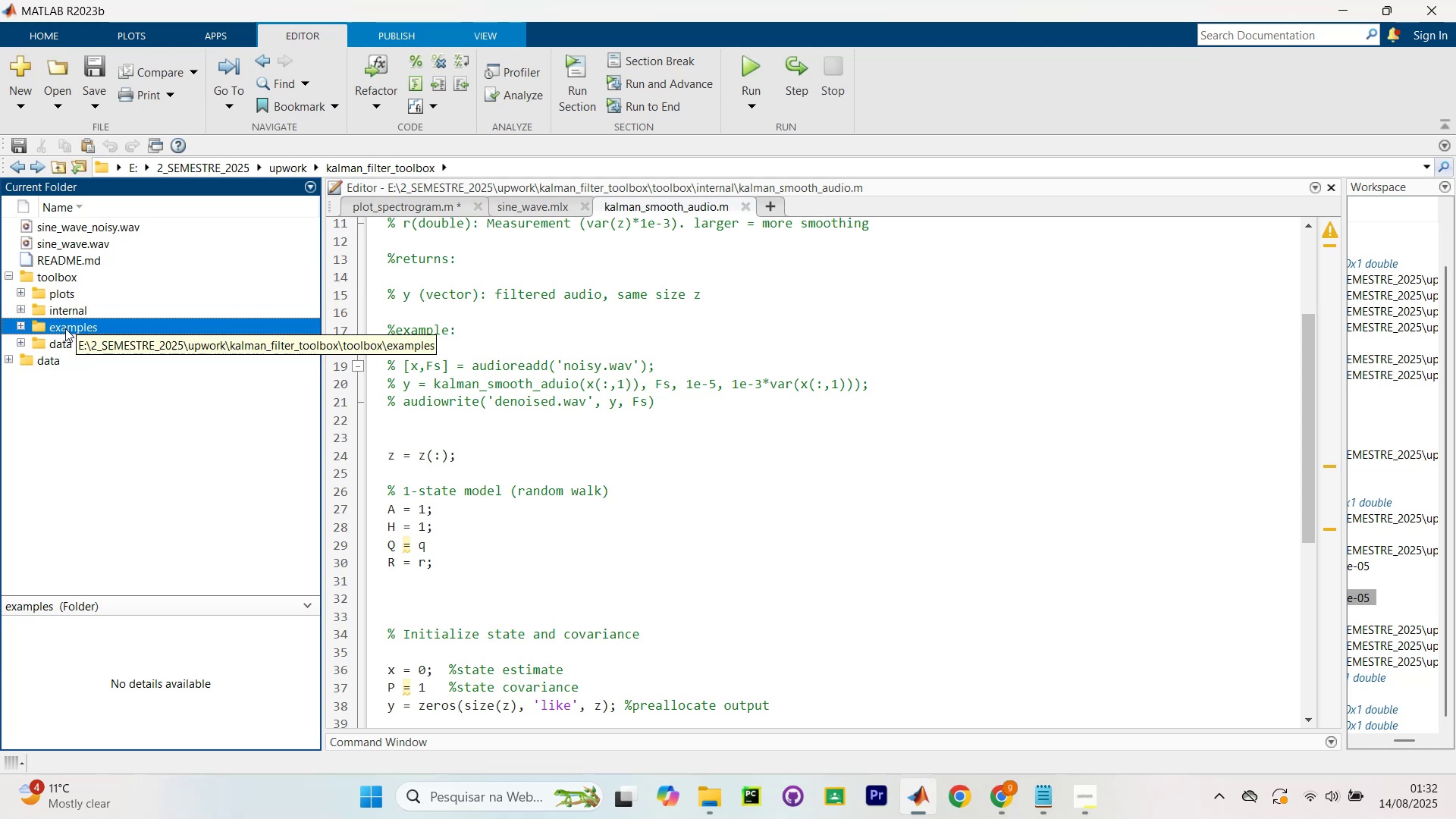 
wait(7.19)
 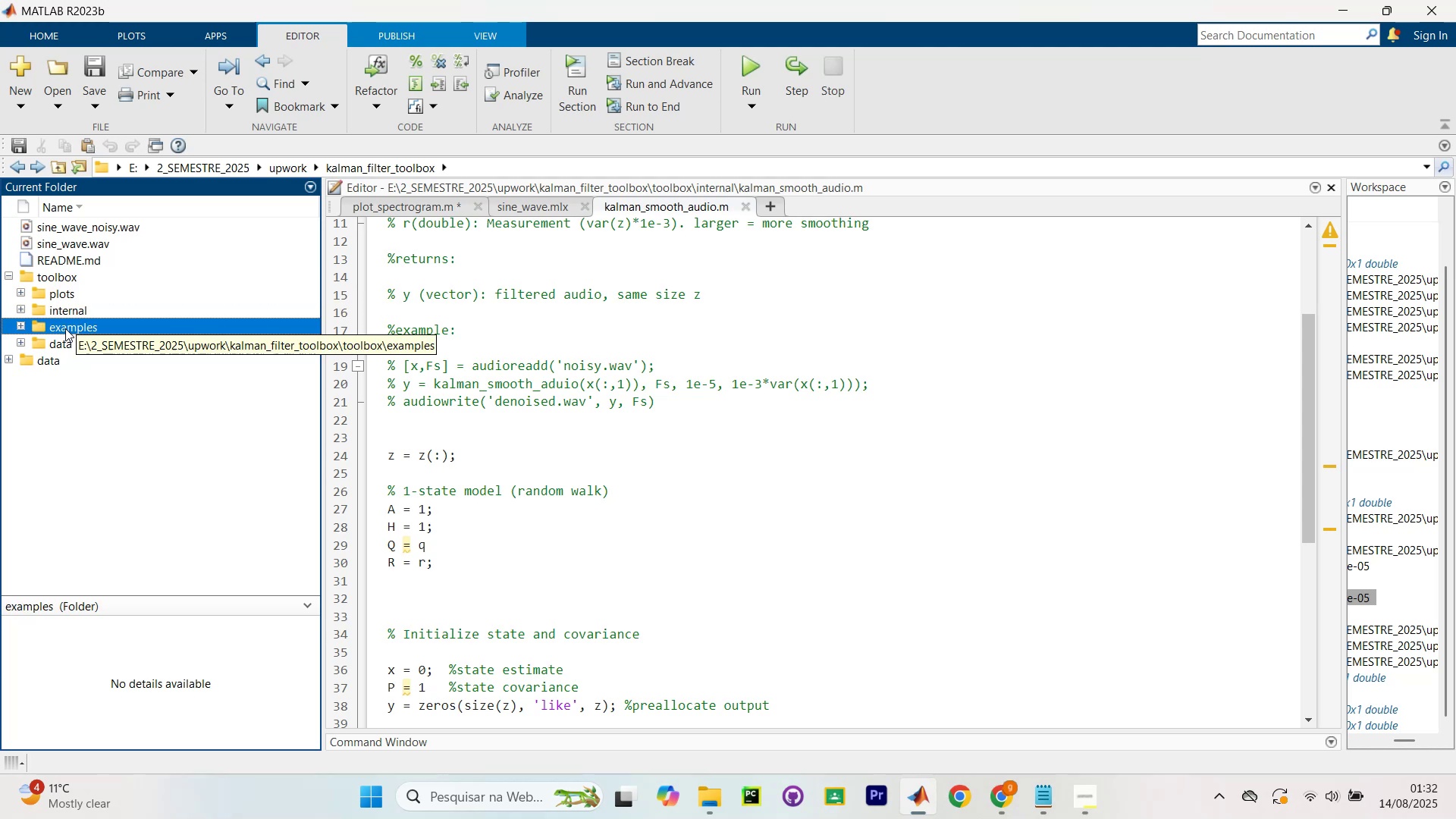 
left_click([22, 340])
 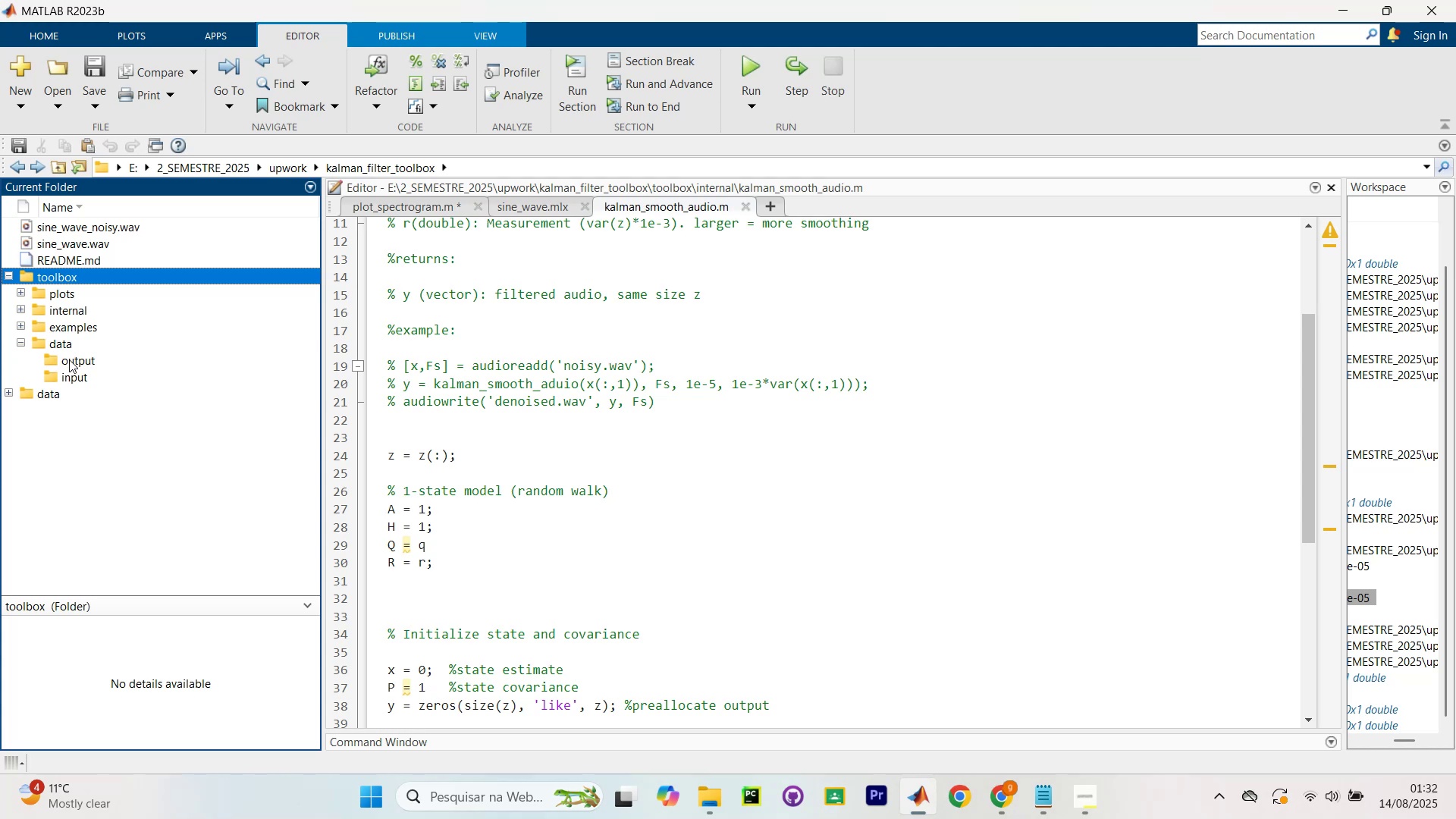 
left_click([70, 363])
 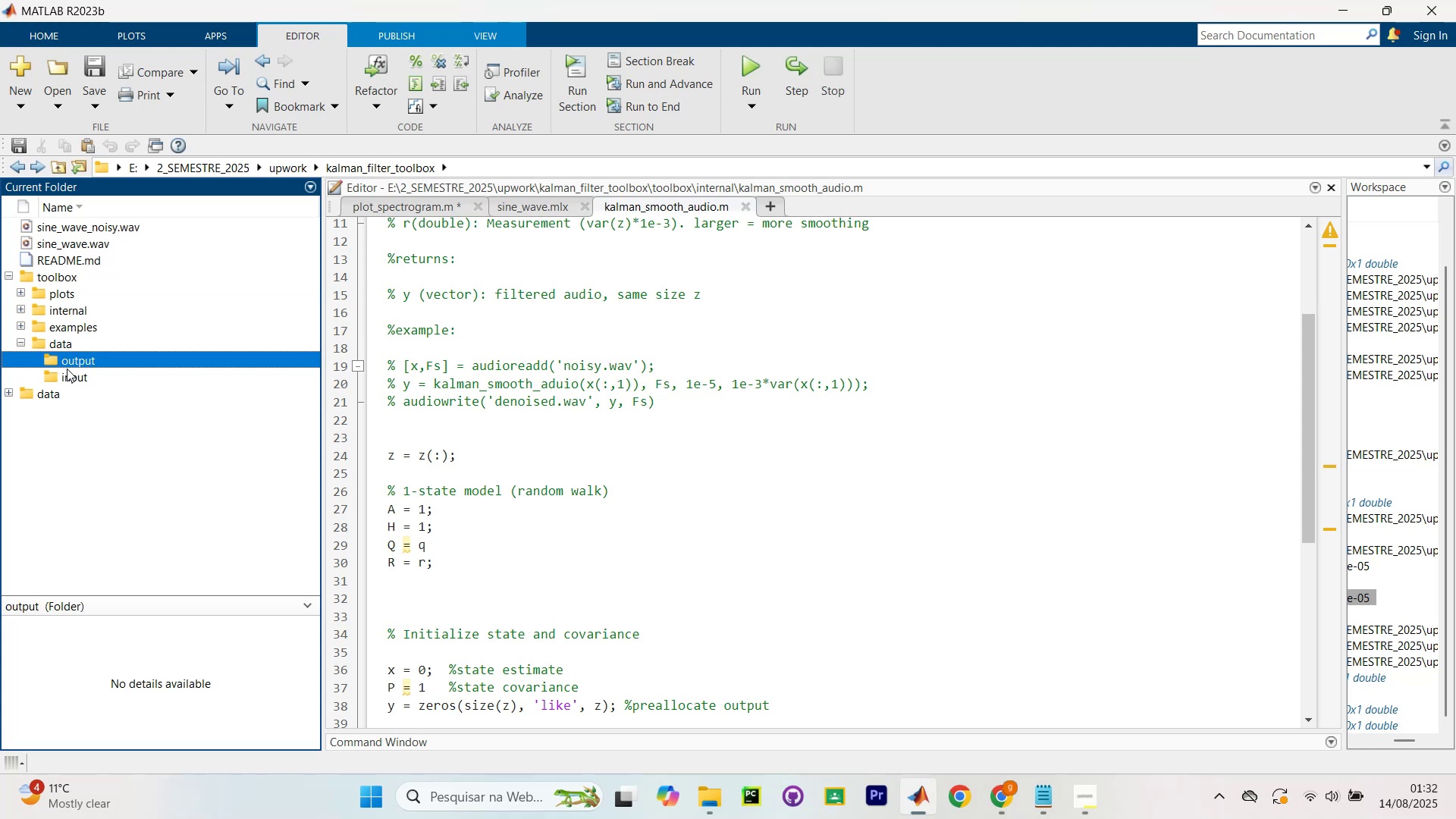 
double_click([68, 379])
 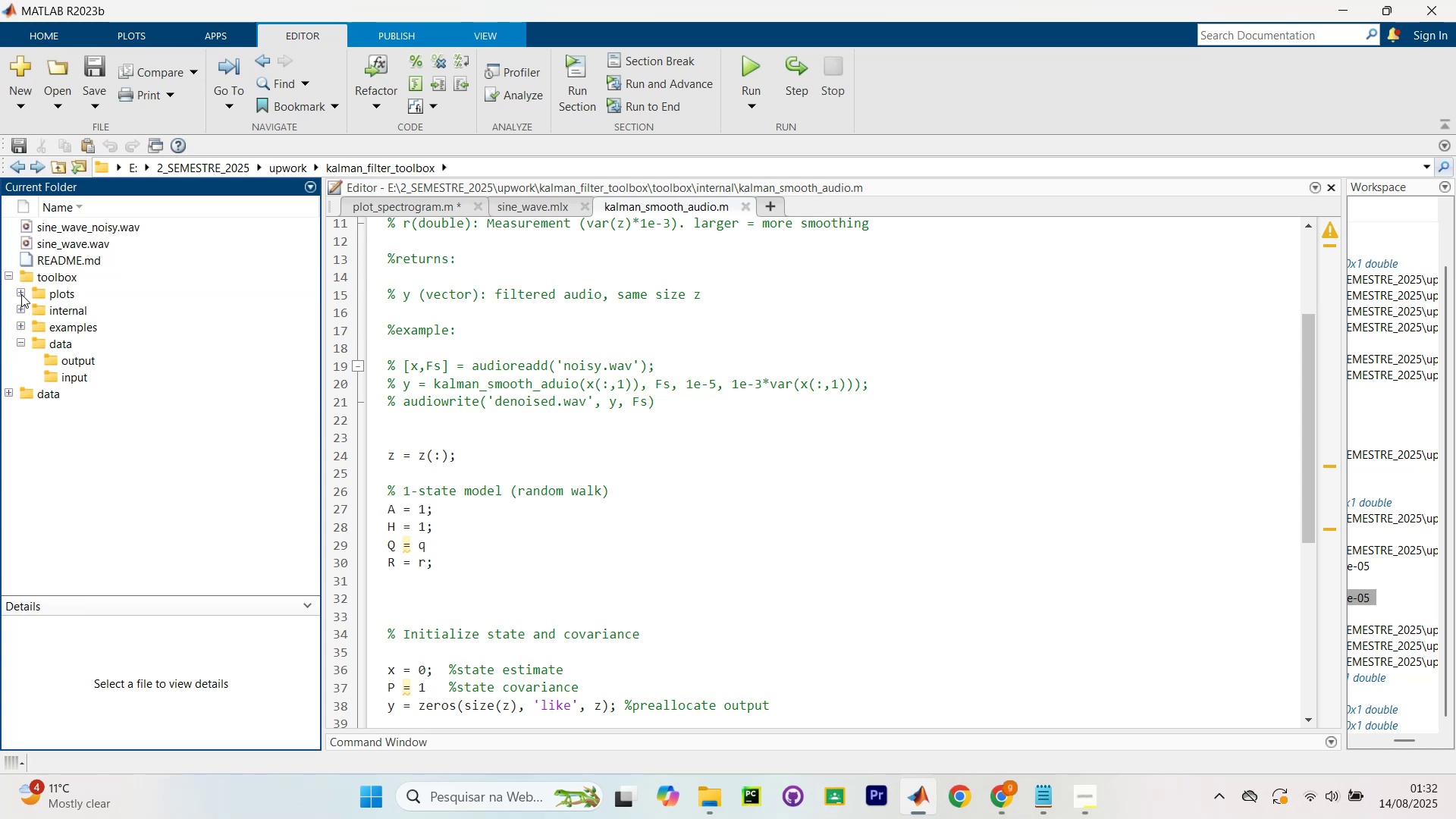 
left_click([12, 391])
 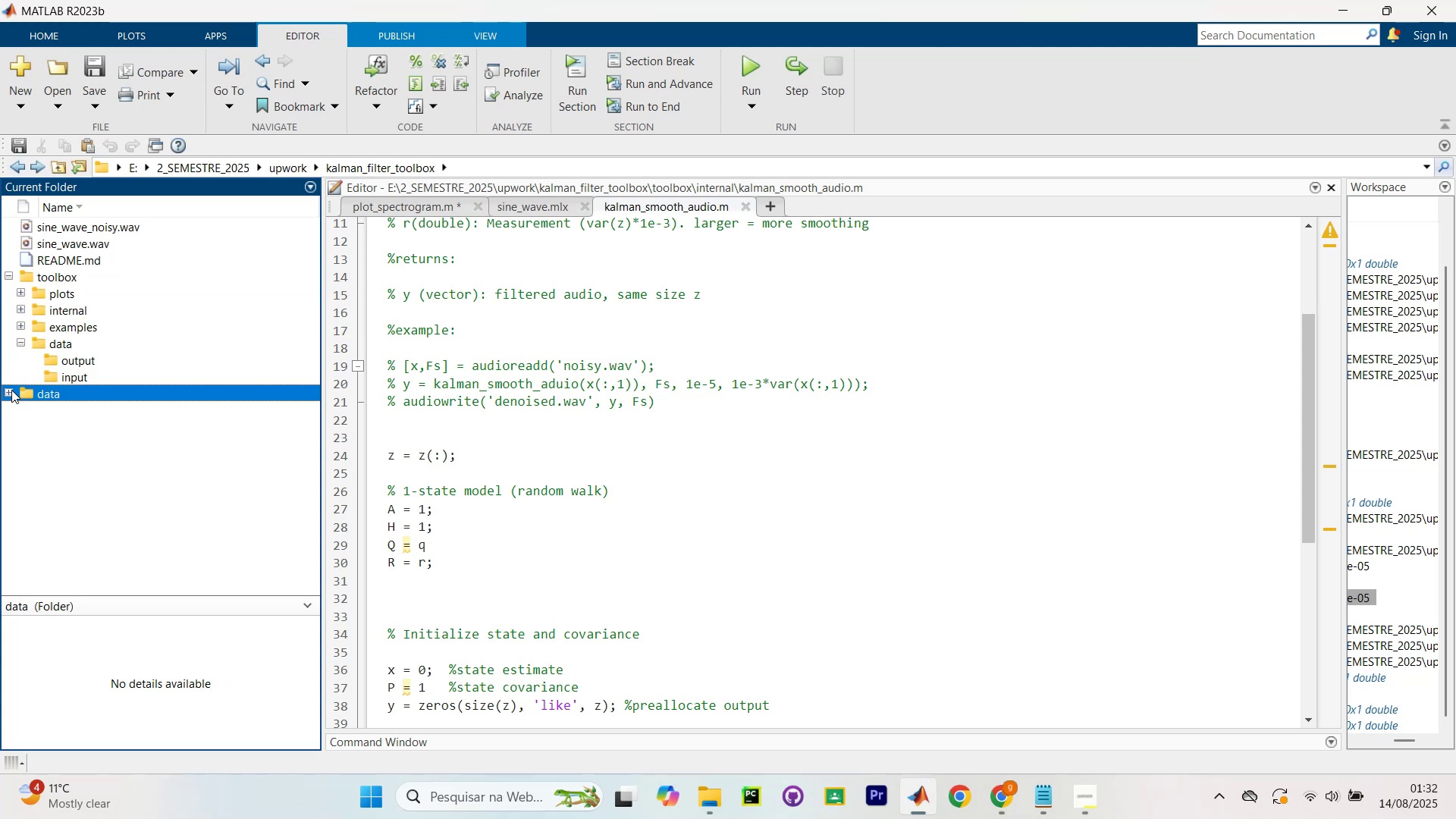 
left_click([8, 388])
 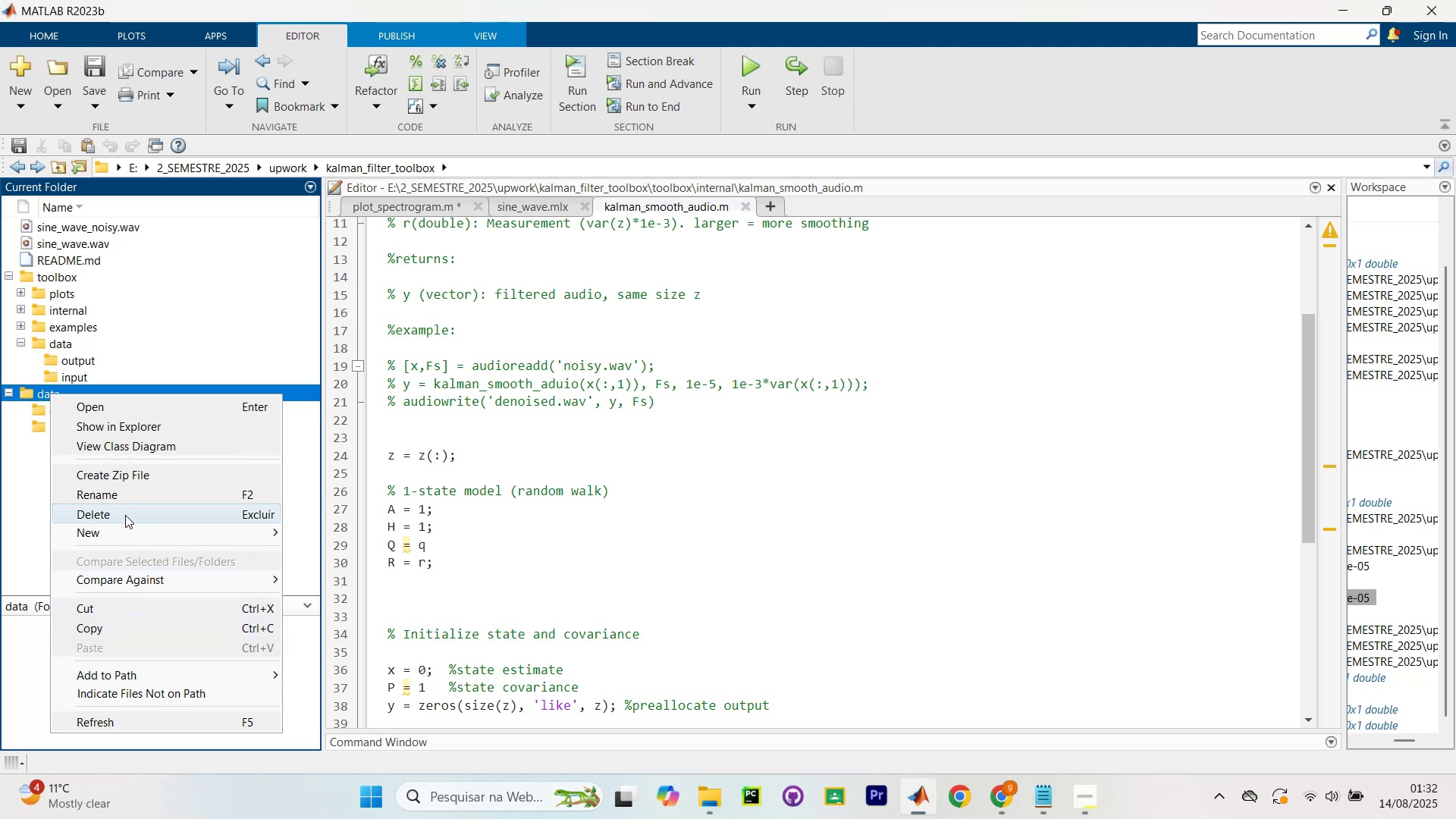 
wait(7.18)
 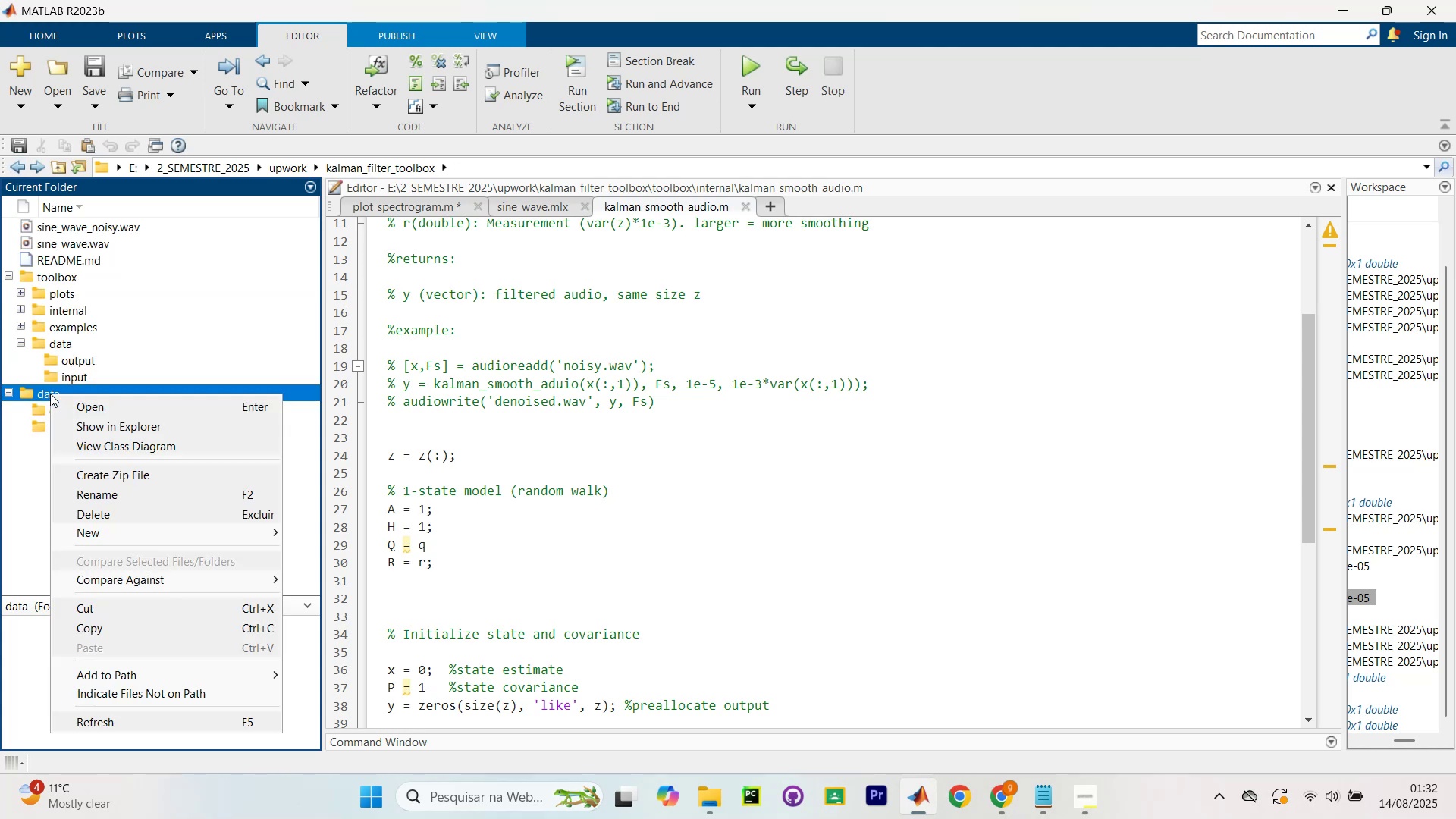 
left_click([125, 515])
 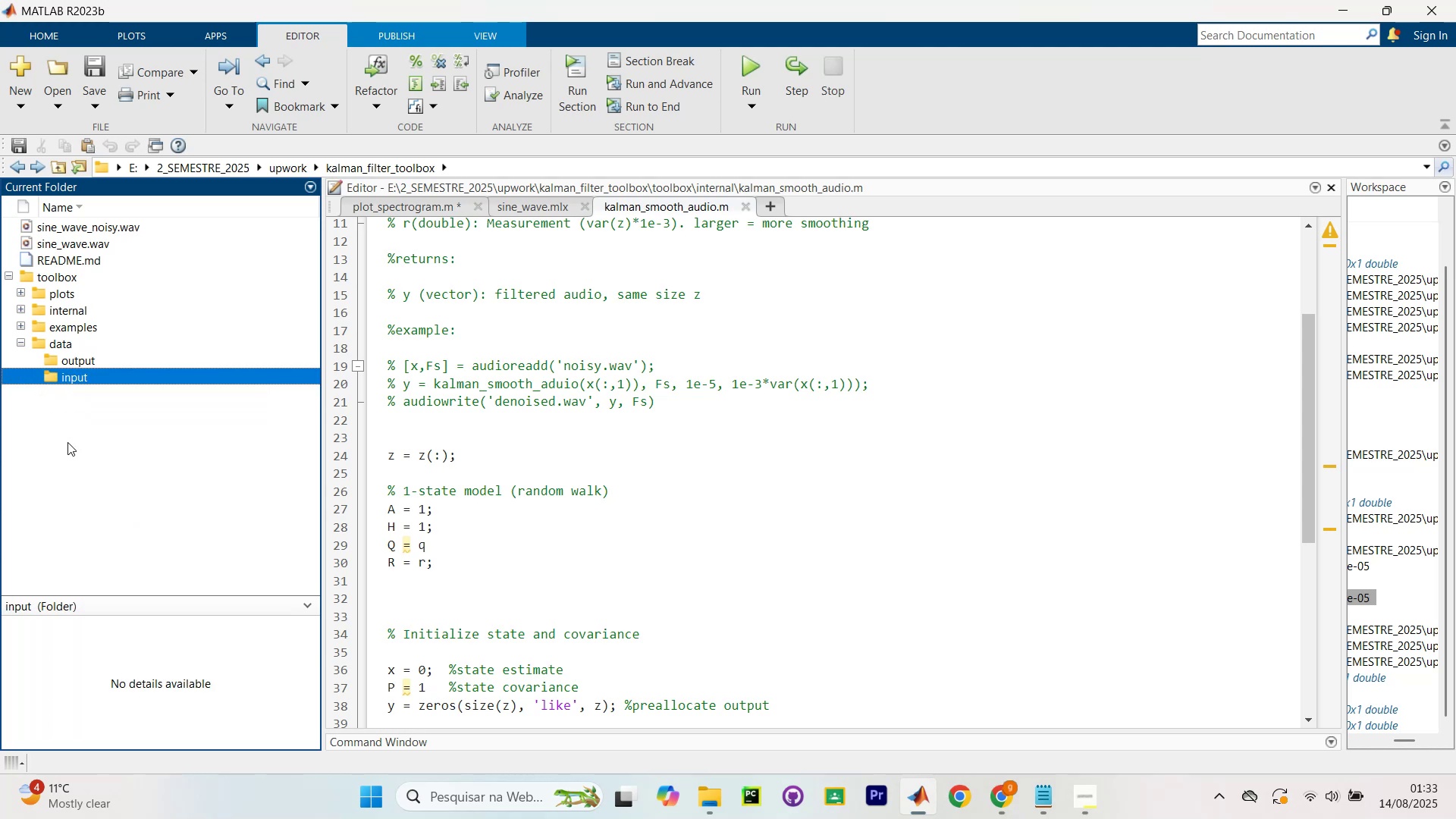 
left_click([24, 342])
 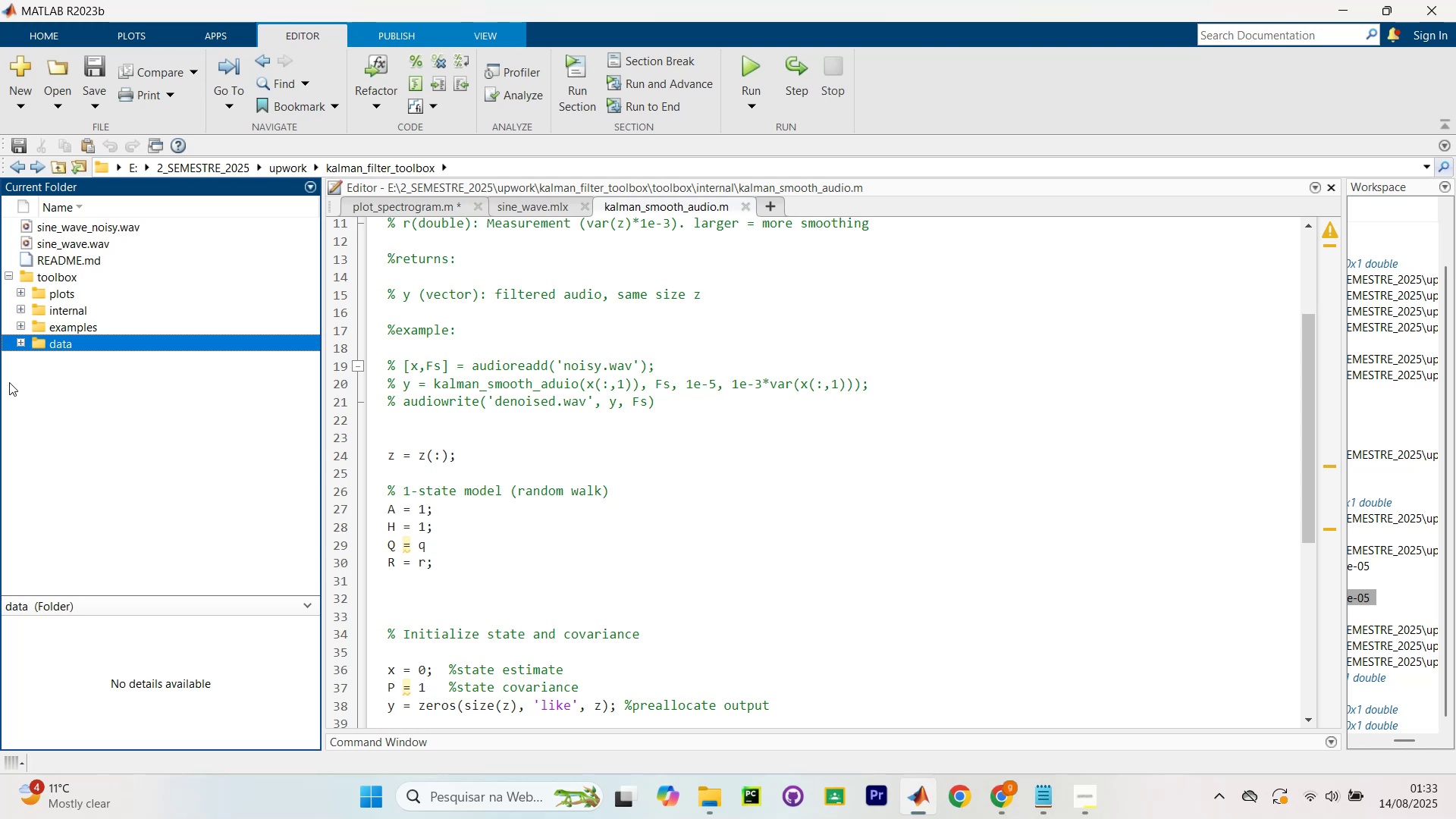 
wait(11.1)
 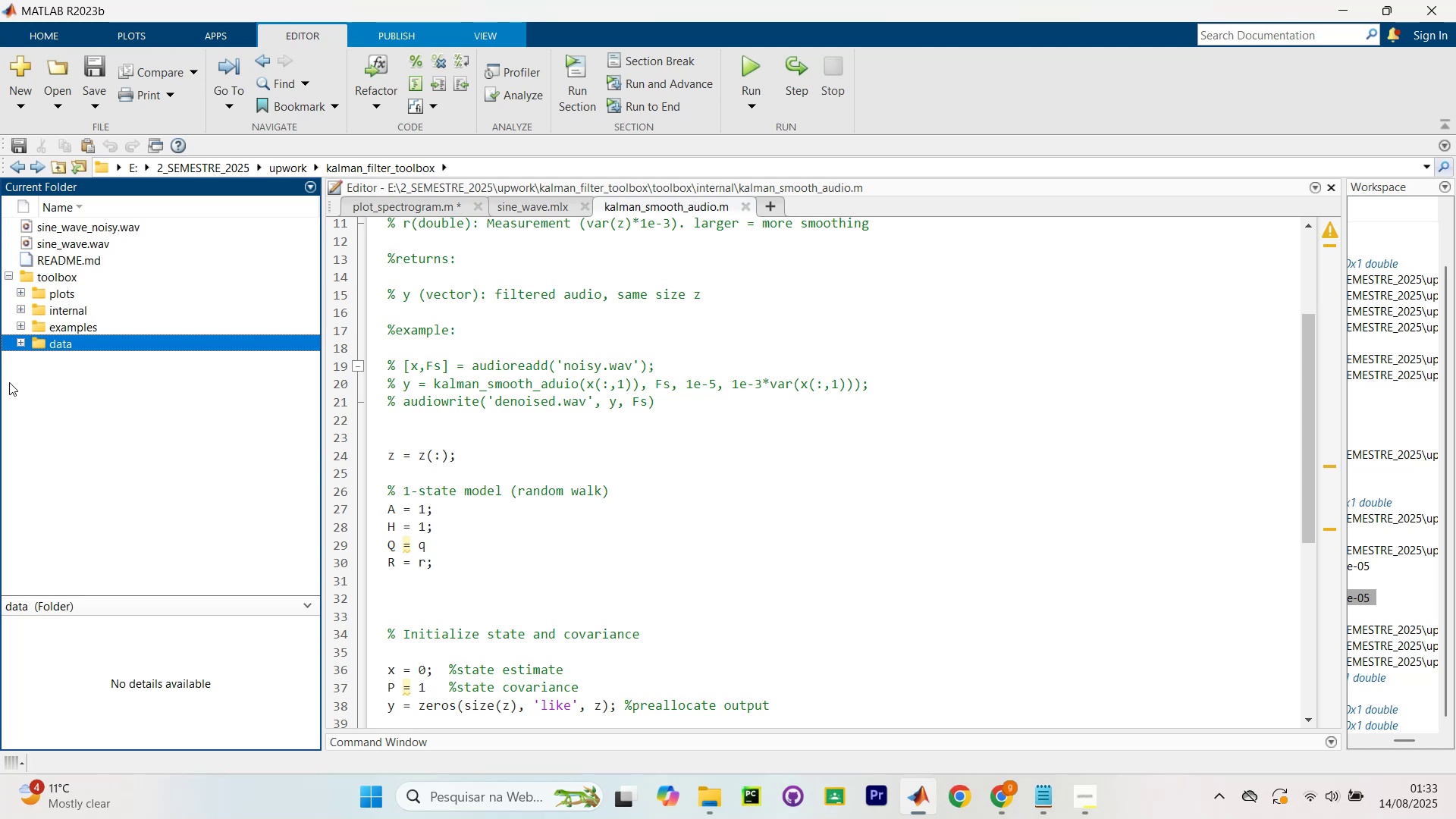 
right_click([59, 280])
 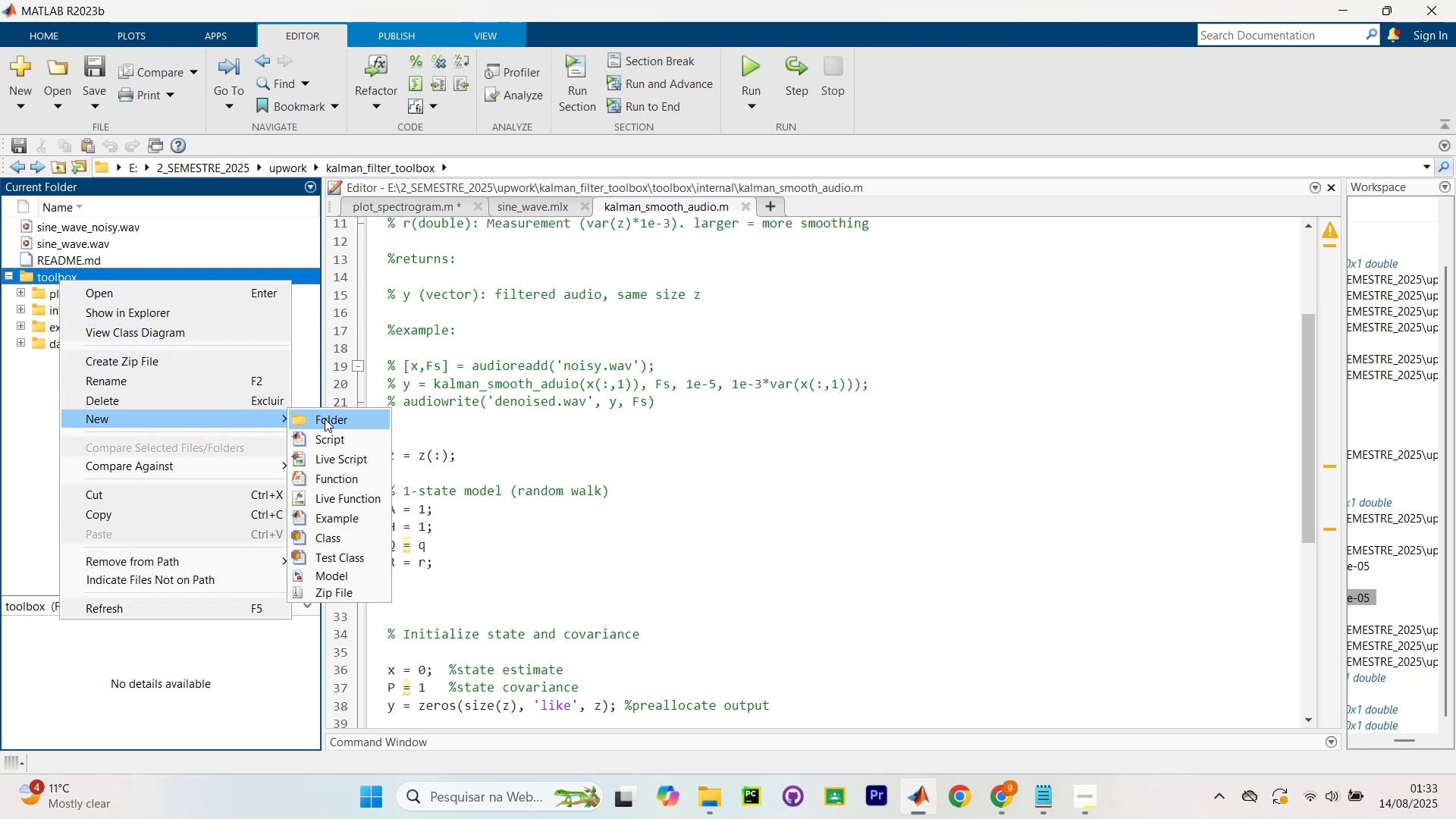 
wait(6.34)
 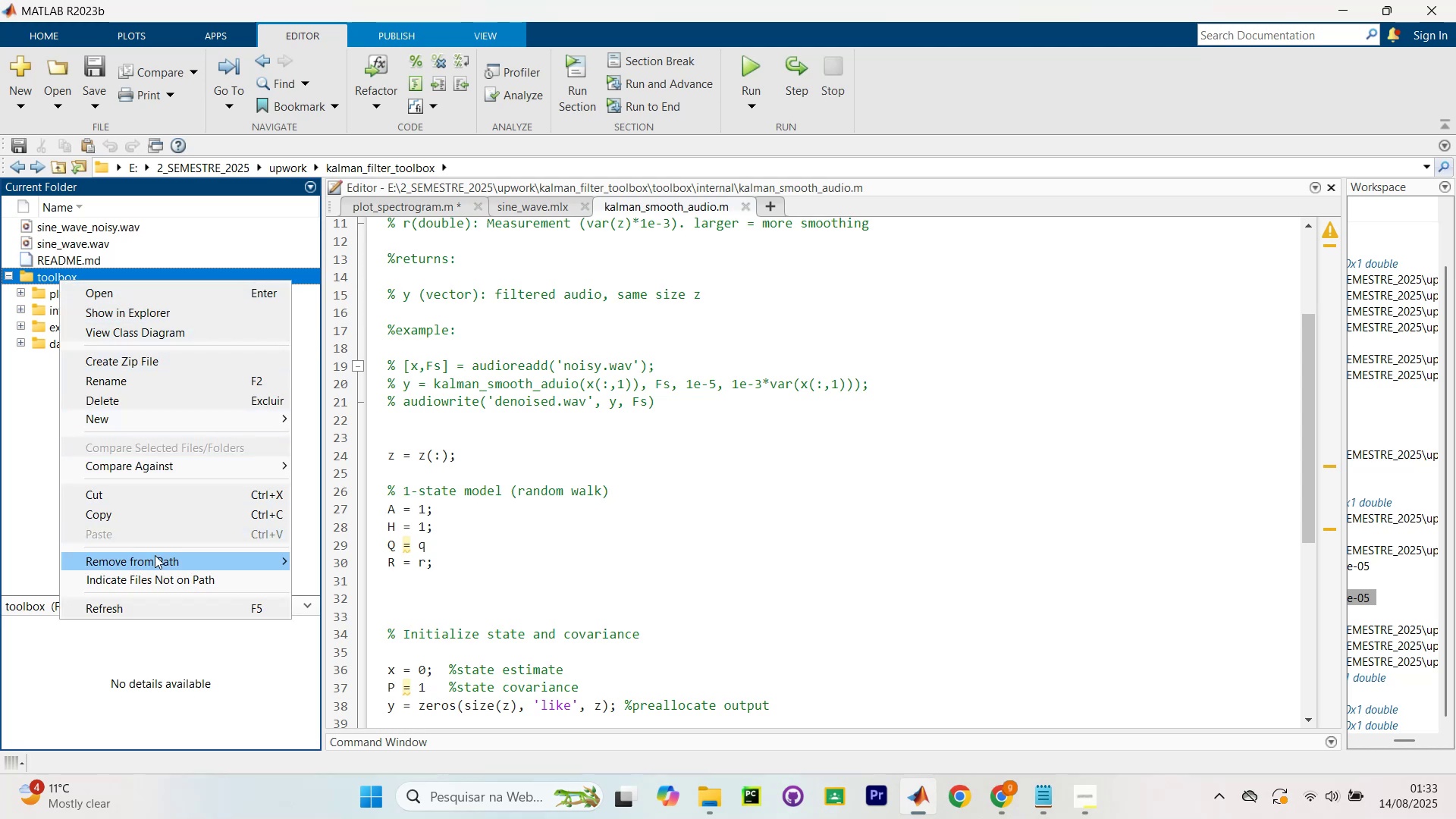 
type(Tests)
key(Backspace)
key(Backspace)
key(Backspace)
key(Backspace)
key(Backspace)
type(tests)
 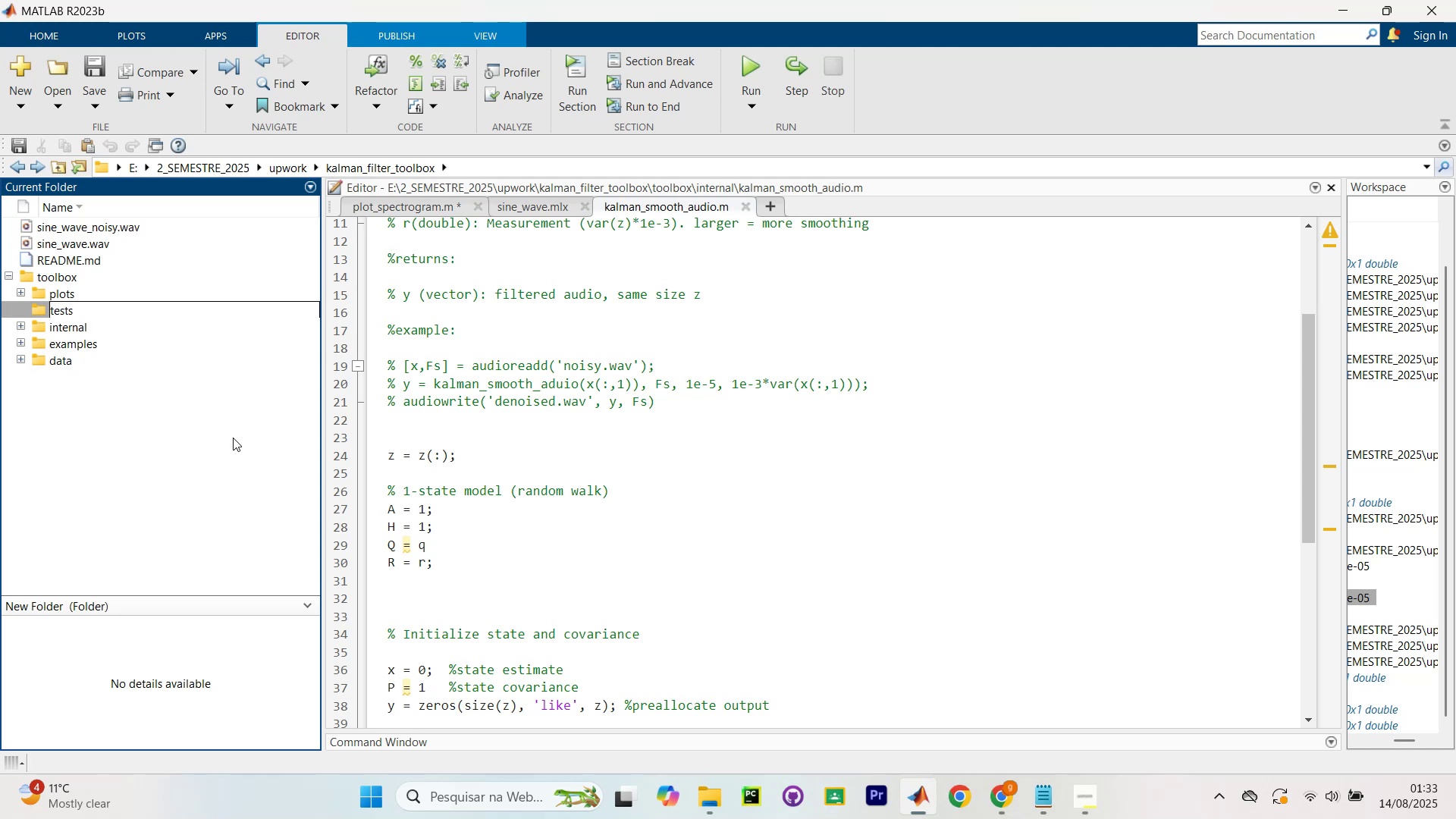 
key(Enter)
 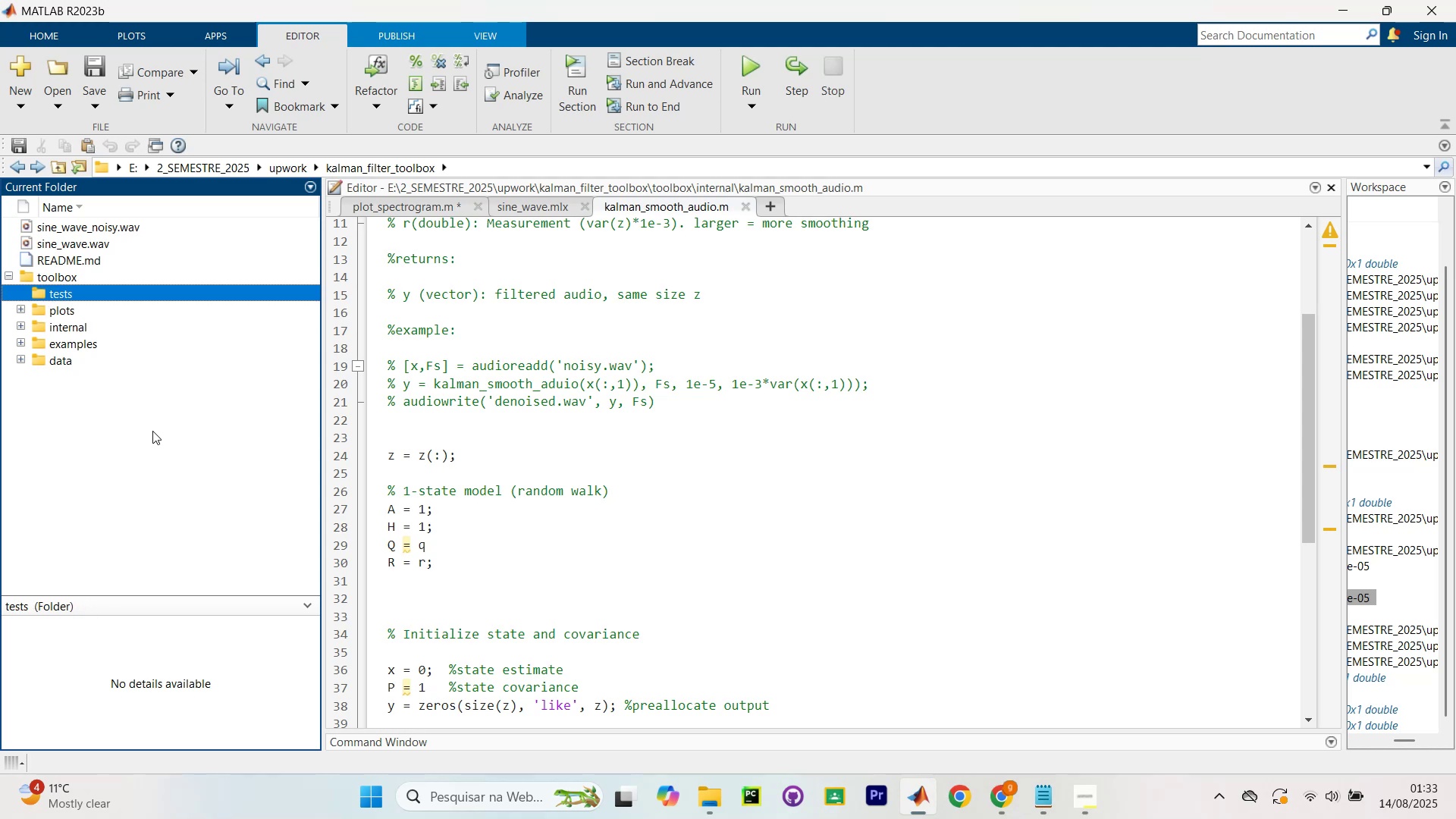 
wait(6.58)
 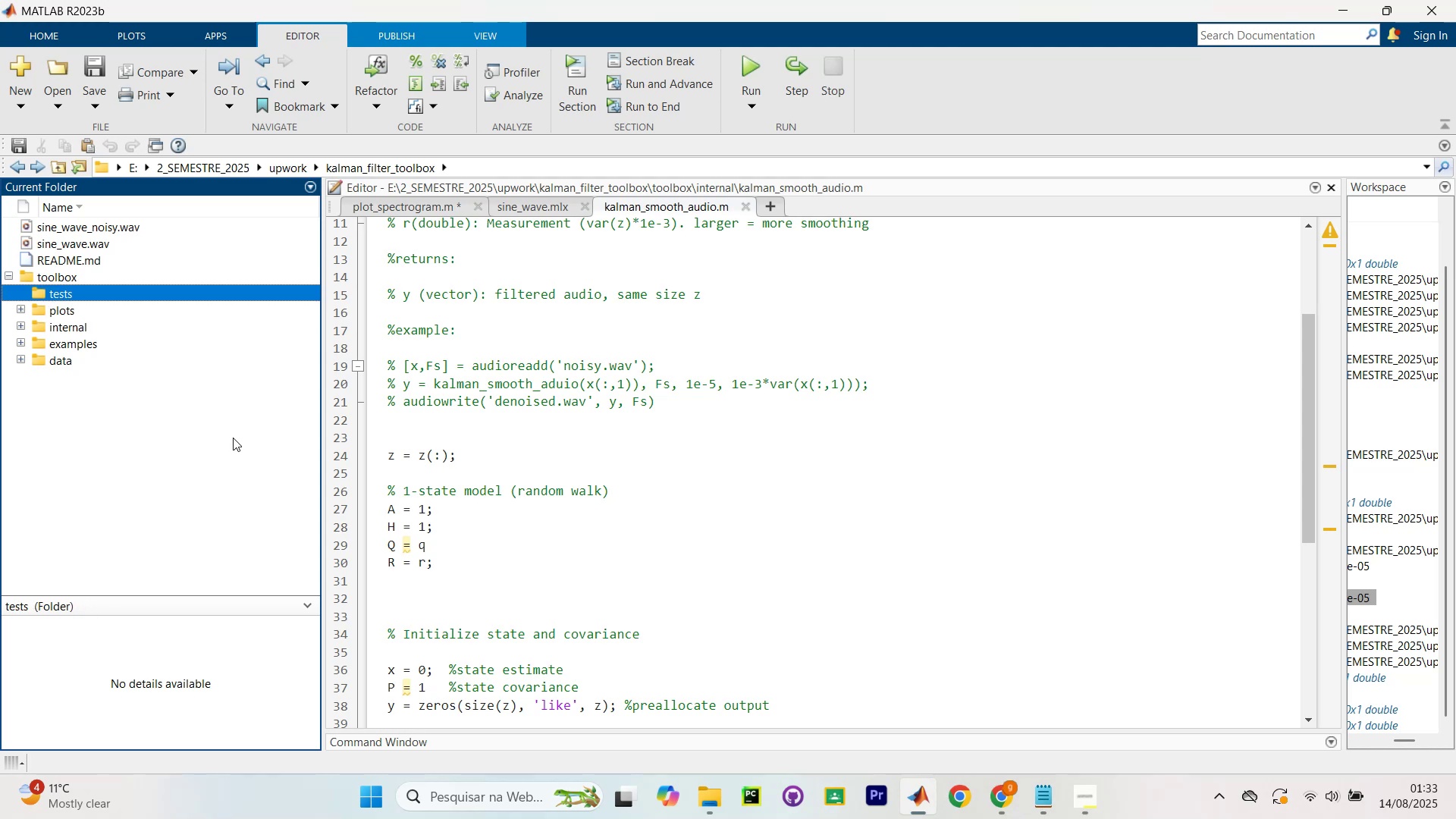 
scroll: coordinate [117, 372], scroll_direction: up, amount: 2.0
 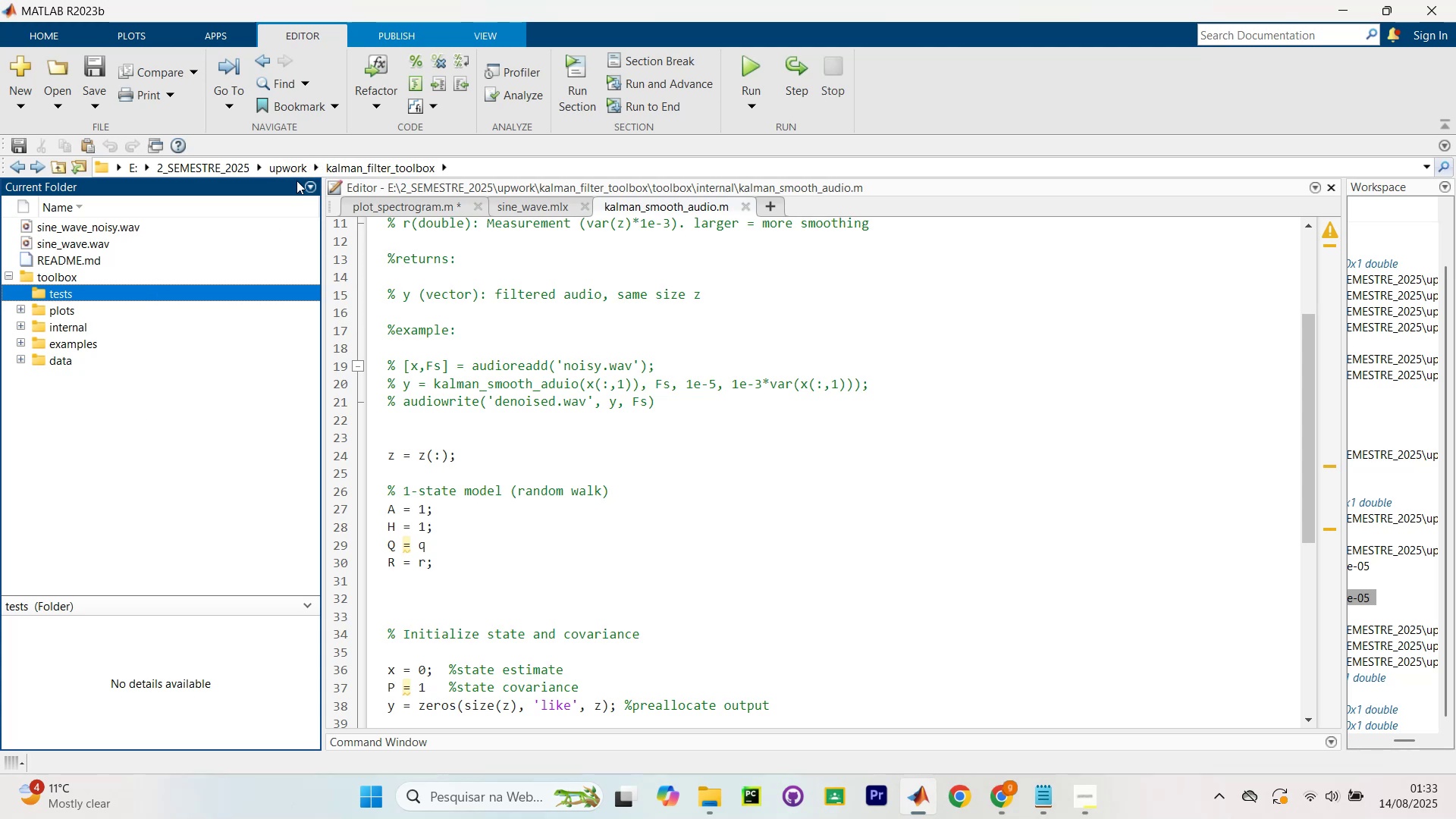 
left_click([71, 243])
 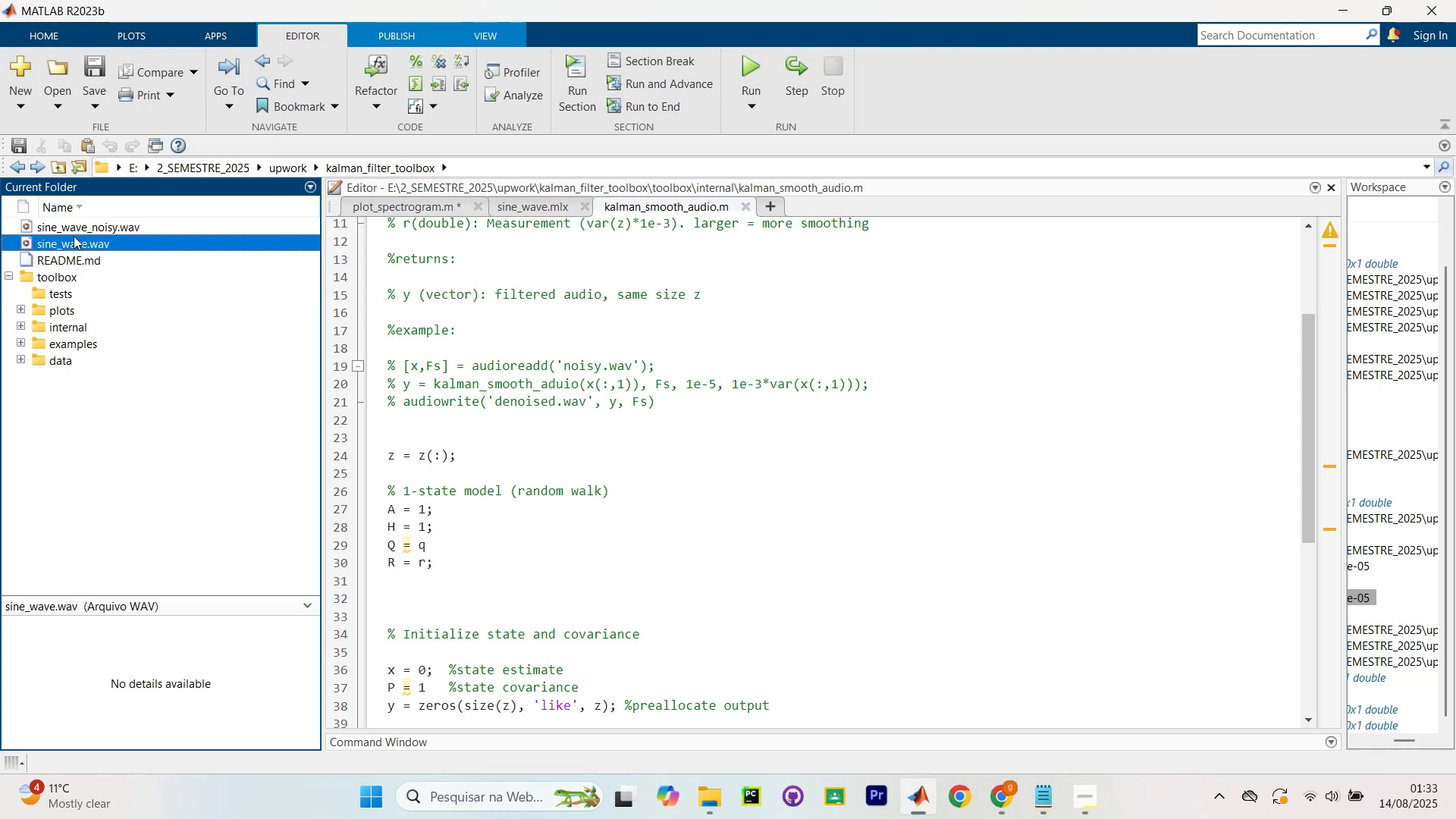 
hold_key(key=ControlLeft, duration=0.5)
left_click([80, 229])
 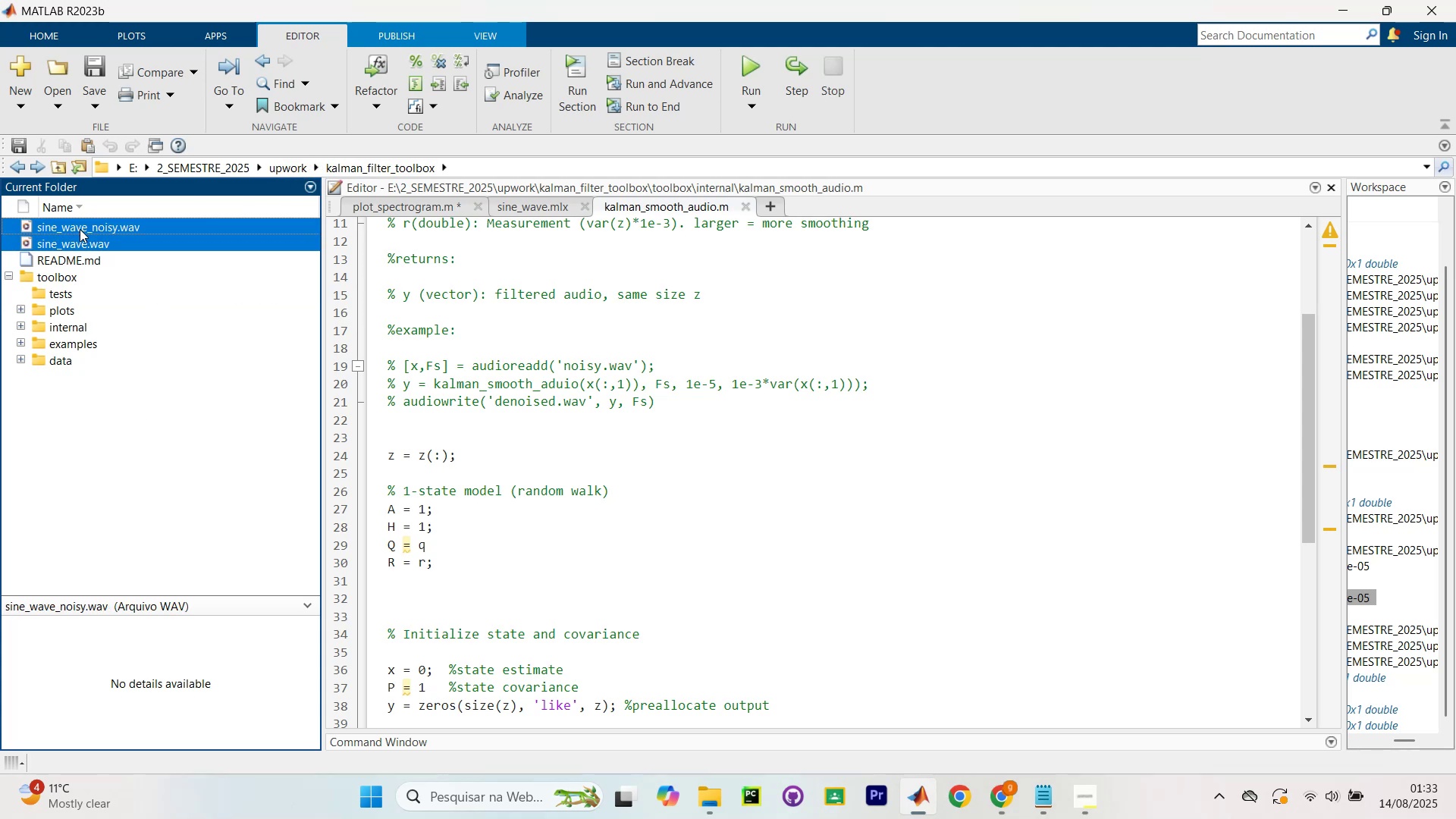 
right_click([80, 229])
 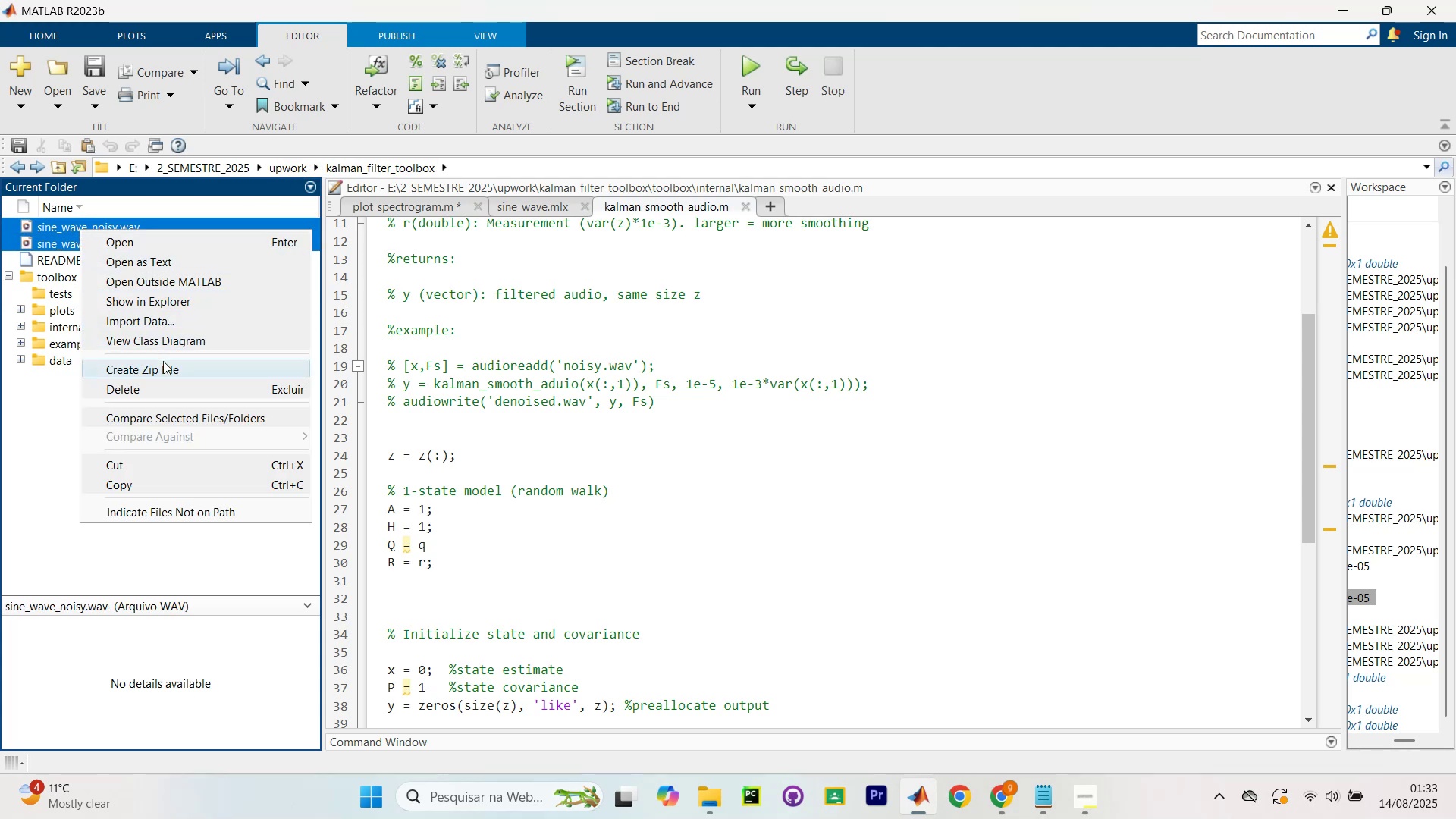 
left_click([163, 388])
 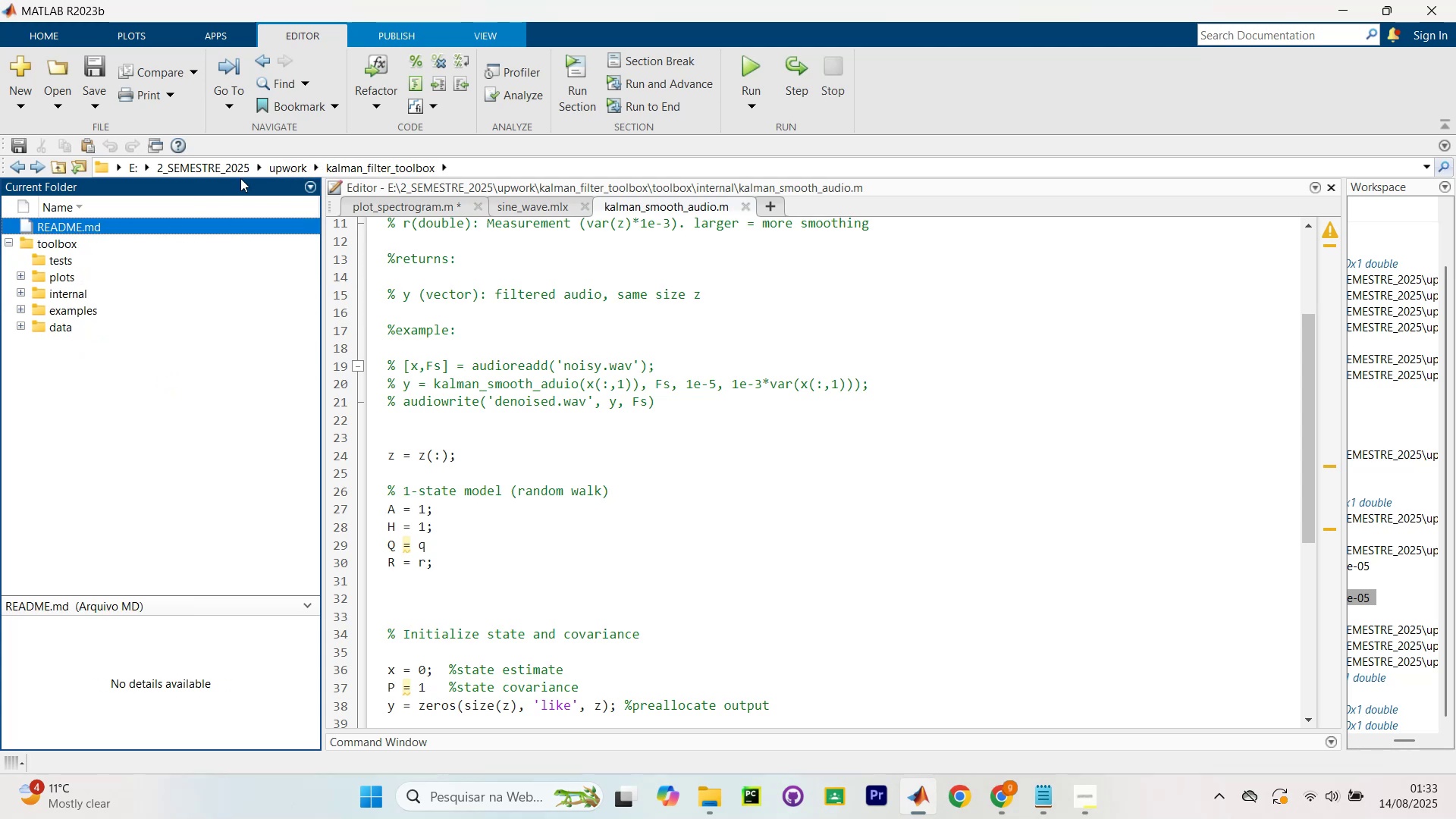 
left_click([353, 168])
 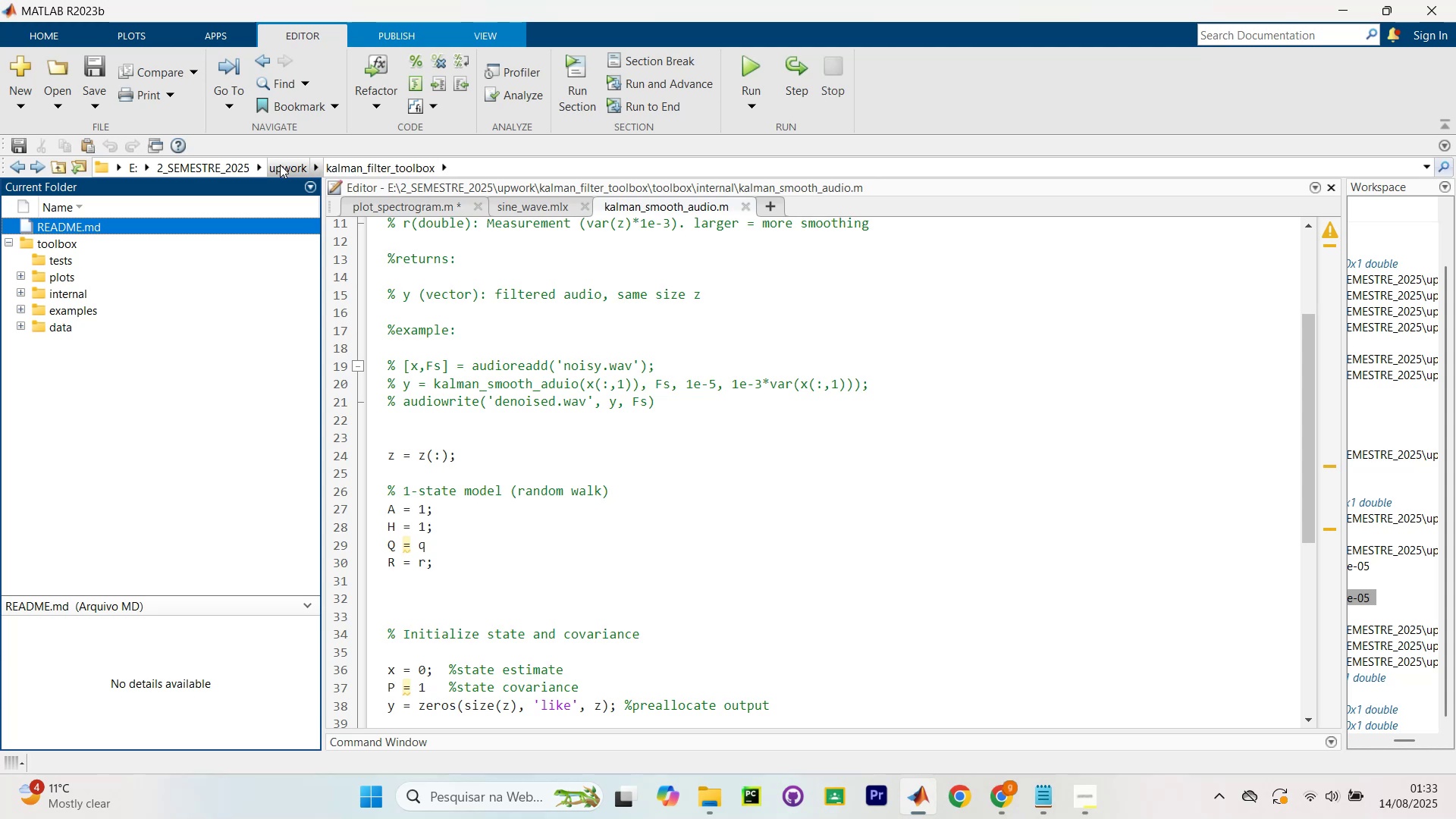 
left_click([280, 165])
 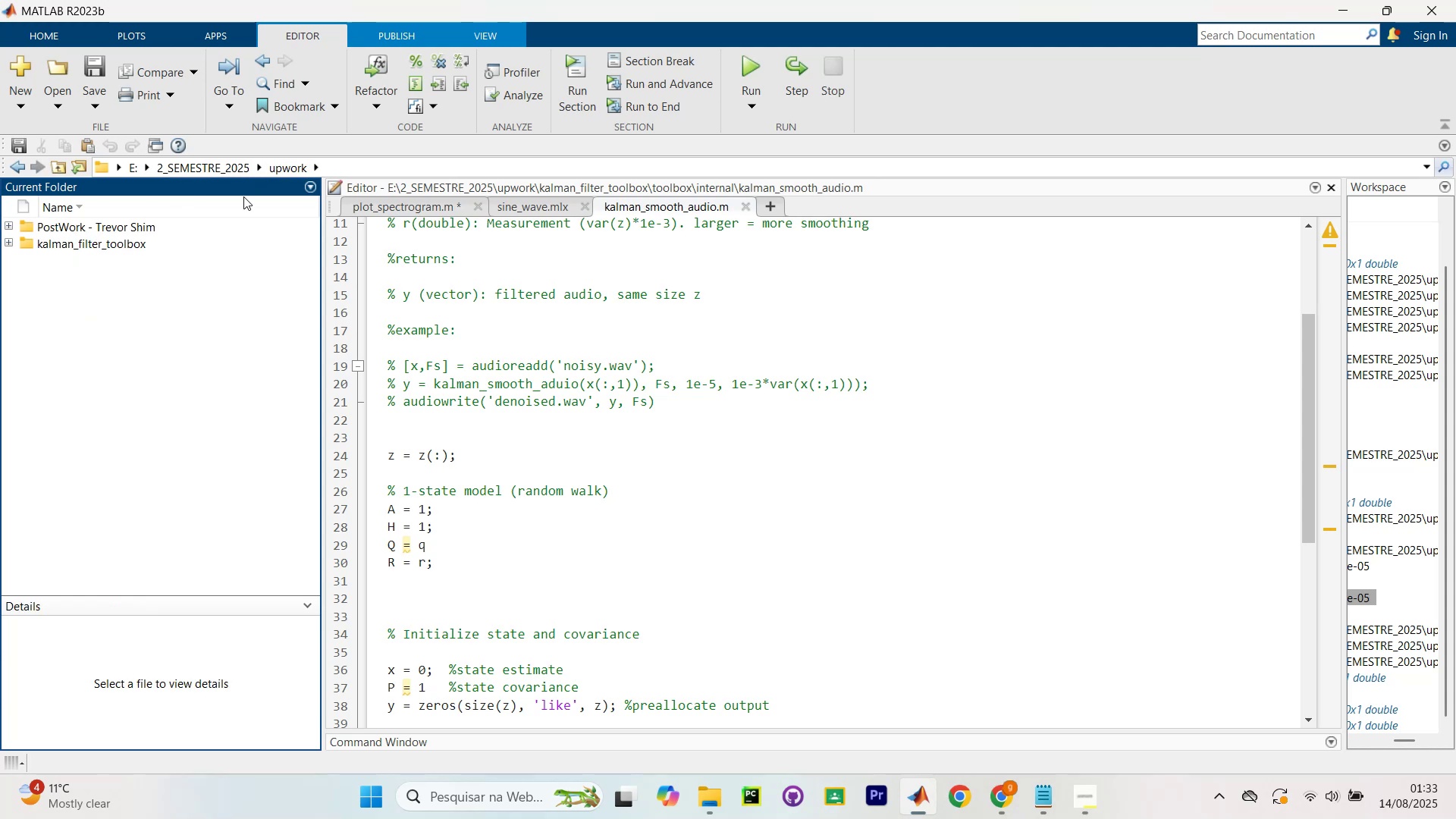 
double_click([127, 241])
 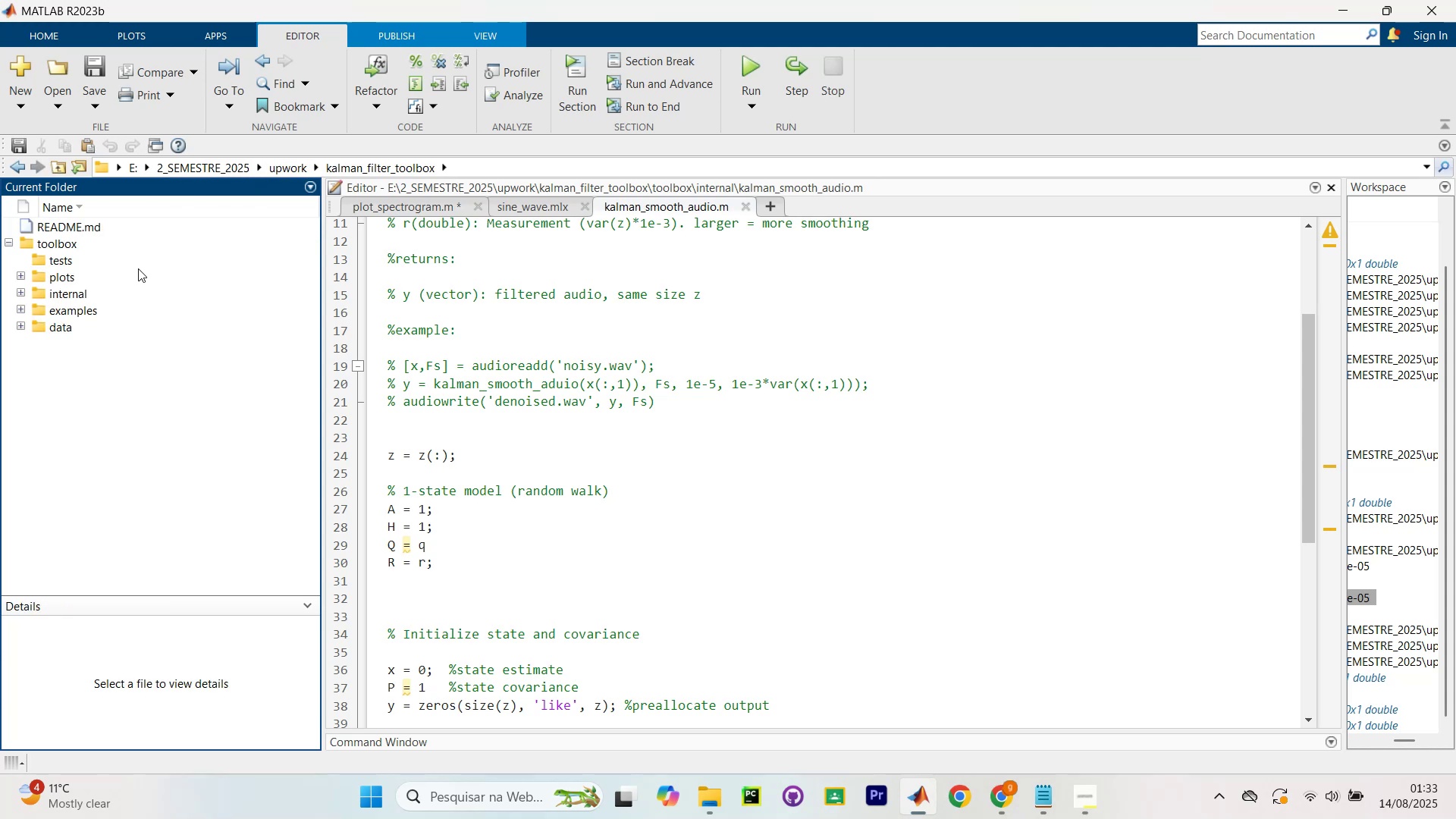 
wait(6.99)
 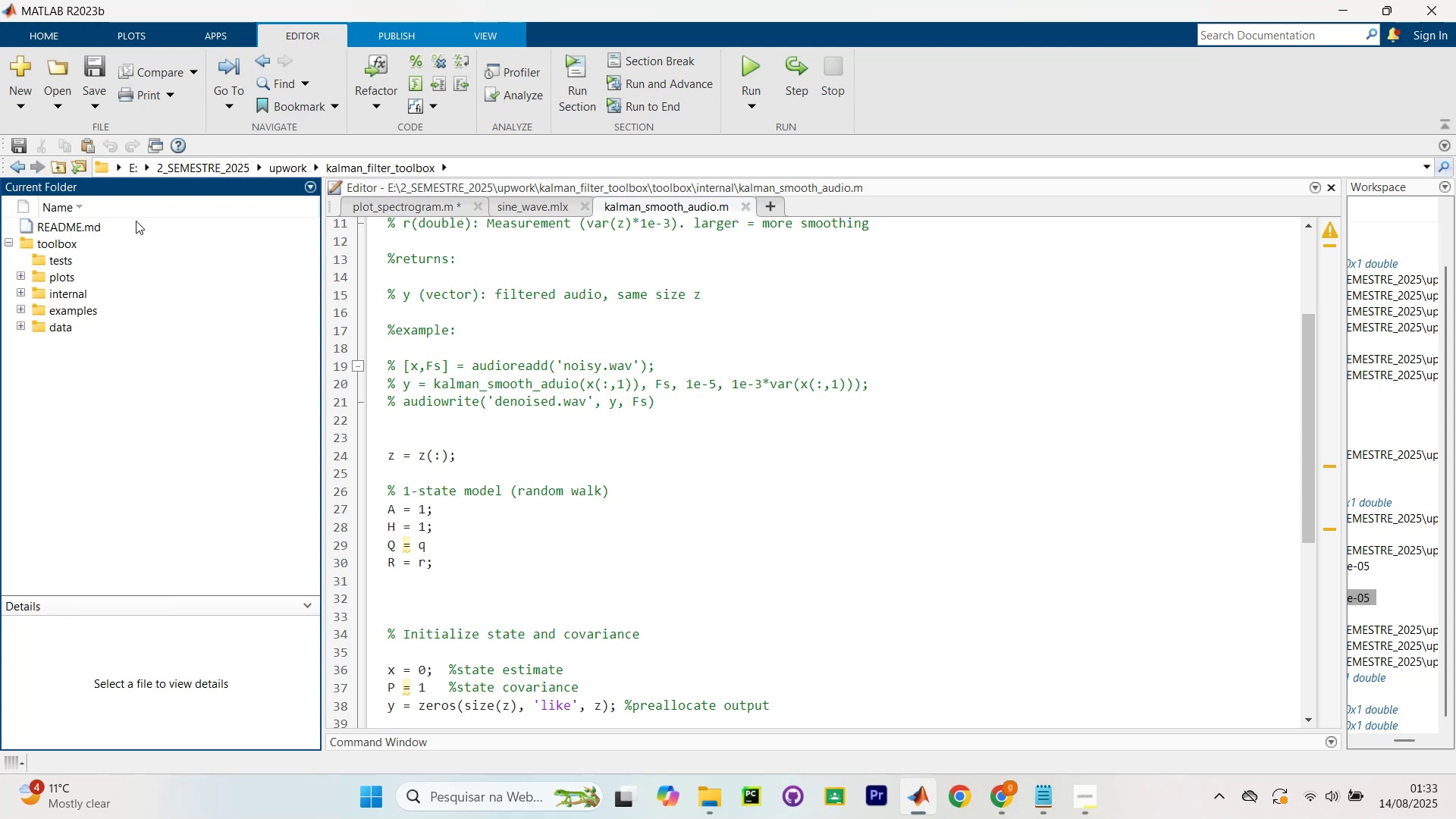 
scroll: coordinate [113, 330], scroll_direction: down, amount: 4.0
 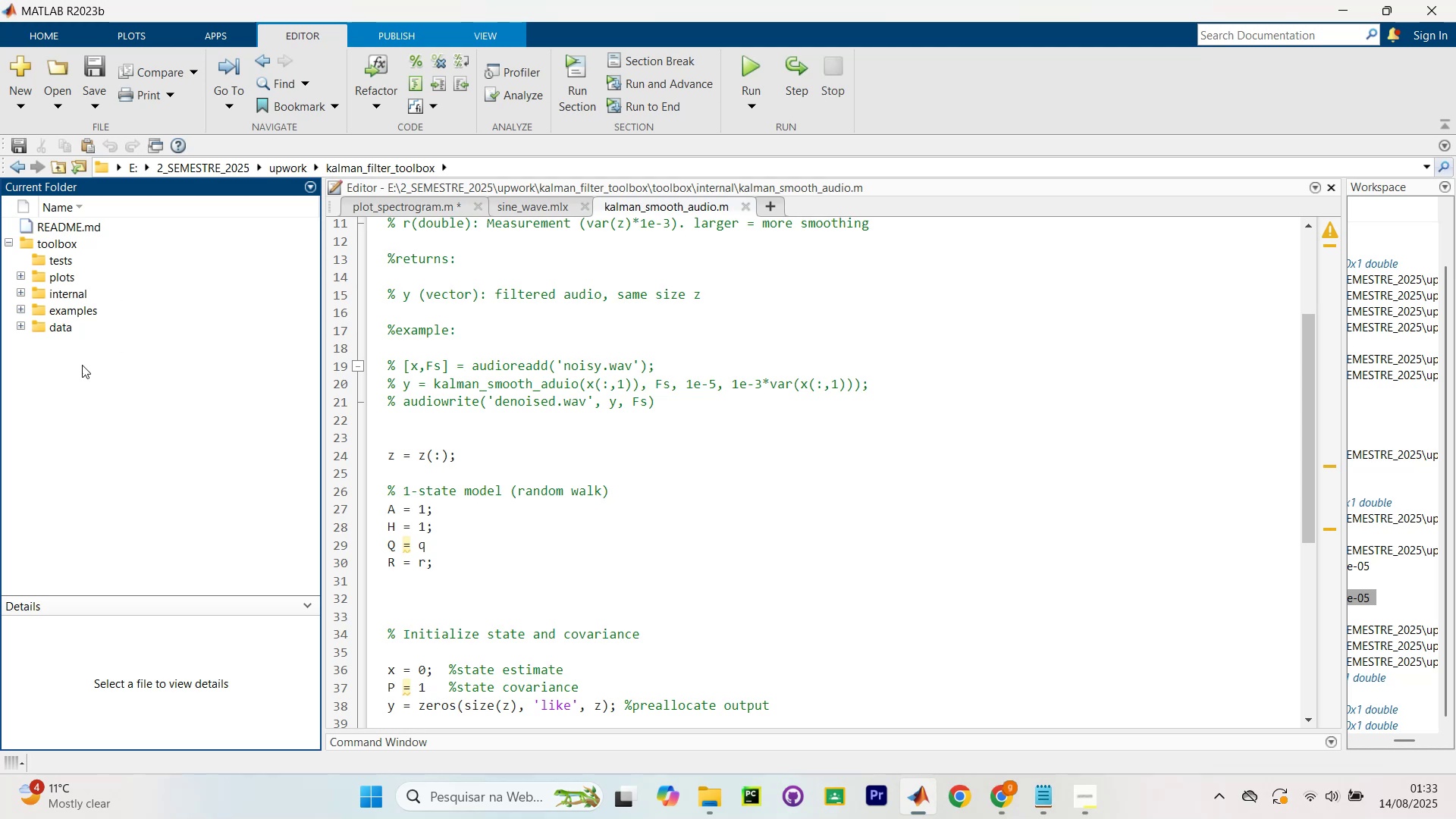 
scroll: coordinate [83, 359], scroll_direction: none, amount: 0.0
 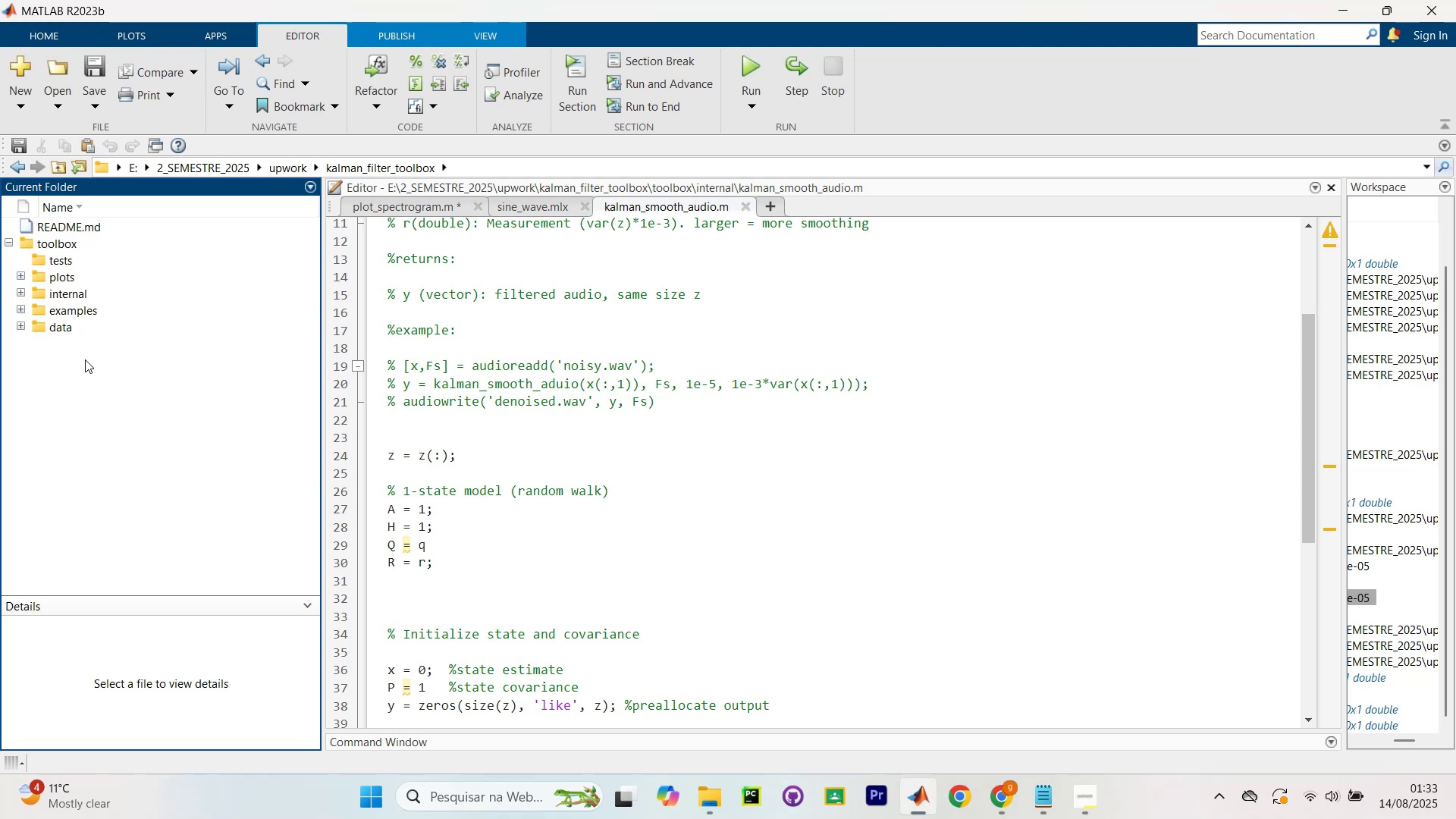 
scroll: coordinate [85, 359], scroll_direction: down, amount: 5.0
 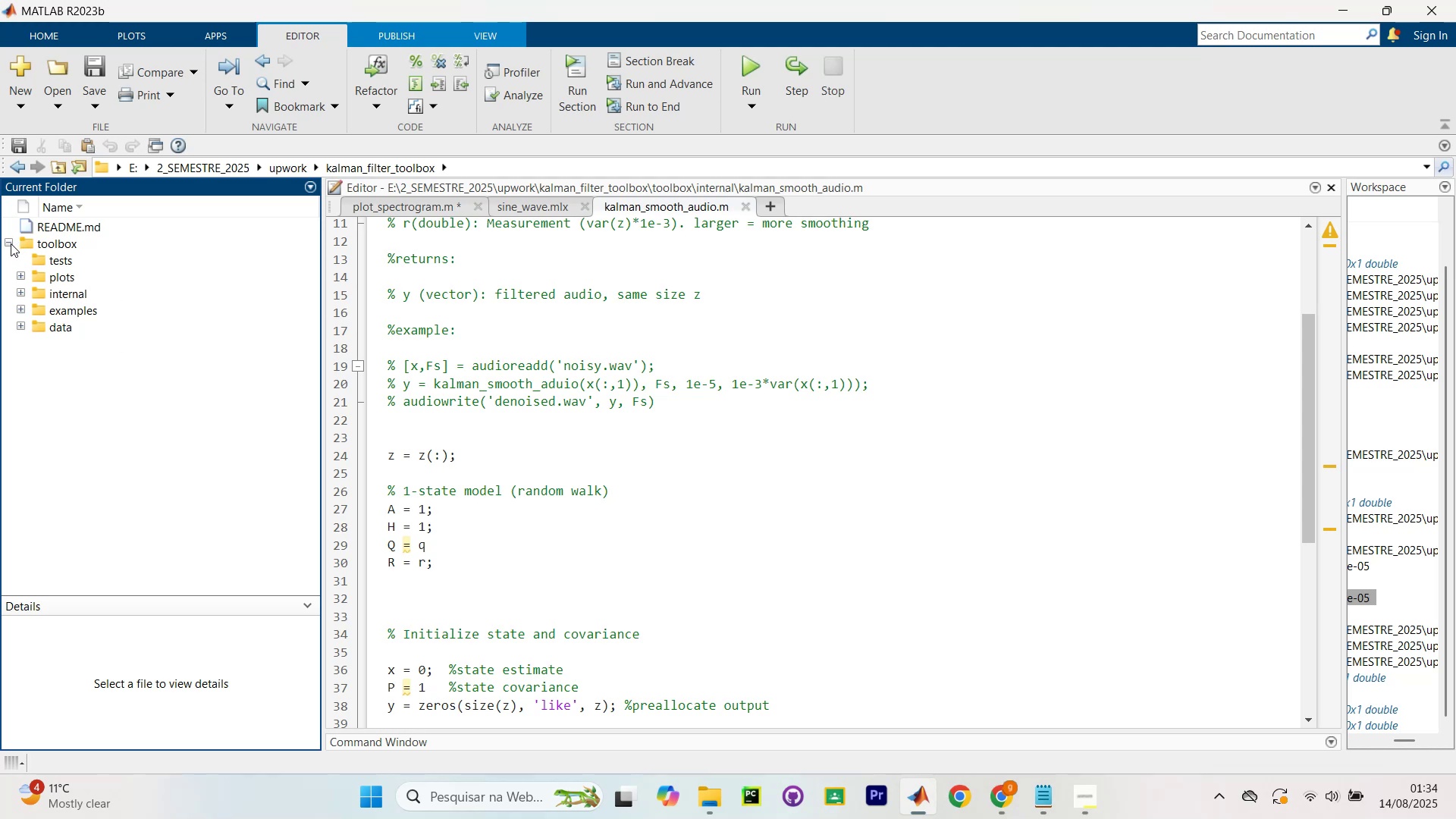 
left_click([11, 243])
 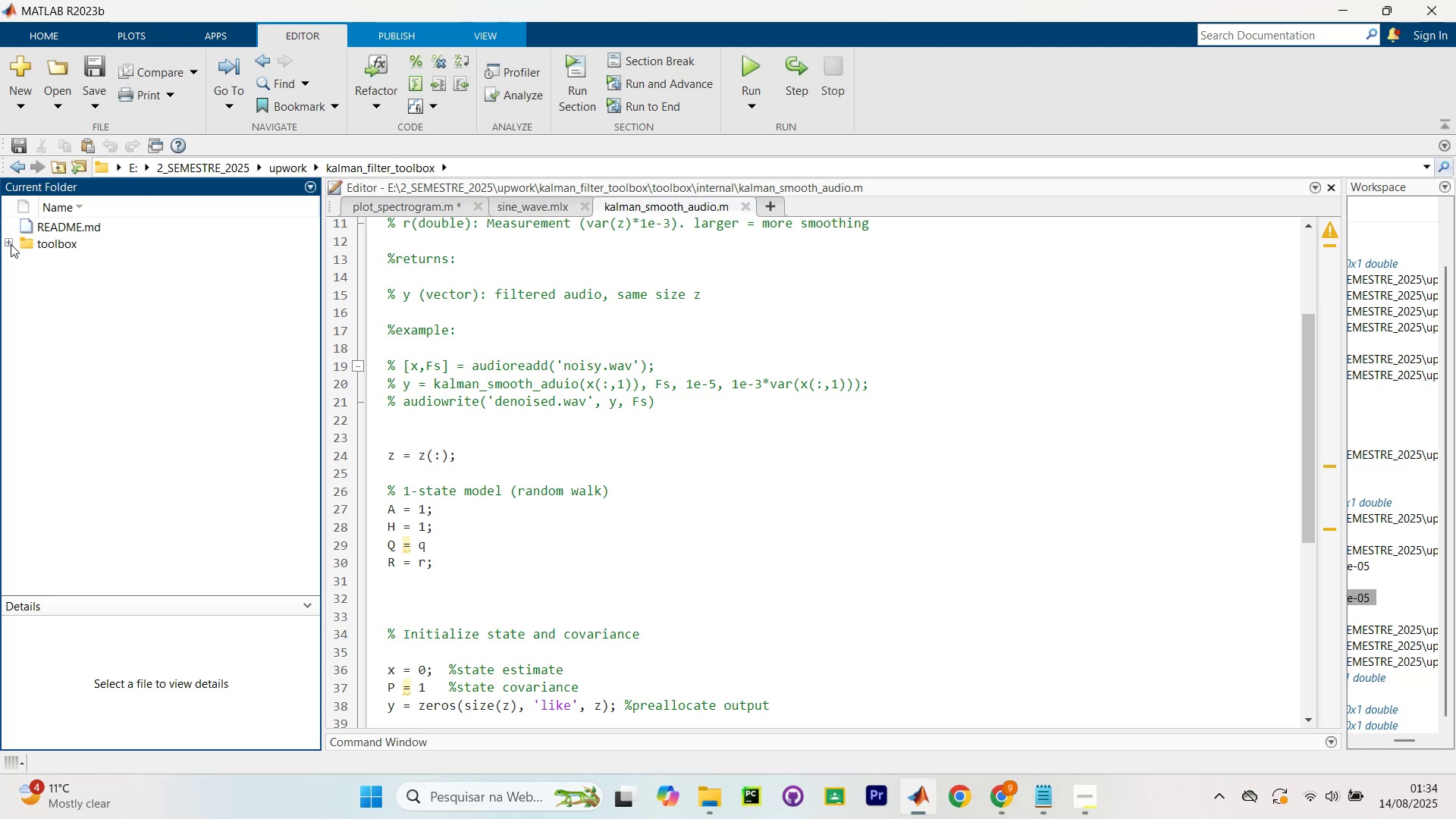 
left_click([11, 244])
 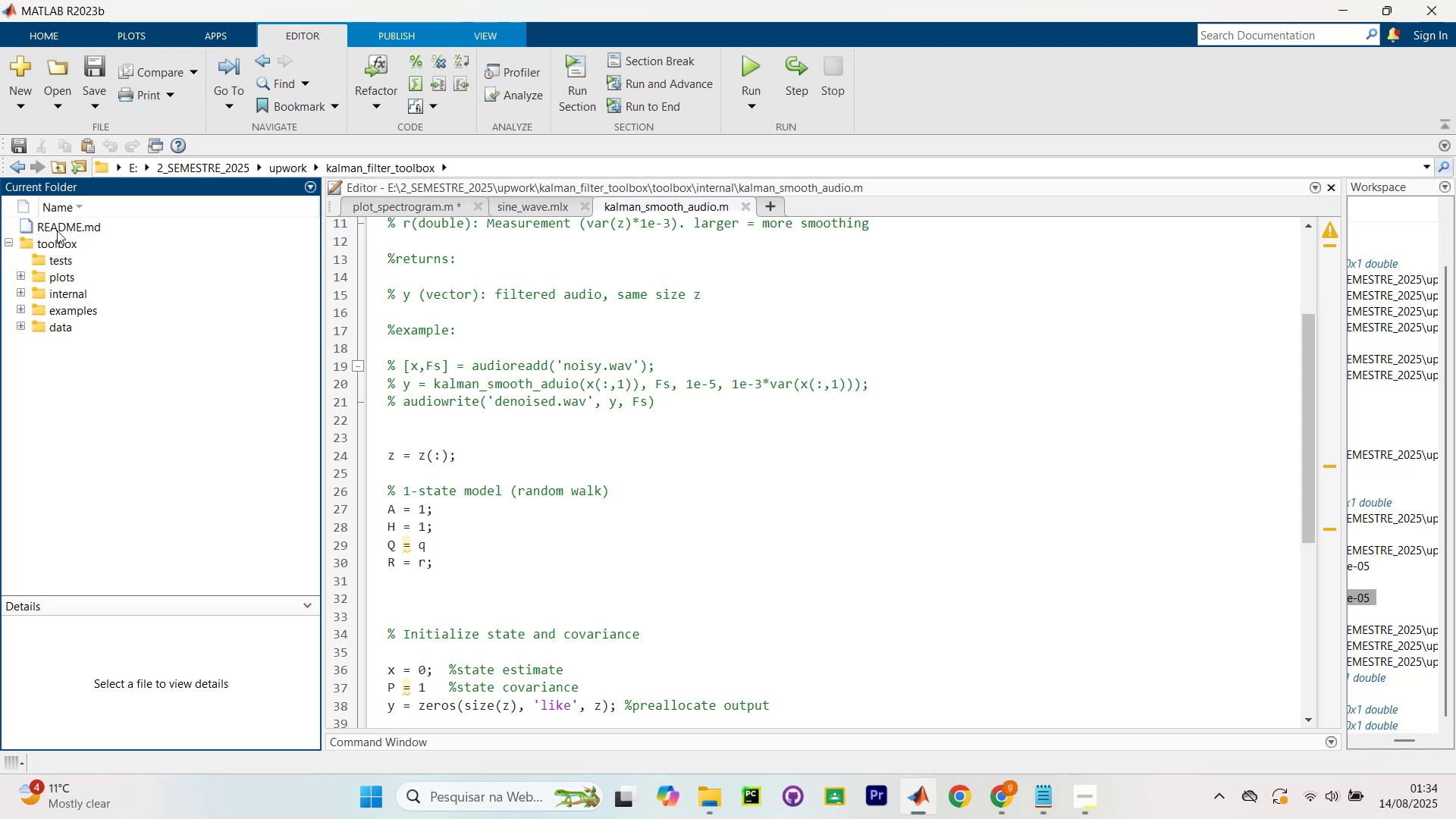 
scroll: coordinate [90, 381], scroll_direction: down, amount: 4.0
 